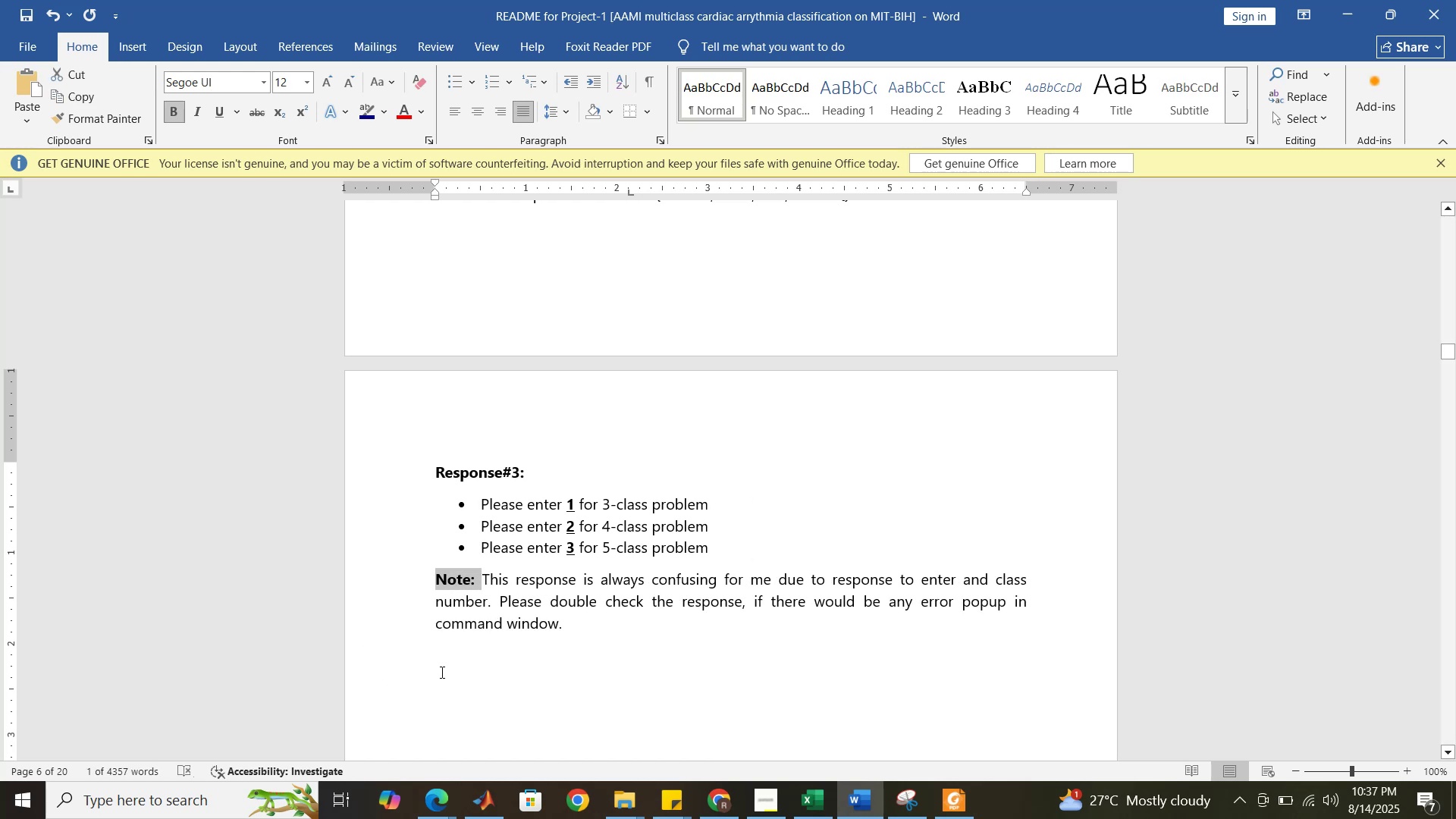 
left_click([441, 663])
 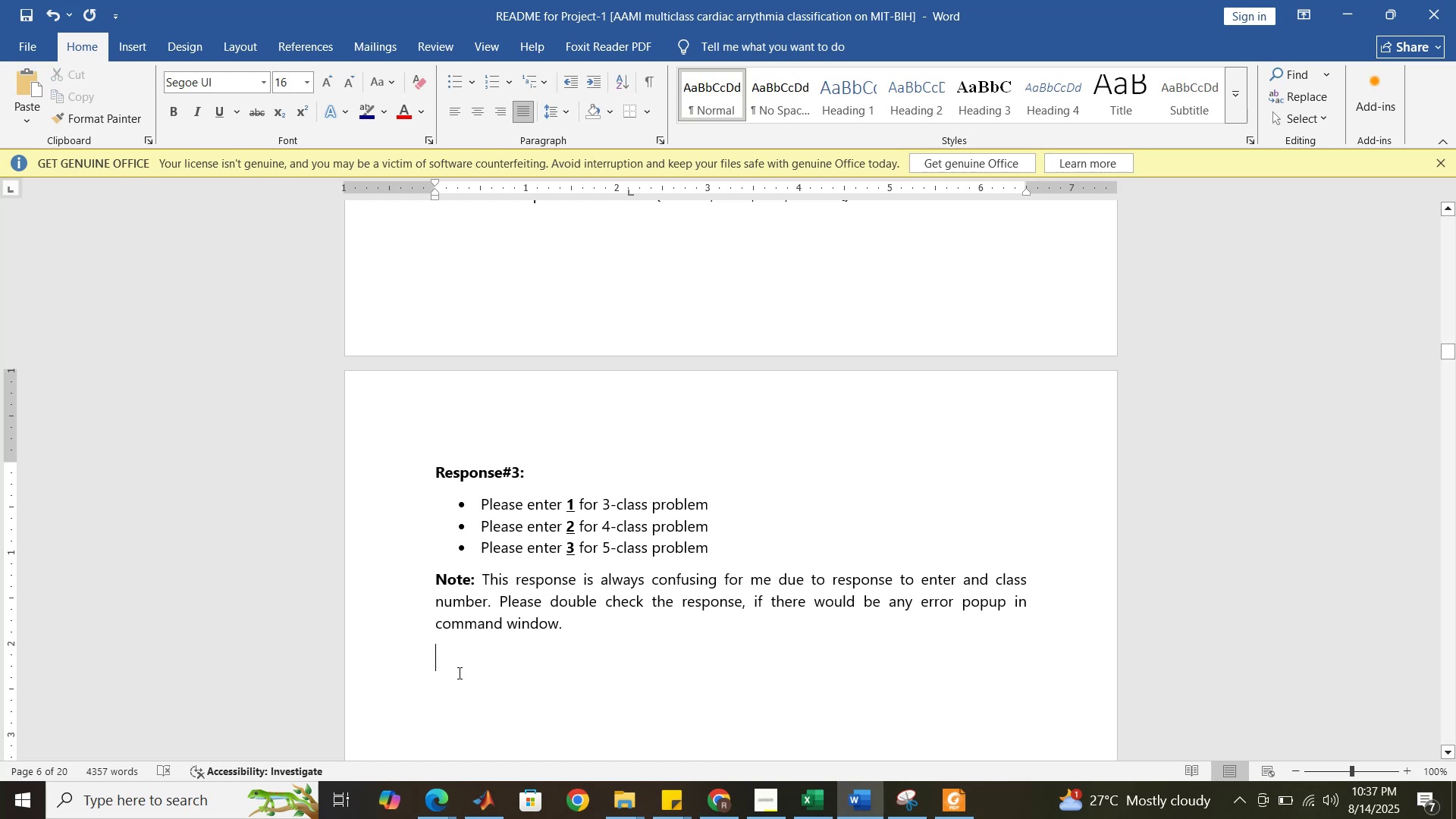 
key(Enter)
 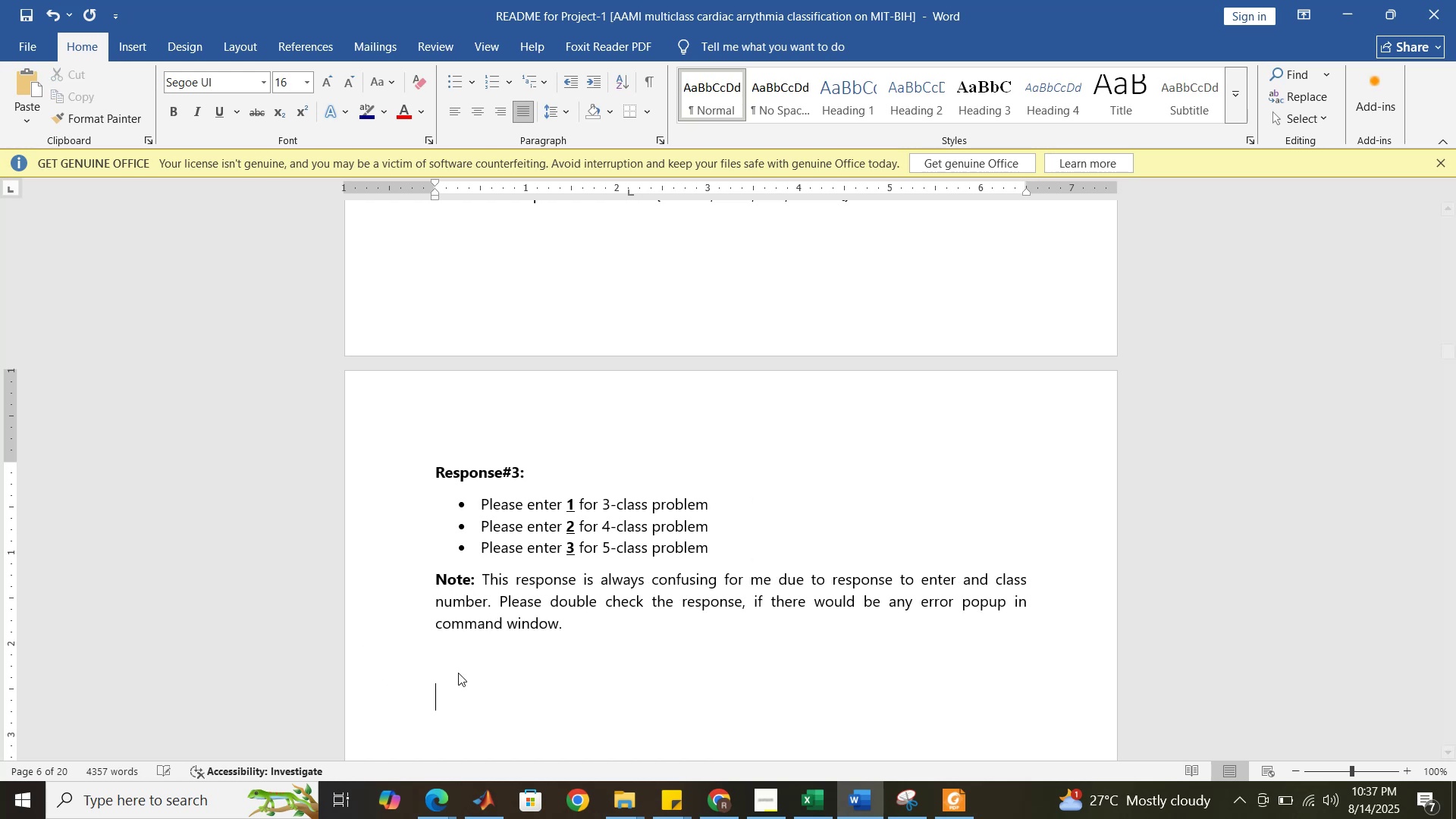 
key(Enter)
 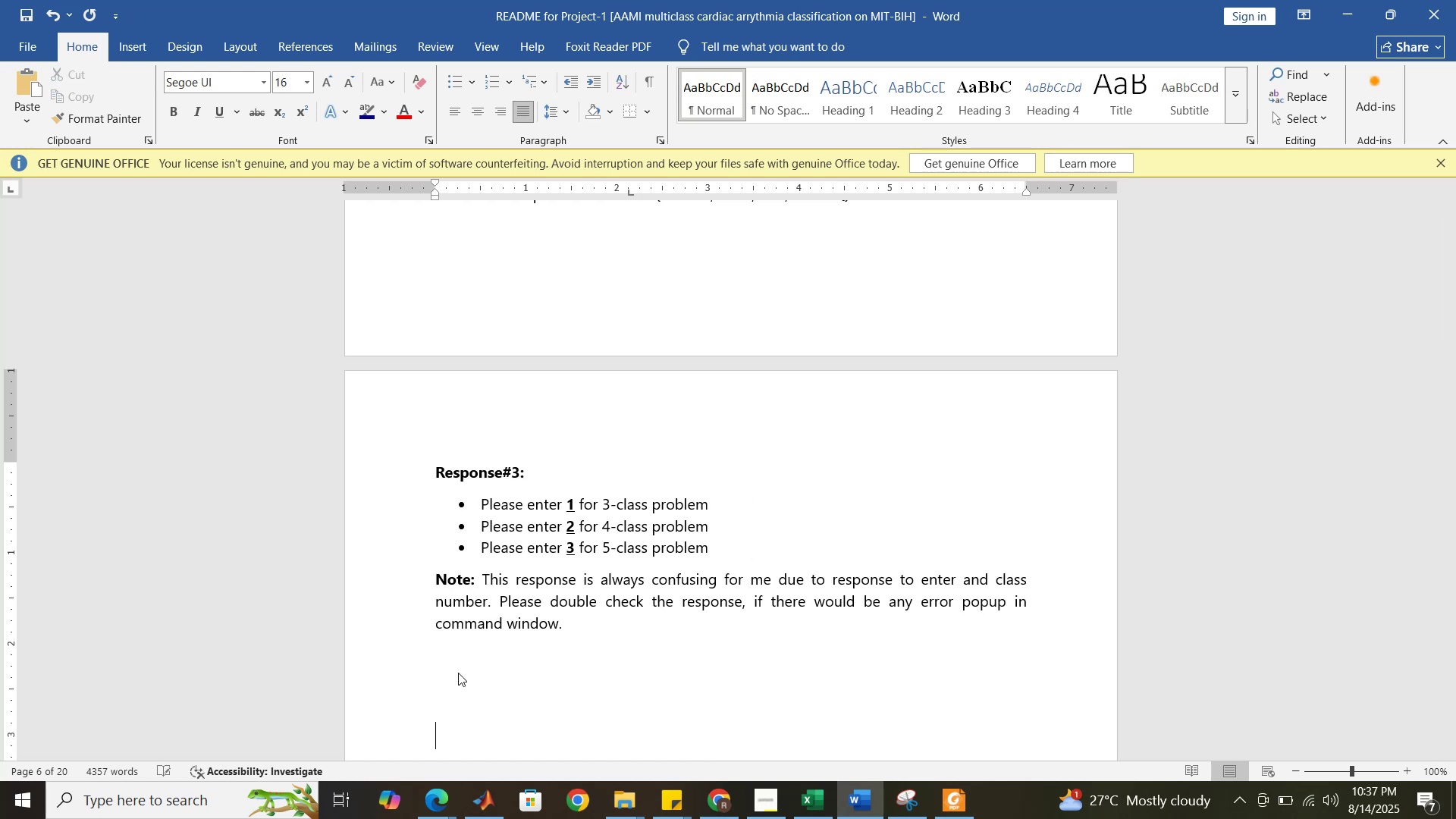 
scroll: coordinate [464, 599], scroll_direction: up, amount: 9.0
 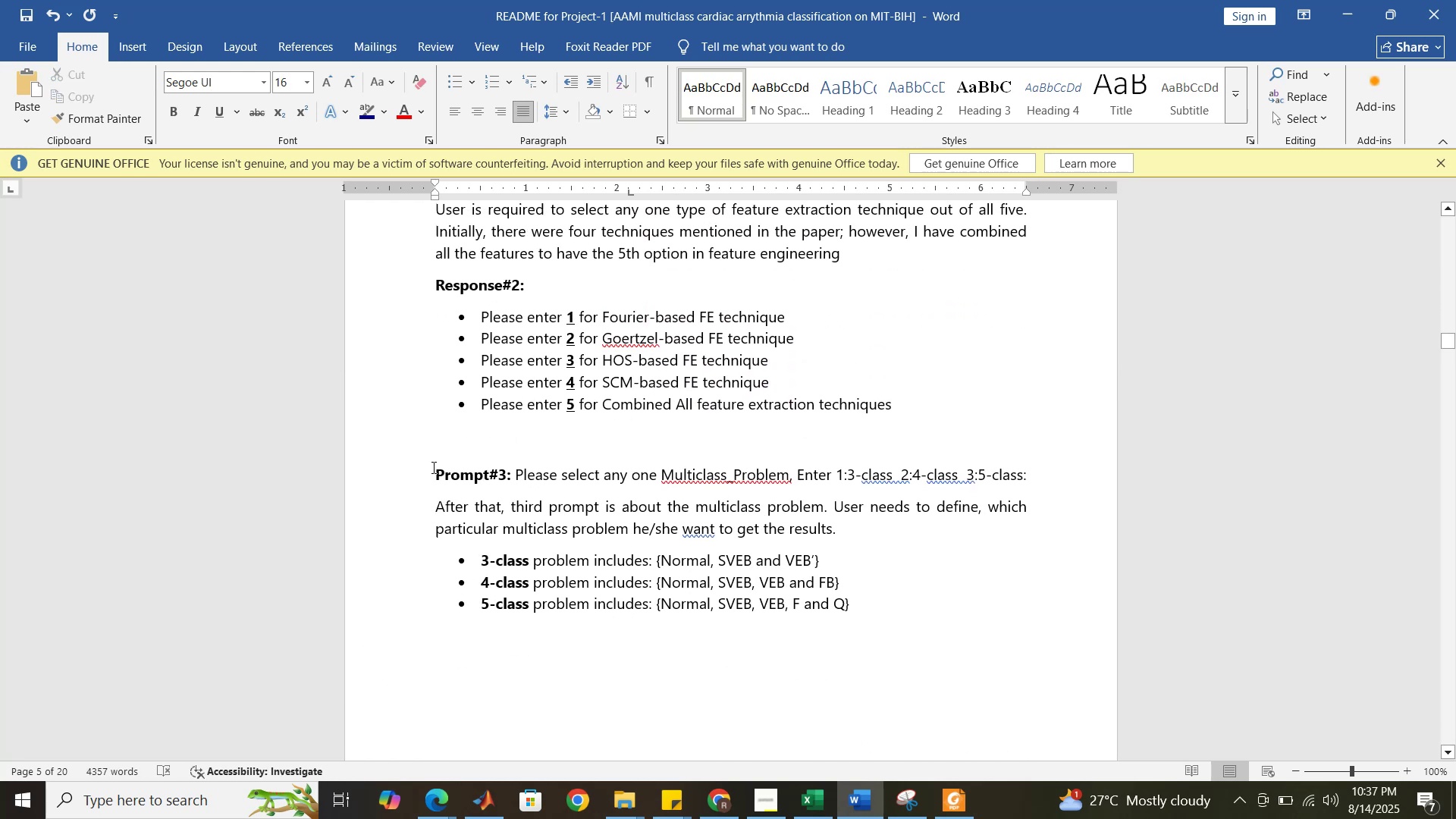 
left_click_drag(start_coordinate=[438, 475], to_coordinate=[575, 636])
 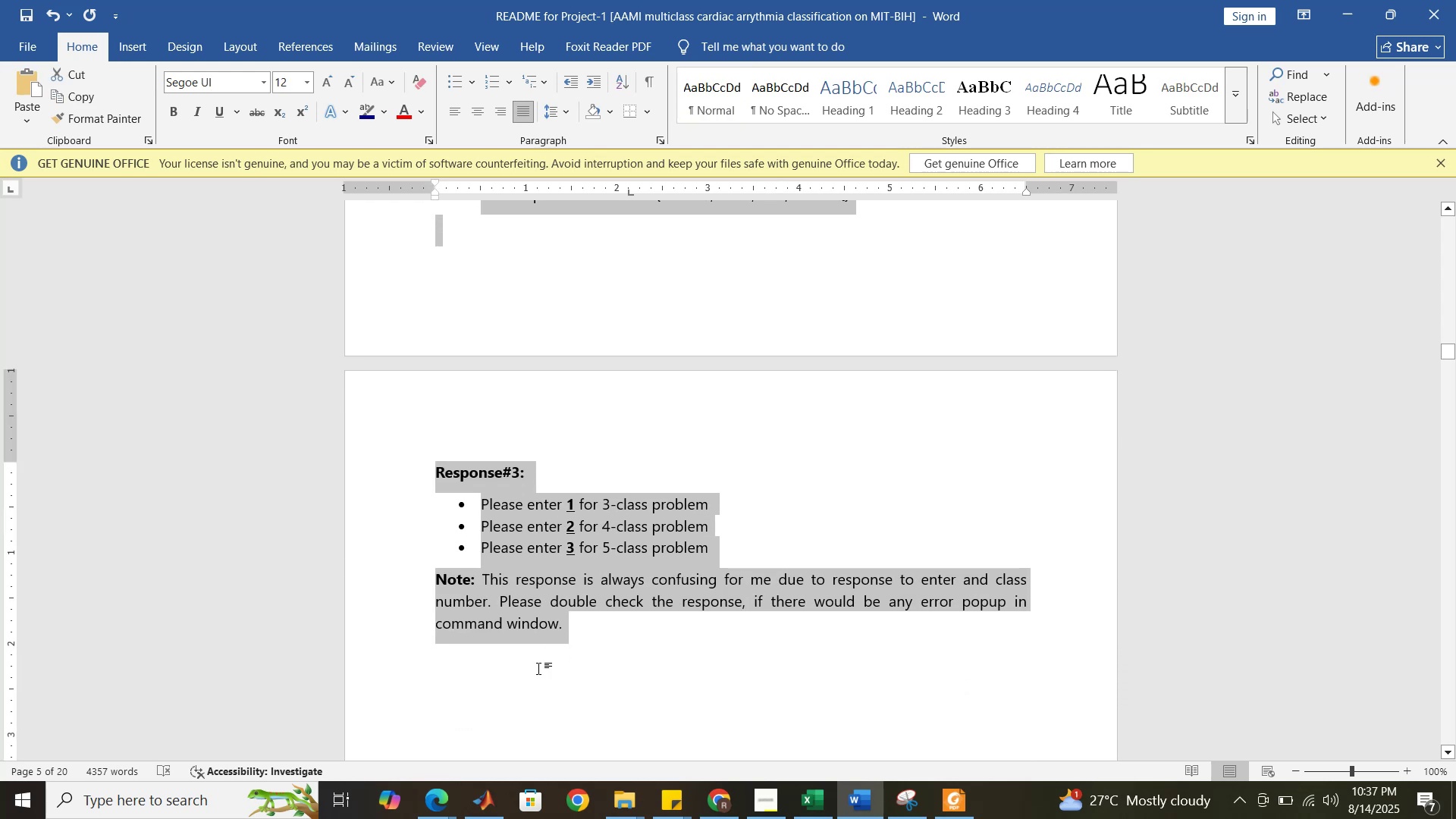 
scroll: coordinate [561, 642], scroll_direction: down, amount: 9.0
 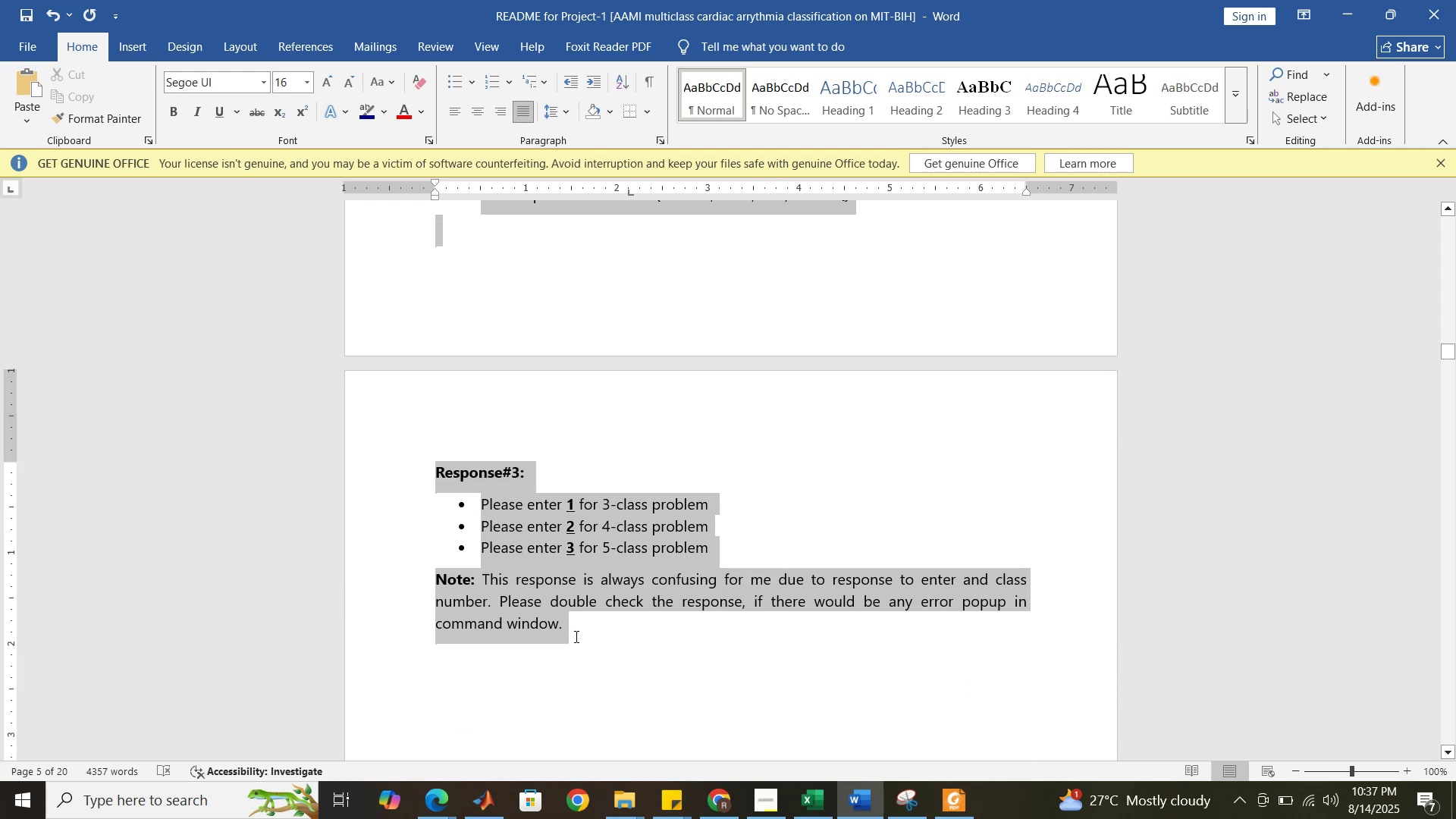 
key(Control+C)
 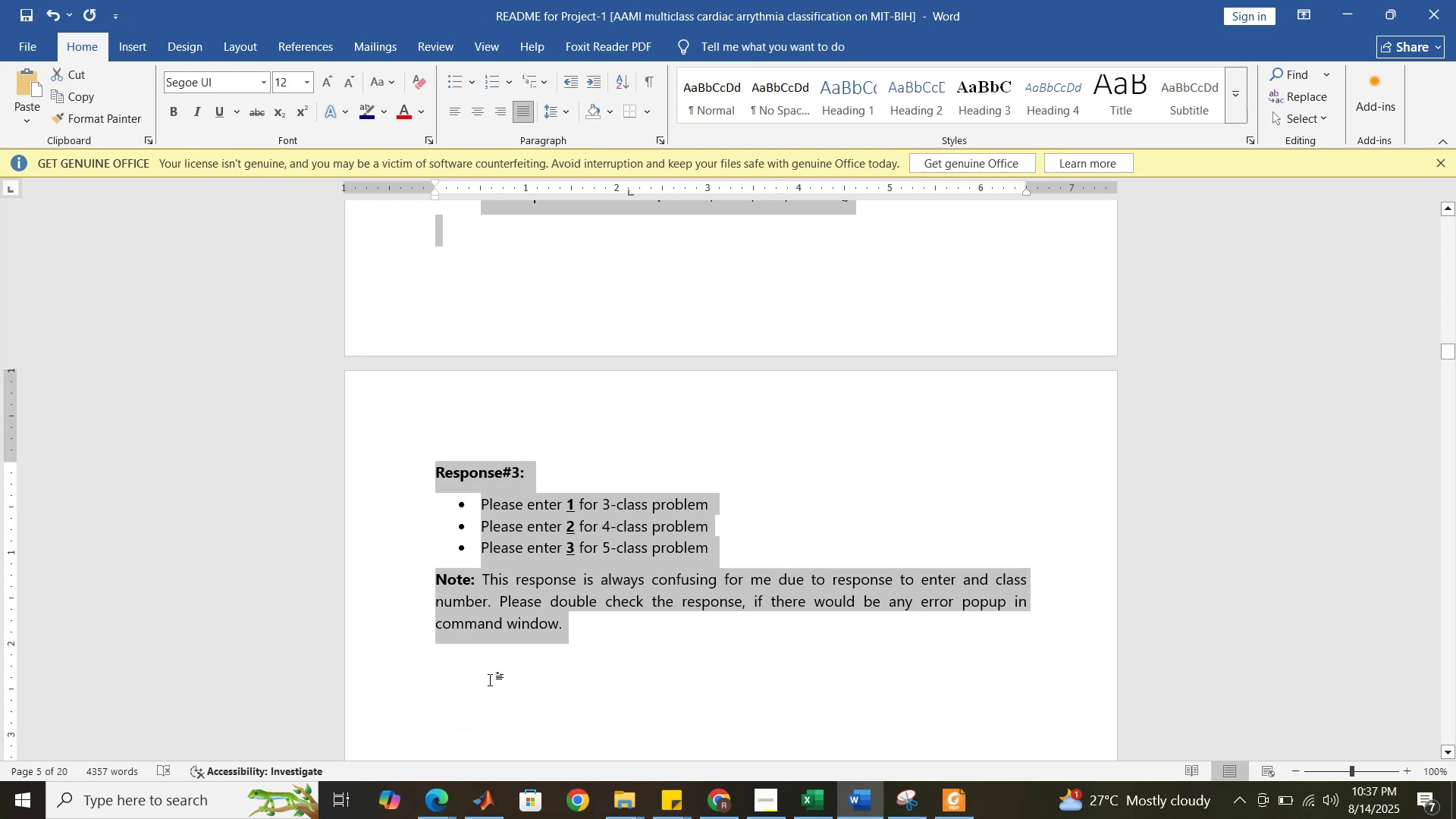 
left_click([490, 679])
 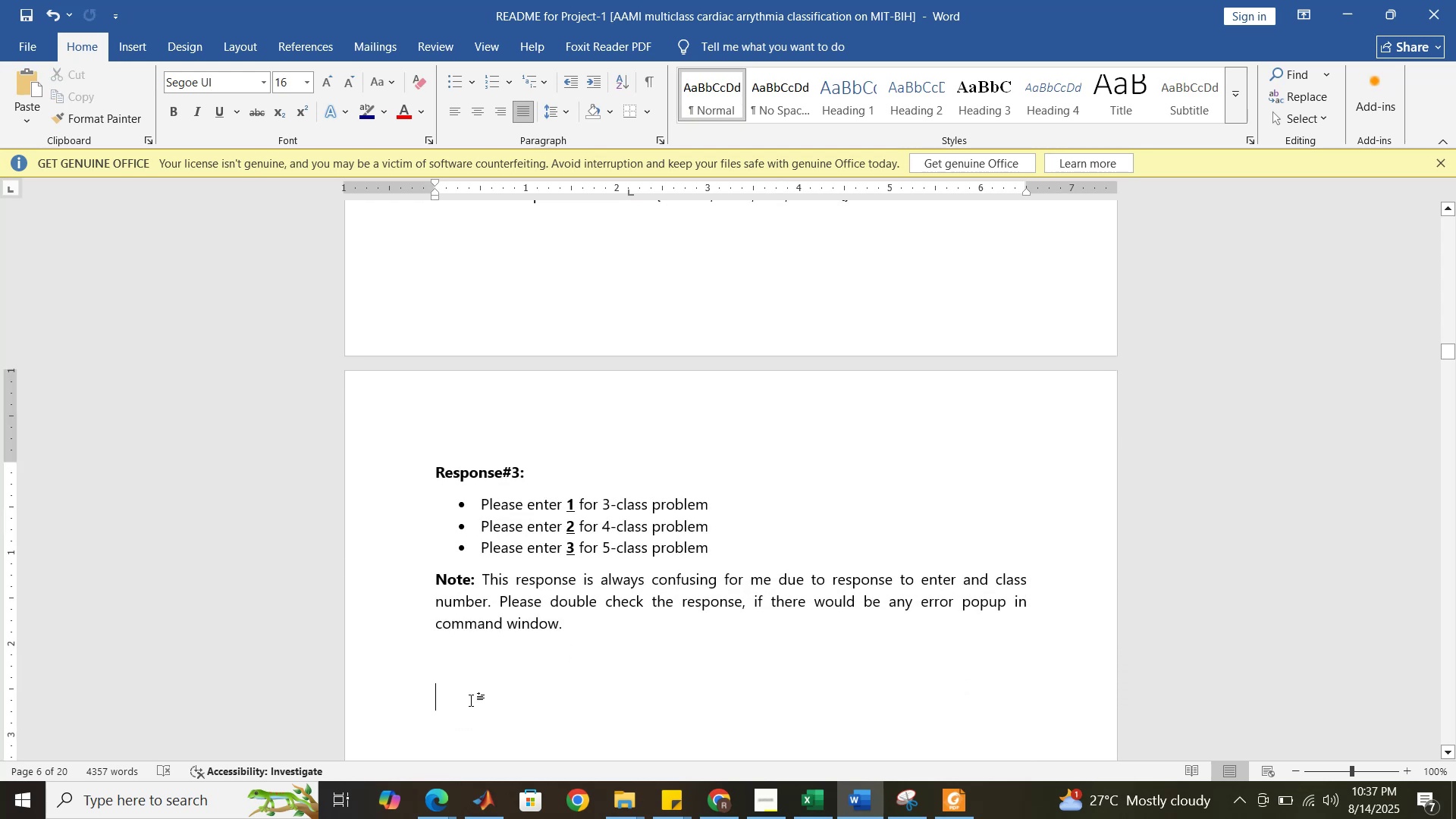 
key(Control+V)
 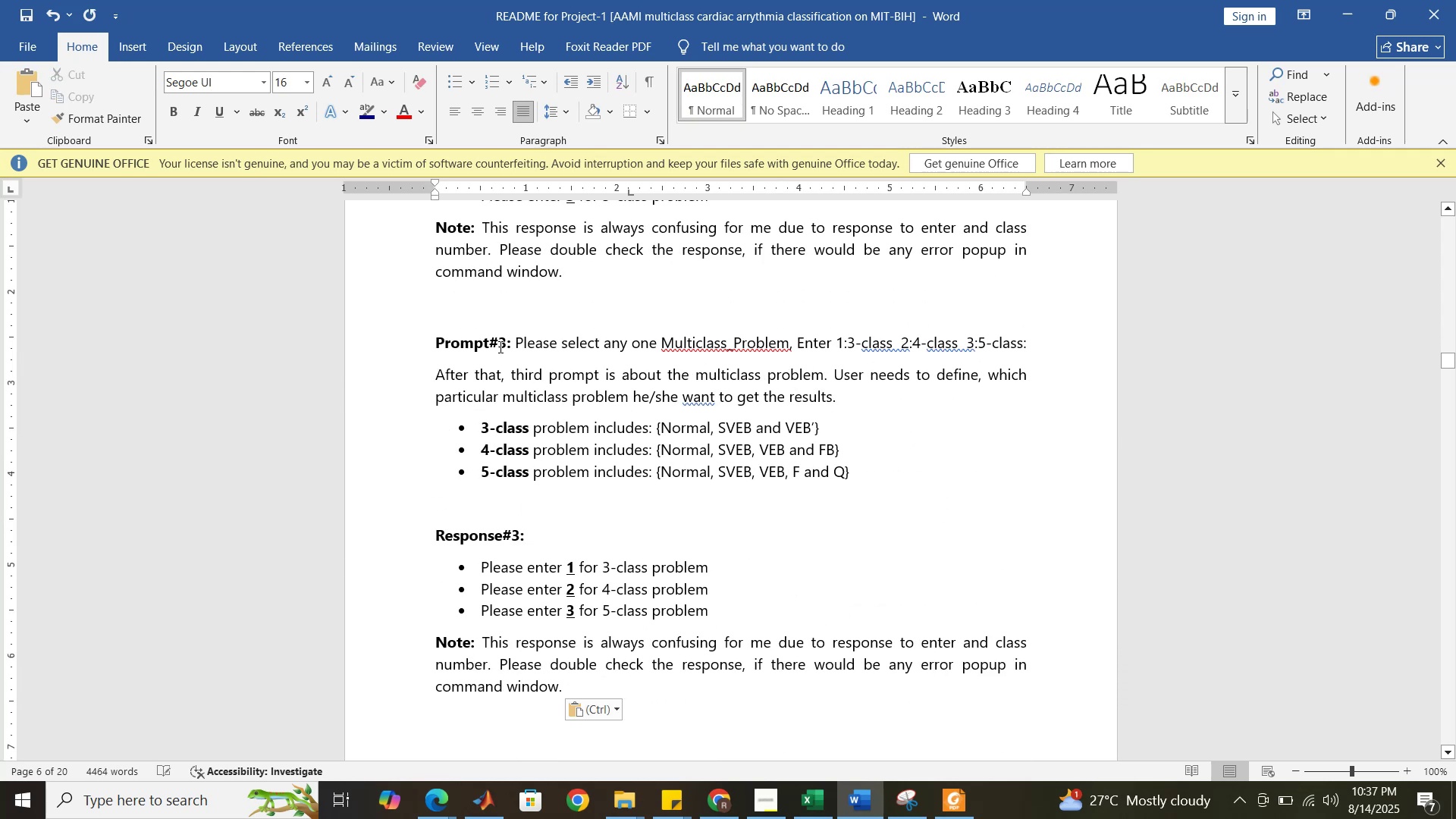 
left_click_drag(start_coordinate=[508, 345], to_coordinate=[500, 344])
 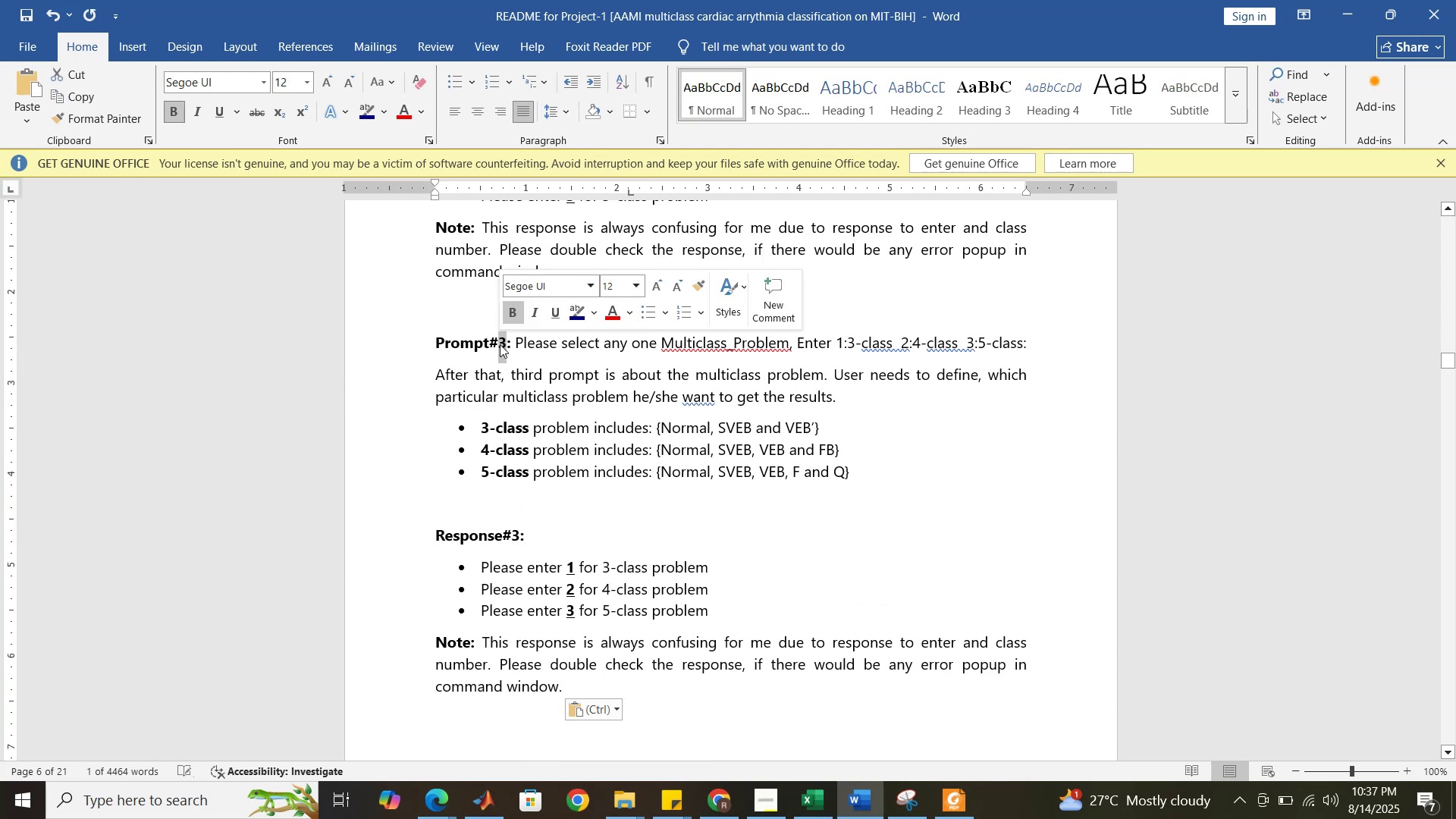 
key(4)
 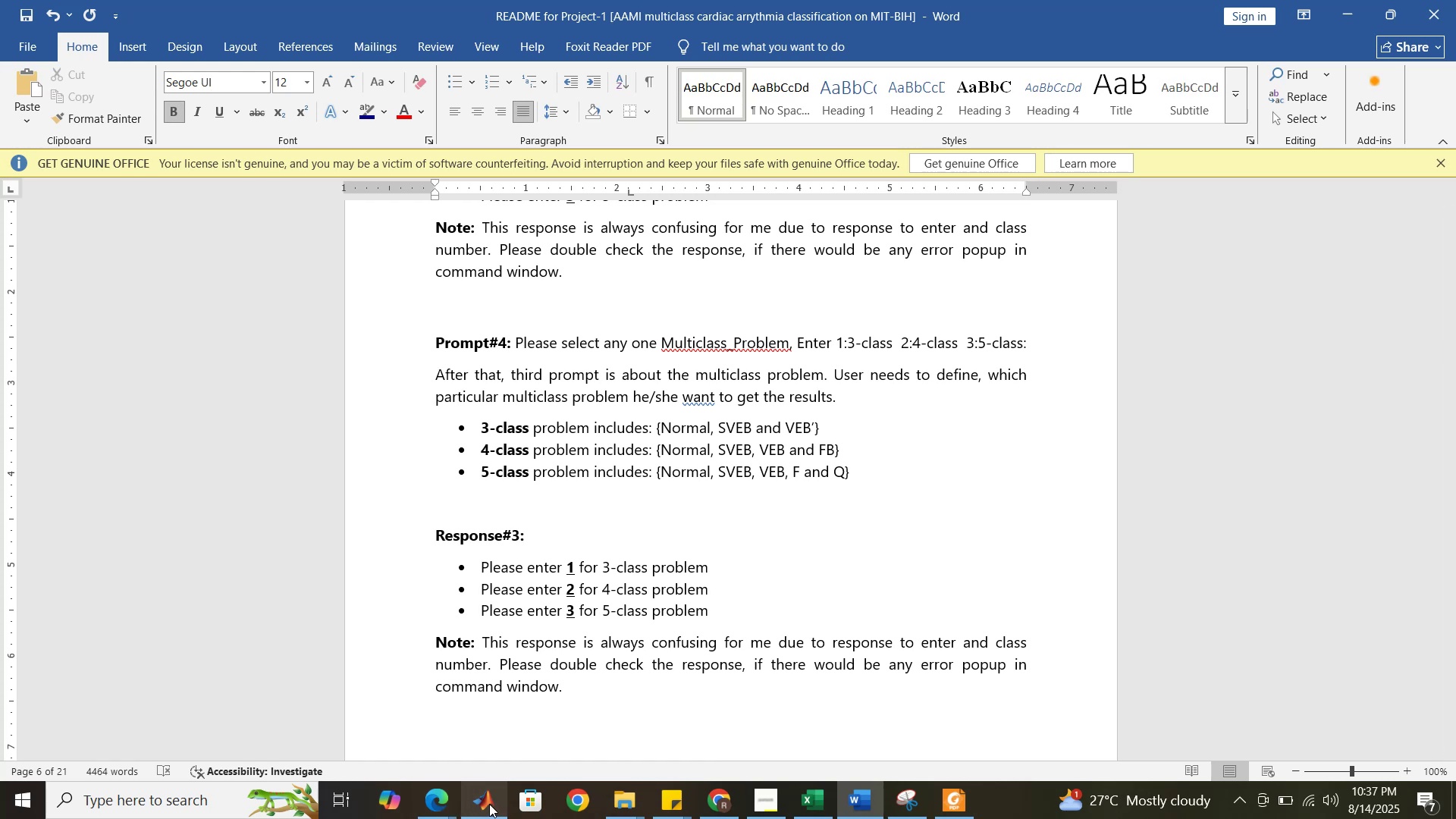 
left_click([489, 804])
 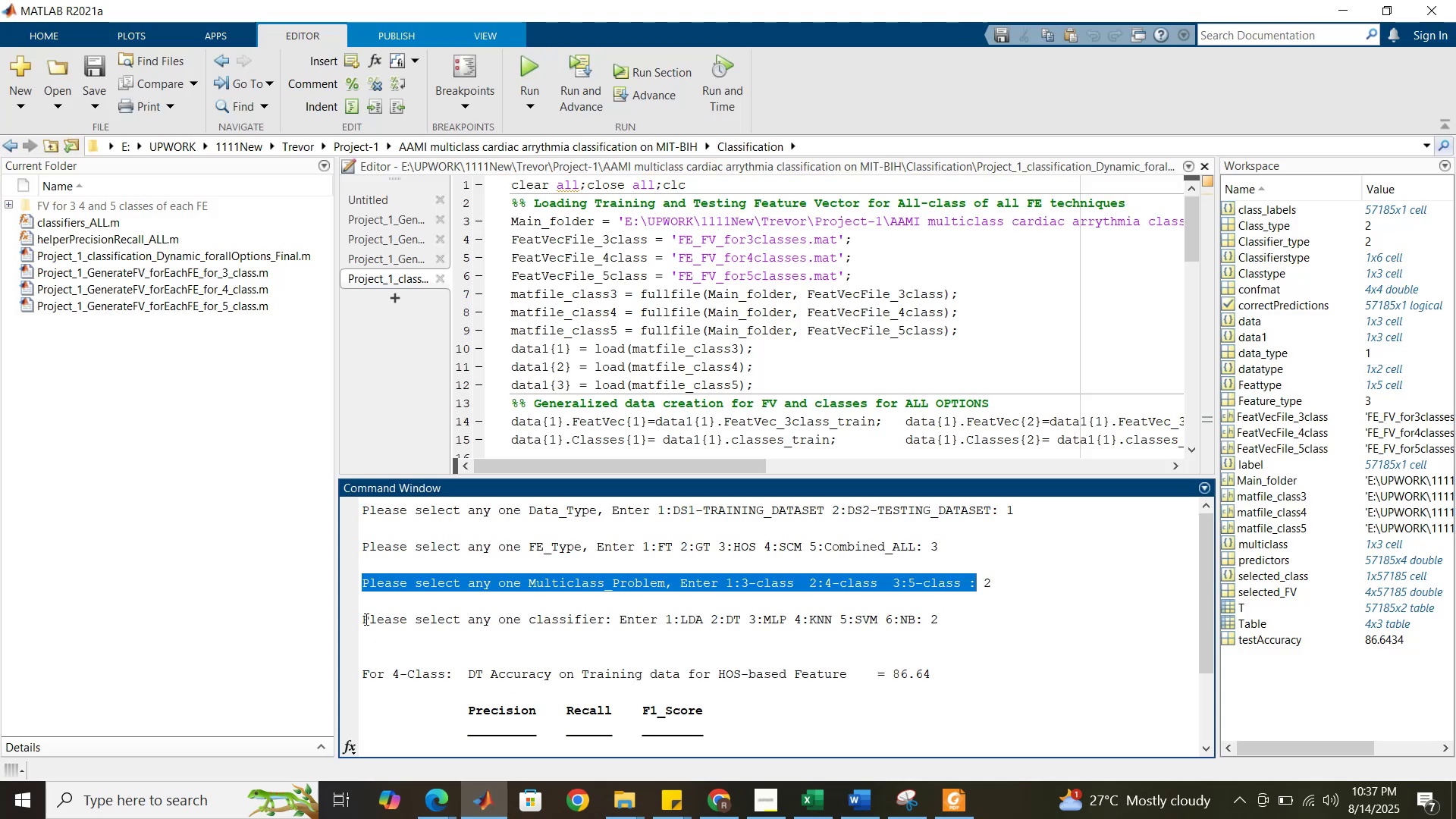 
left_click_drag(start_coordinate=[361, 621], to_coordinate=[919, 620])
 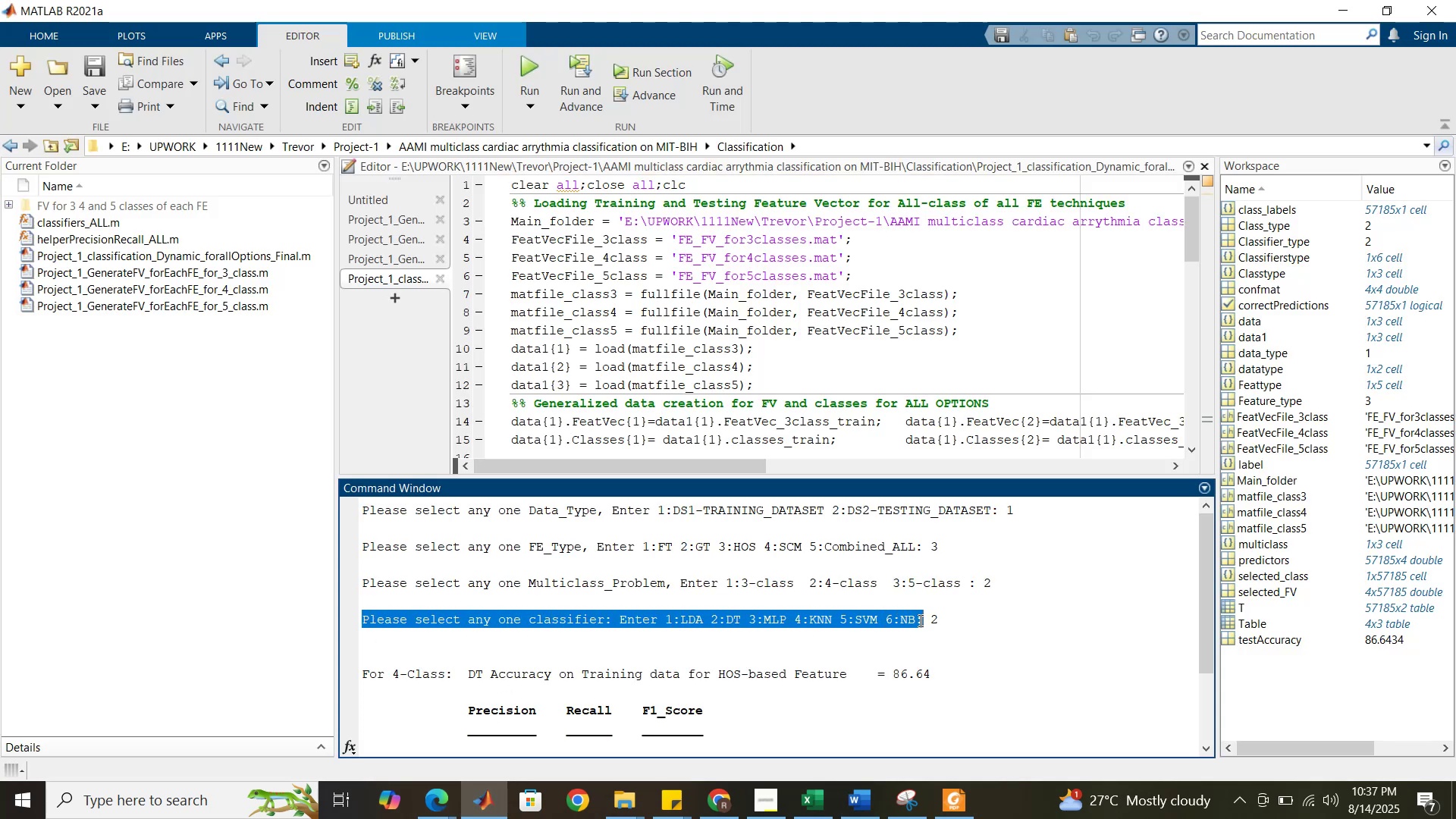 
hold_key(key=ControlLeft, duration=0.55)
 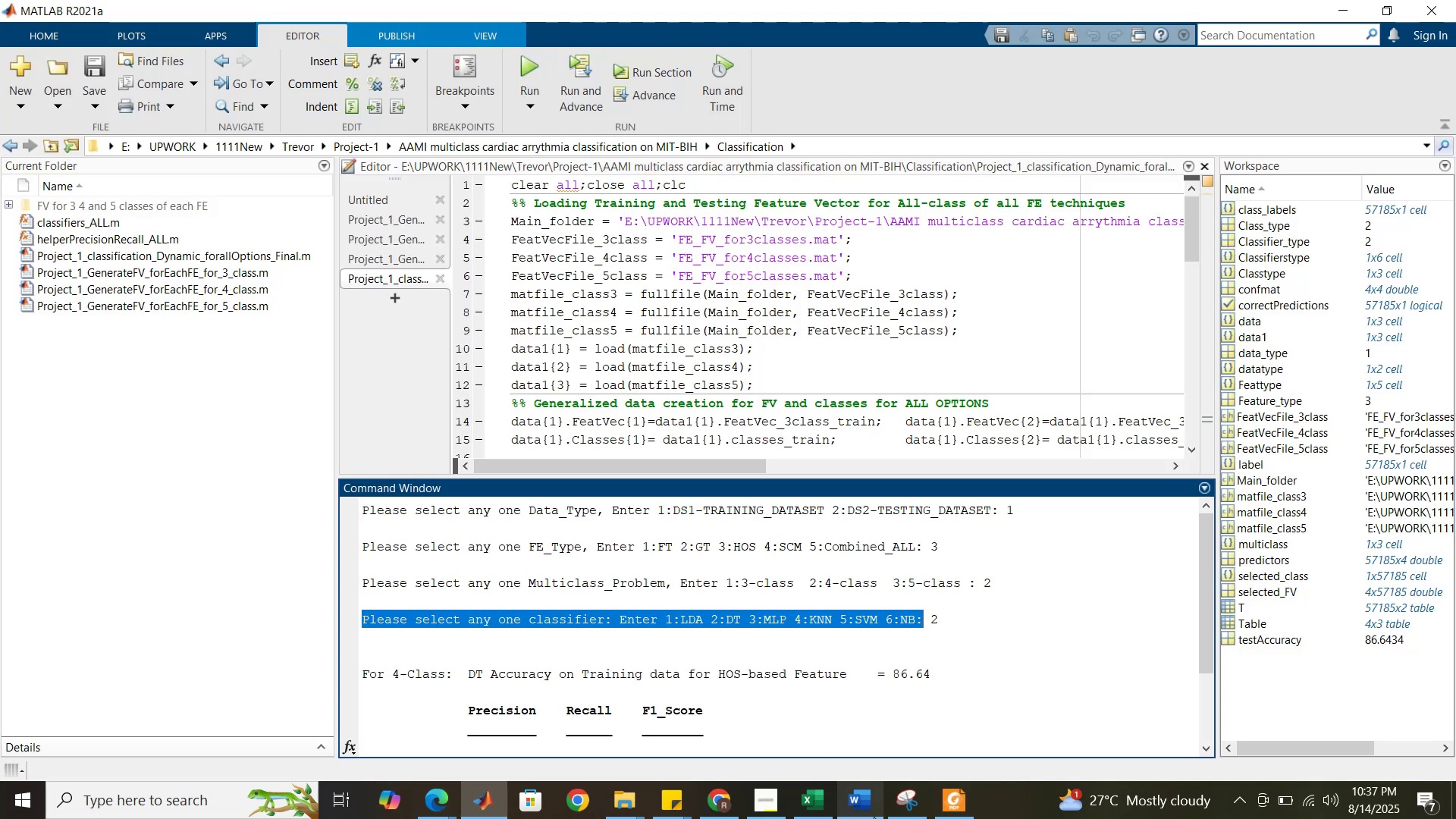 
mouse_move([860, 806])
 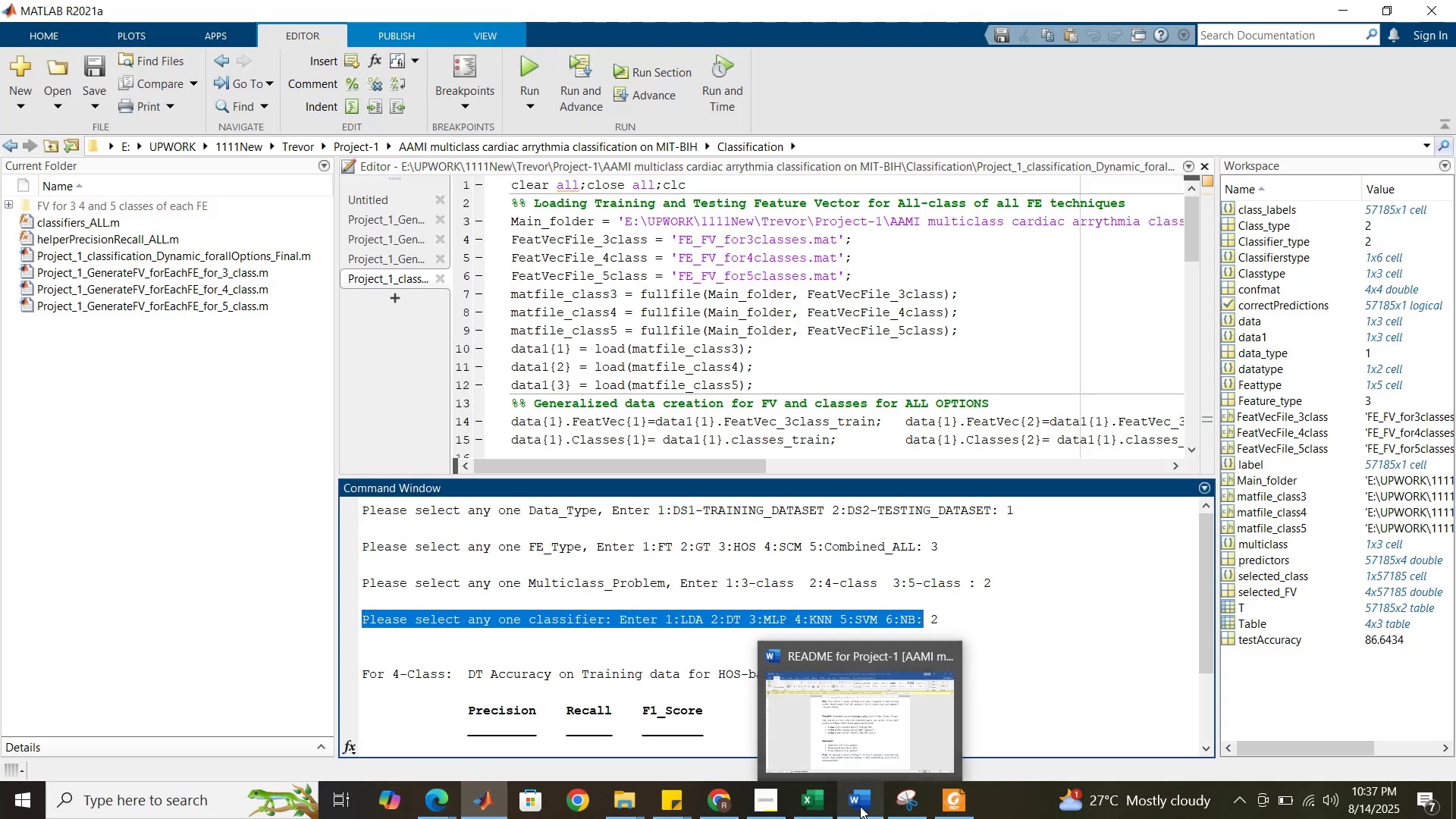 
left_click([860, 806])
 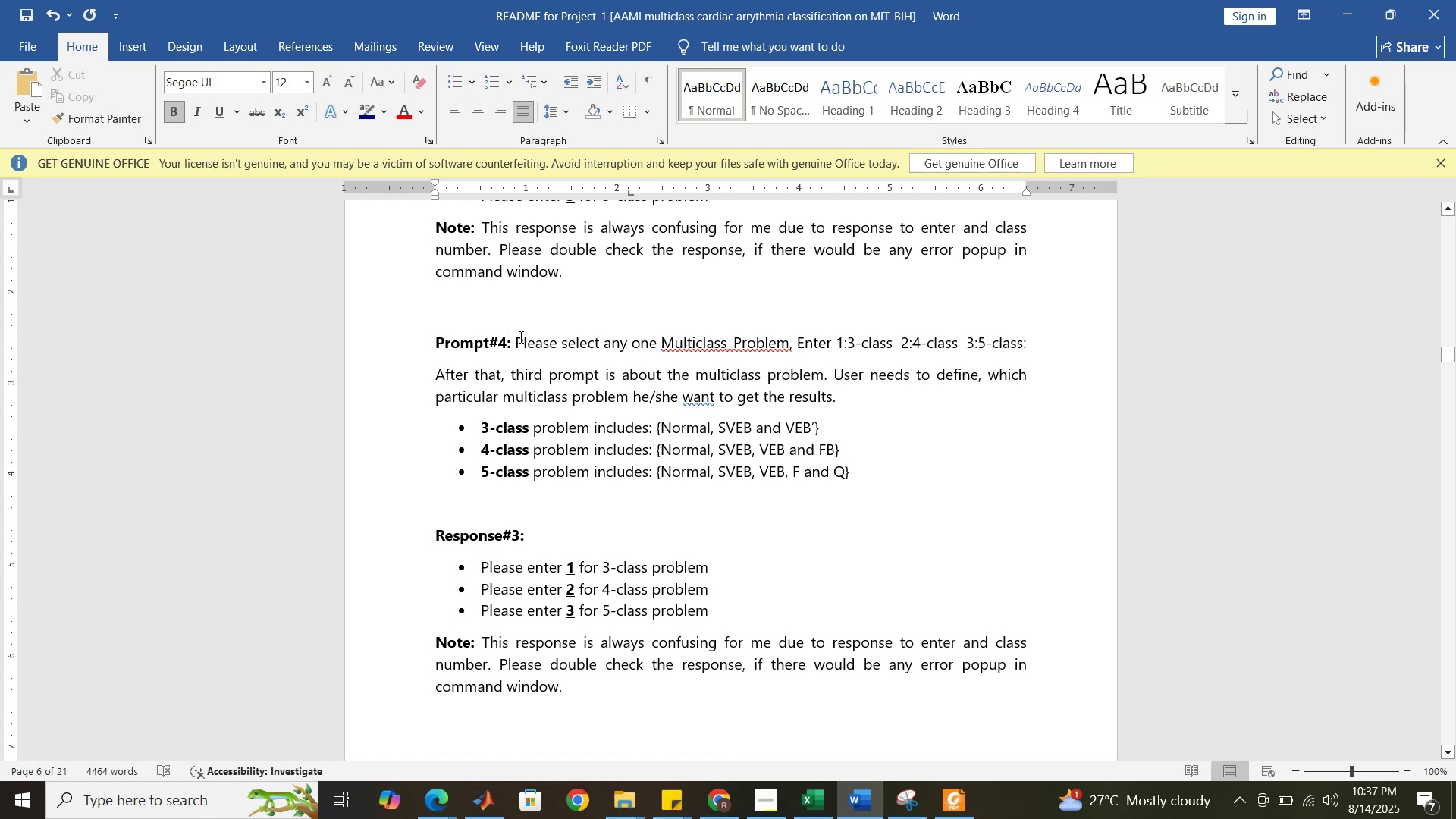 
left_click_drag(start_coordinate=[517, 341], to_coordinate=[1025, 334])
 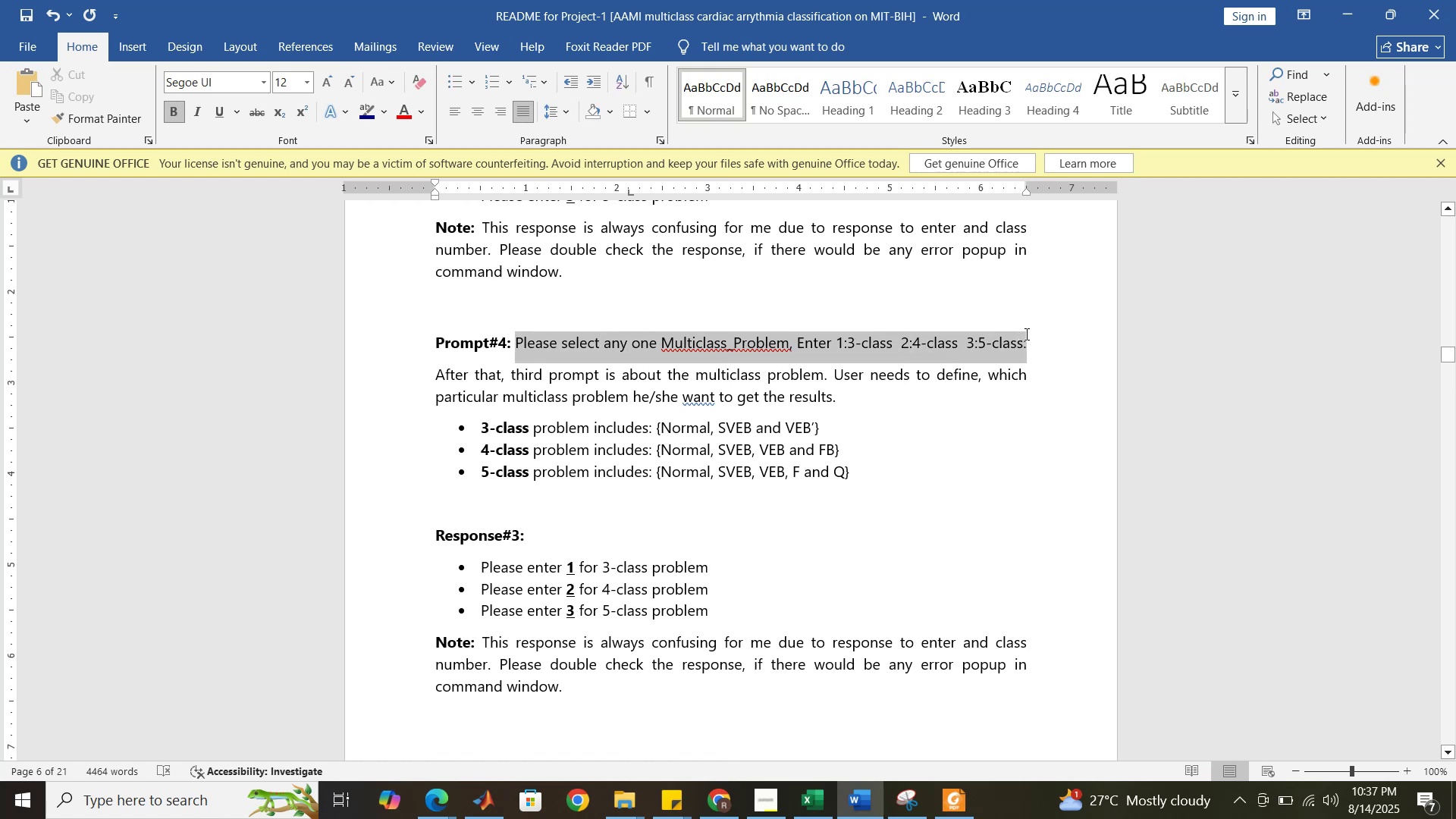 
key(Control+V)
 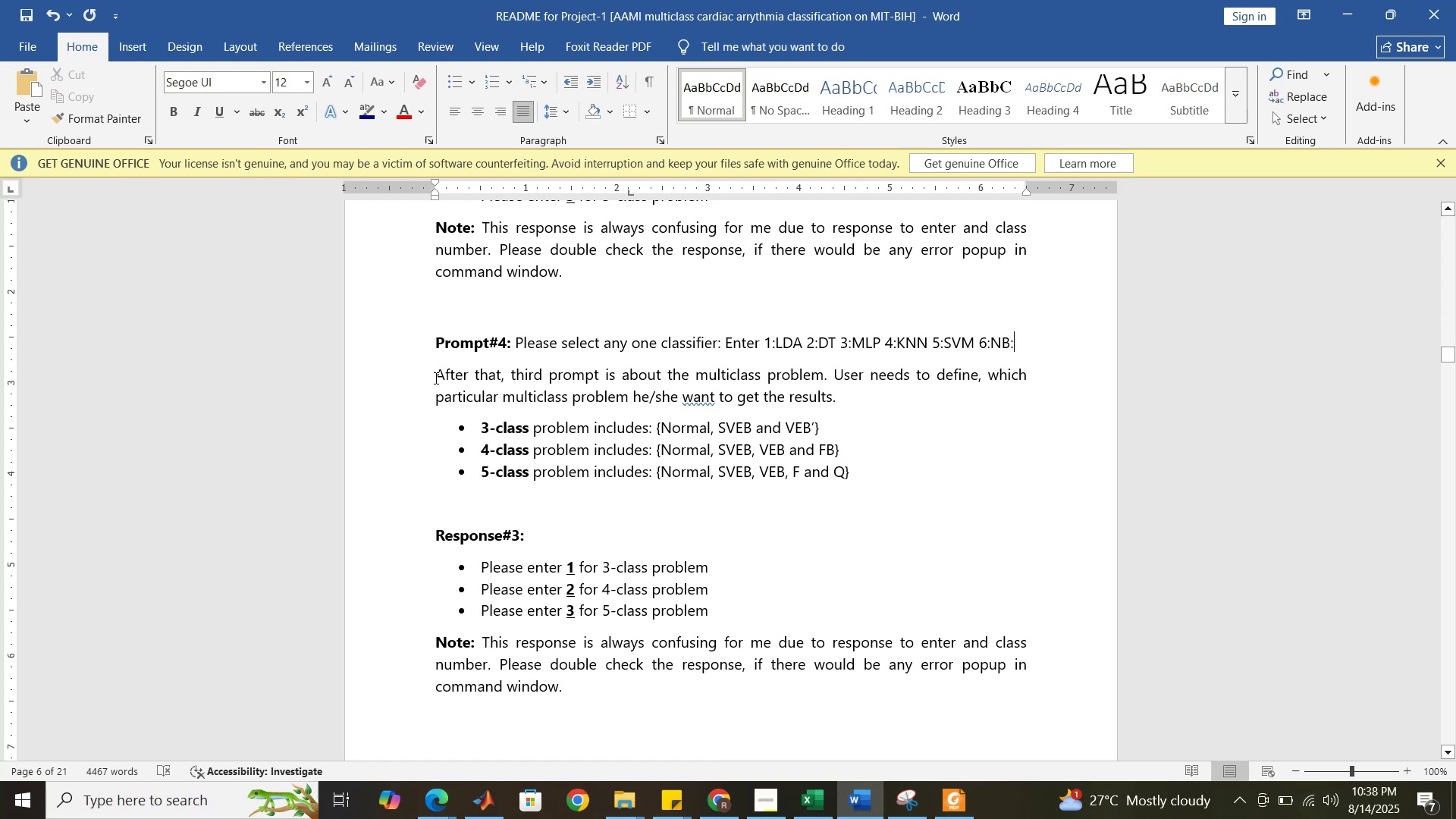 
wait(7.51)
 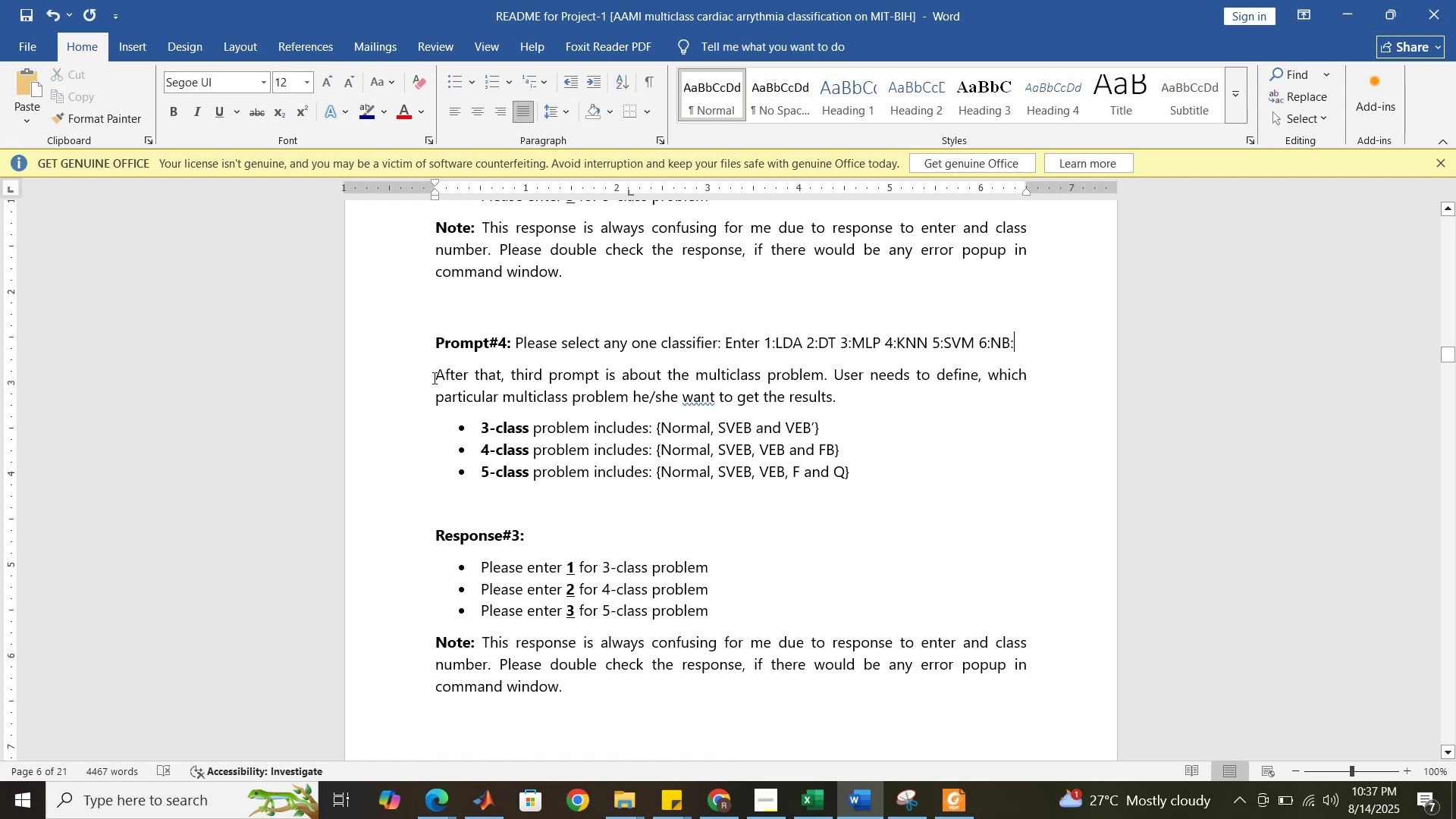 
left_click_drag(start_coordinate=[435, 378], to_coordinate=[839, 403])
 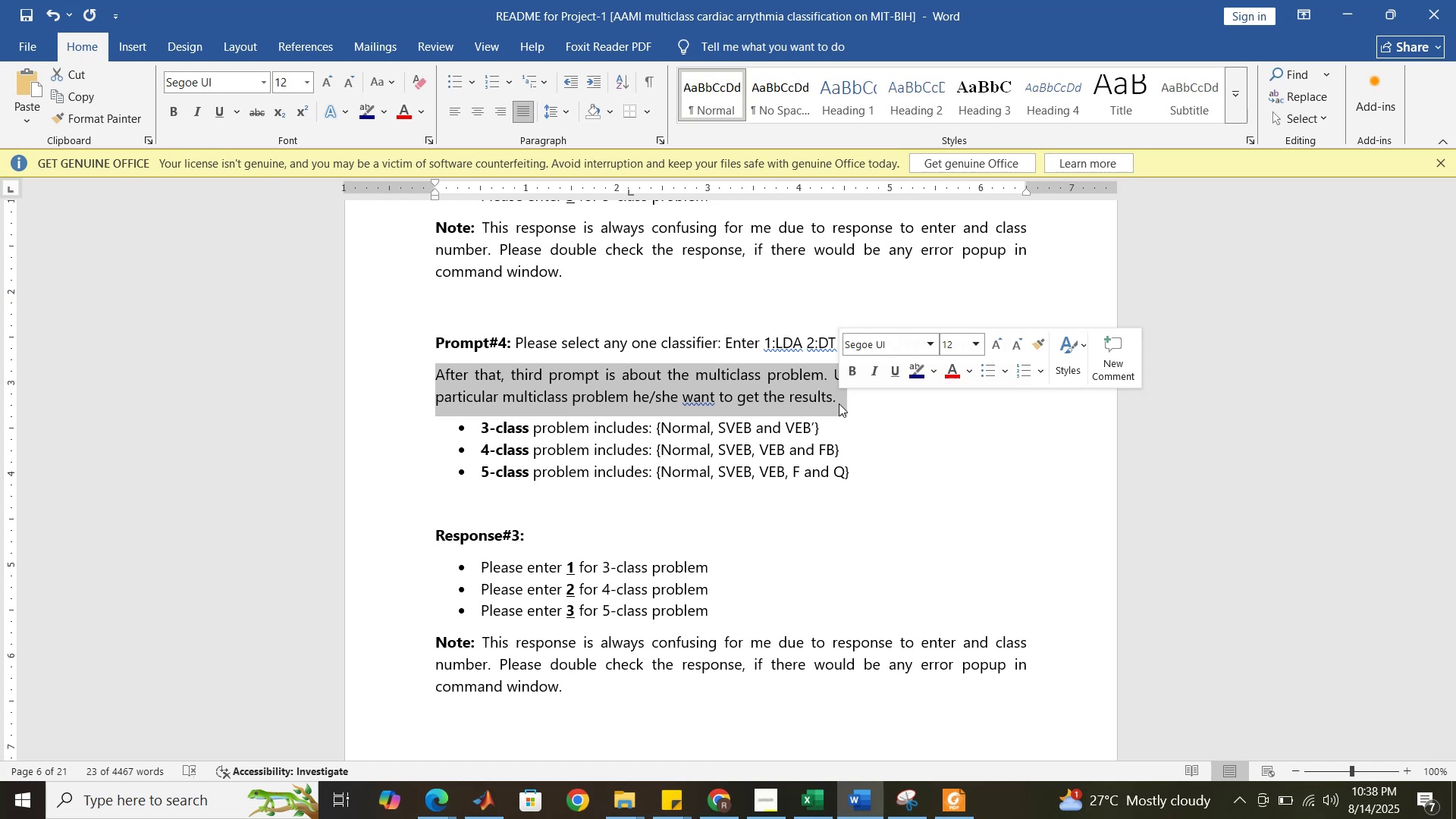 
wait(15.92)
 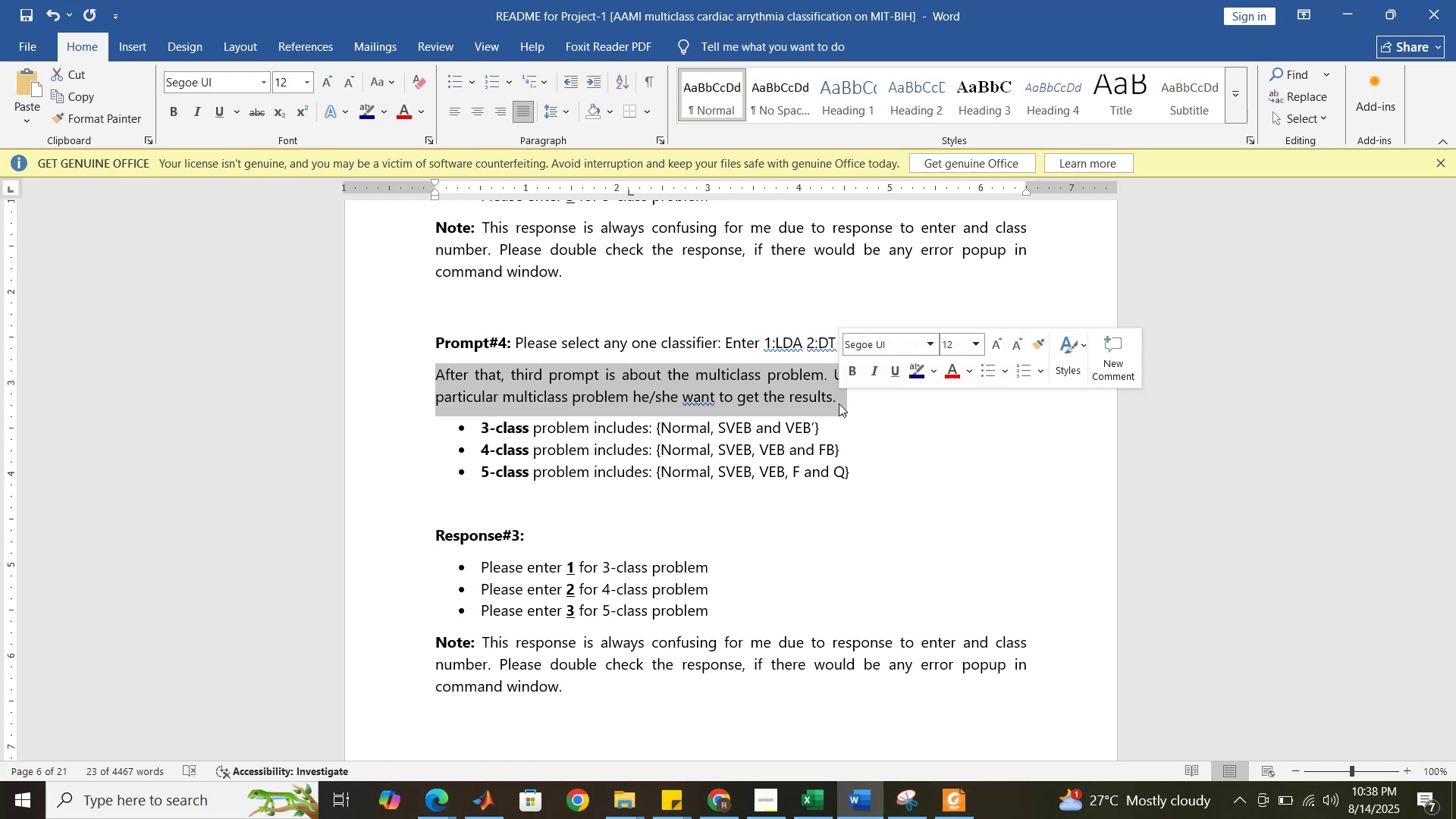 
type(In last )
key(Backspace)
type(, user to )
key(Backspace)
key(Backspace)
key(Backspace)
type(have to select the )
key(Backspace)
key(Backspace)
key(Backspace)
key(Backspace)
type(any one ofthe lassiffer)
key(Backspace)
key(Backspace)
key(Backspace)
key(Backspace)
key(Backspace)
key(Backspace)
key(Backspace)
key(Backspace)
key(Backspace)
type(classifier for final results )
 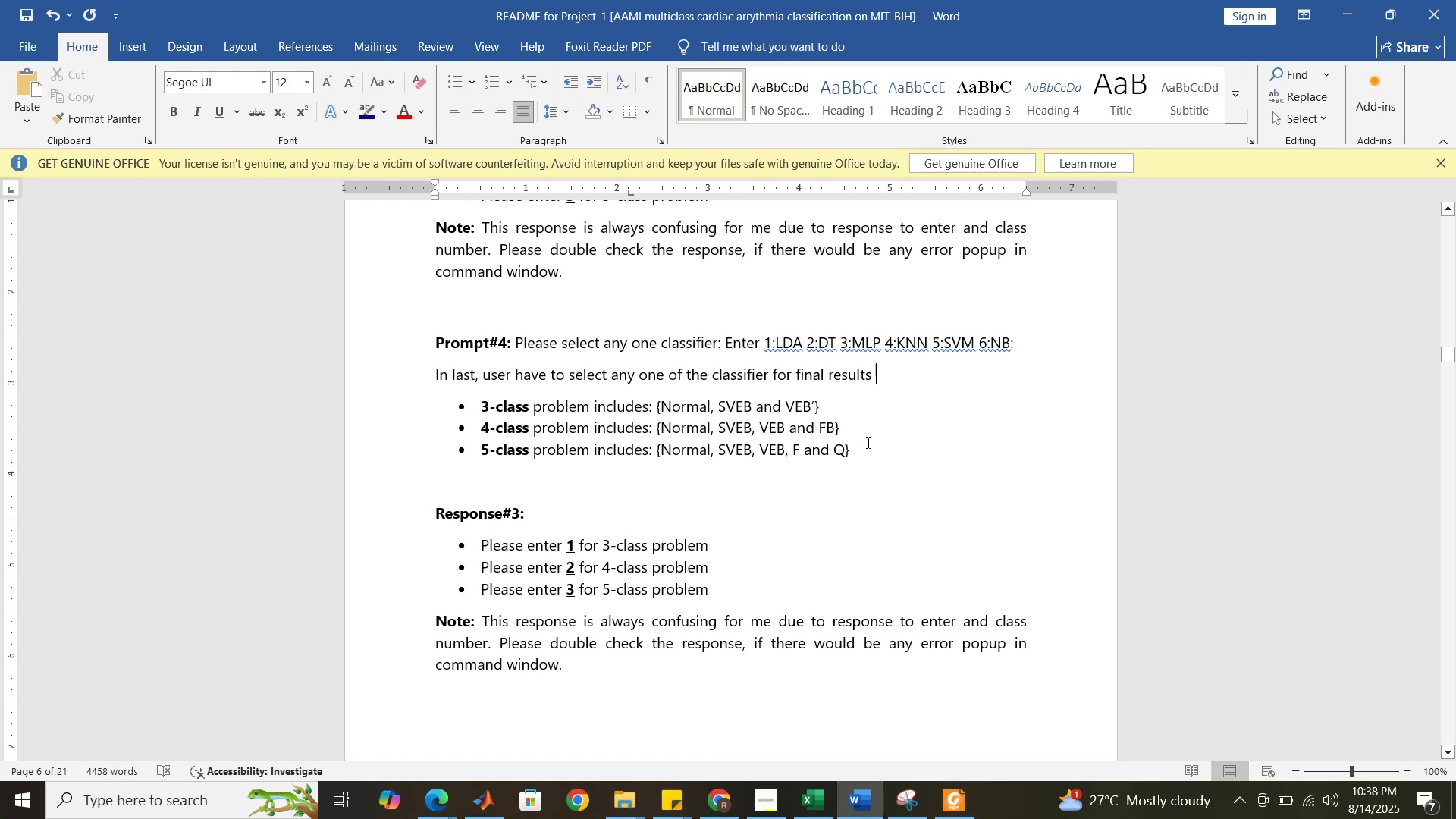 
left_click_drag(start_coordinate=[864, 450], to_coordinate=[454, 403])
 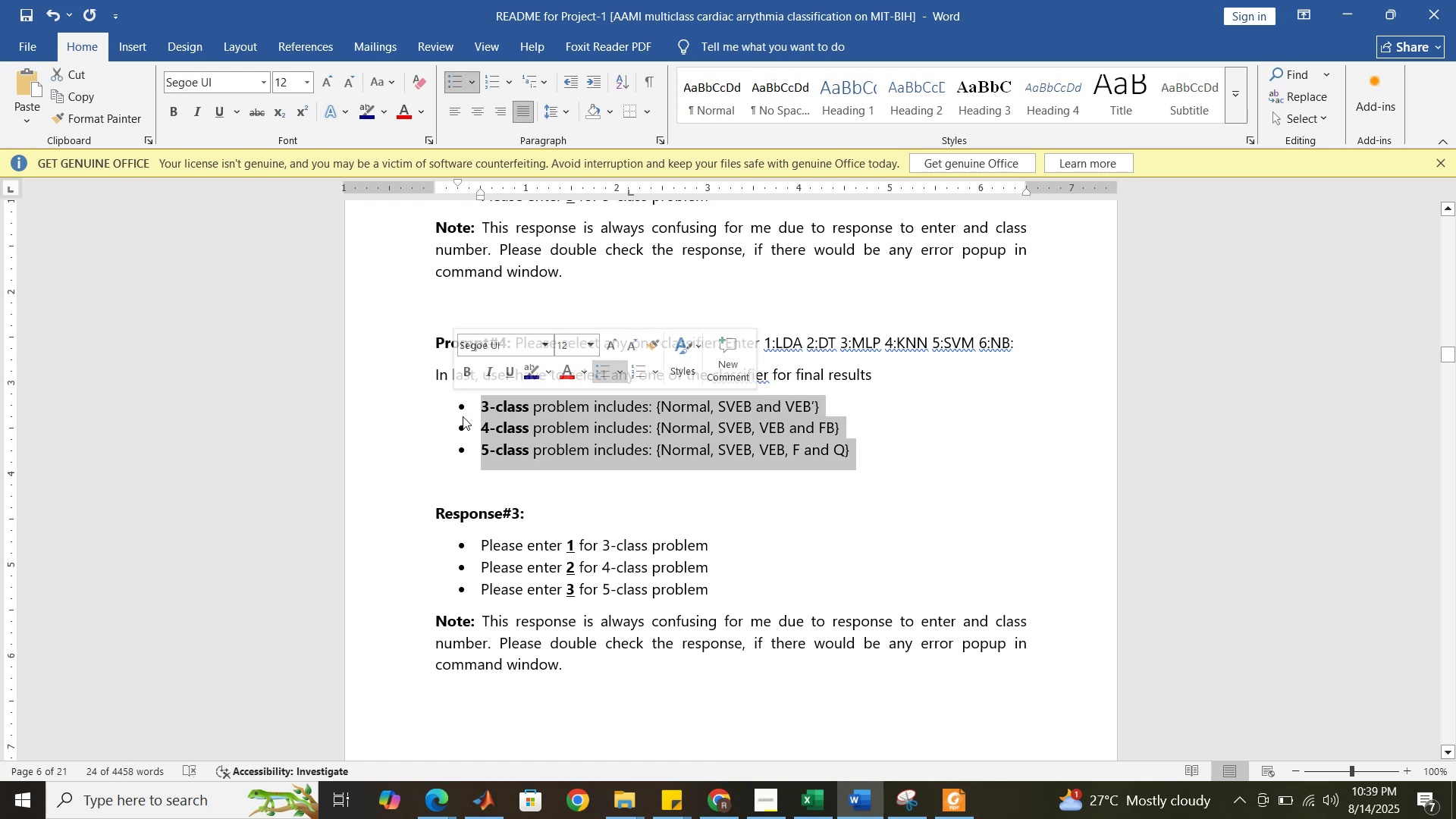 
key(Backspace)
 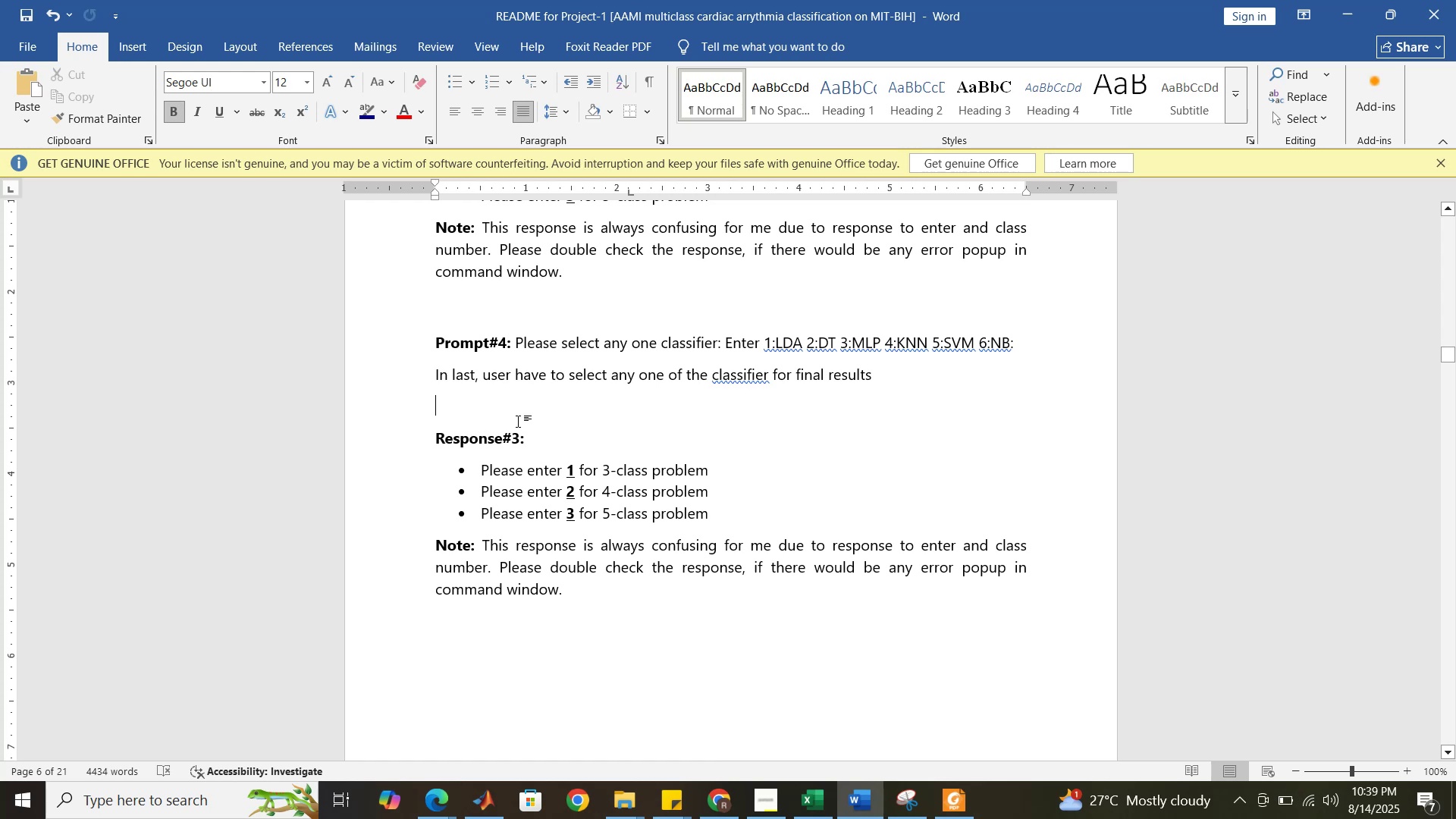 
key(Backspace)
 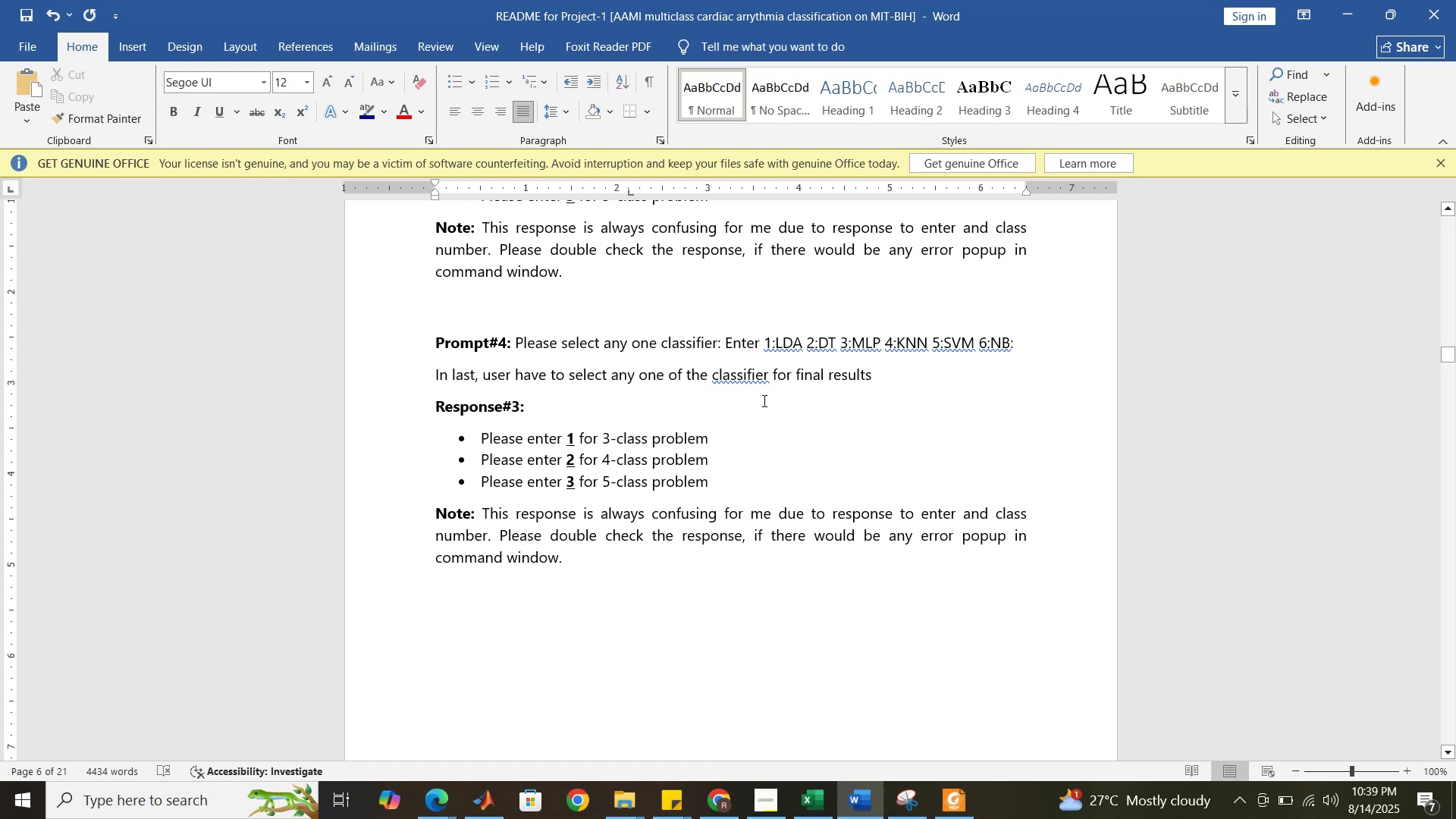 
right_click([741, 370])
 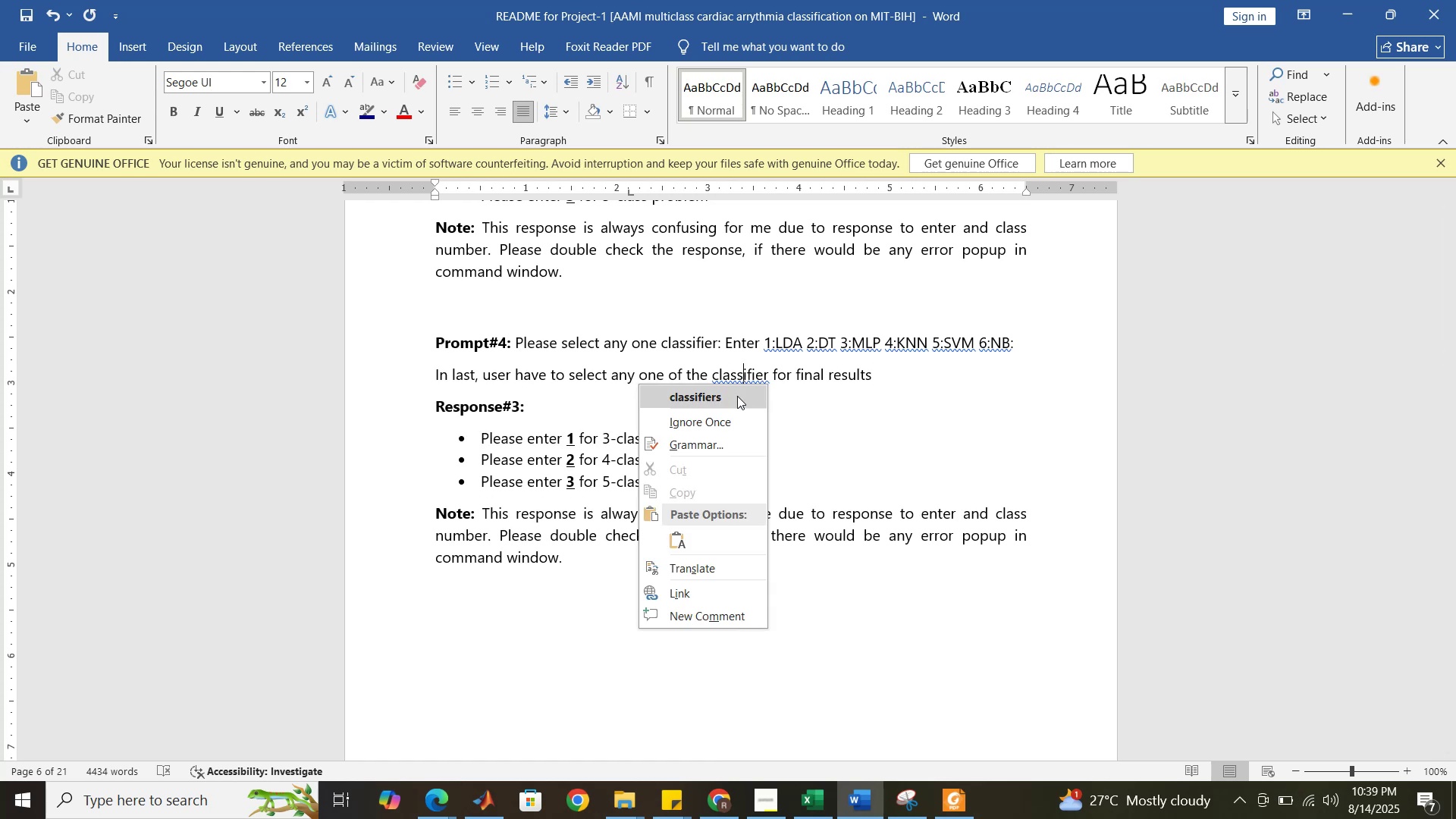 
left_click([737, 396])
 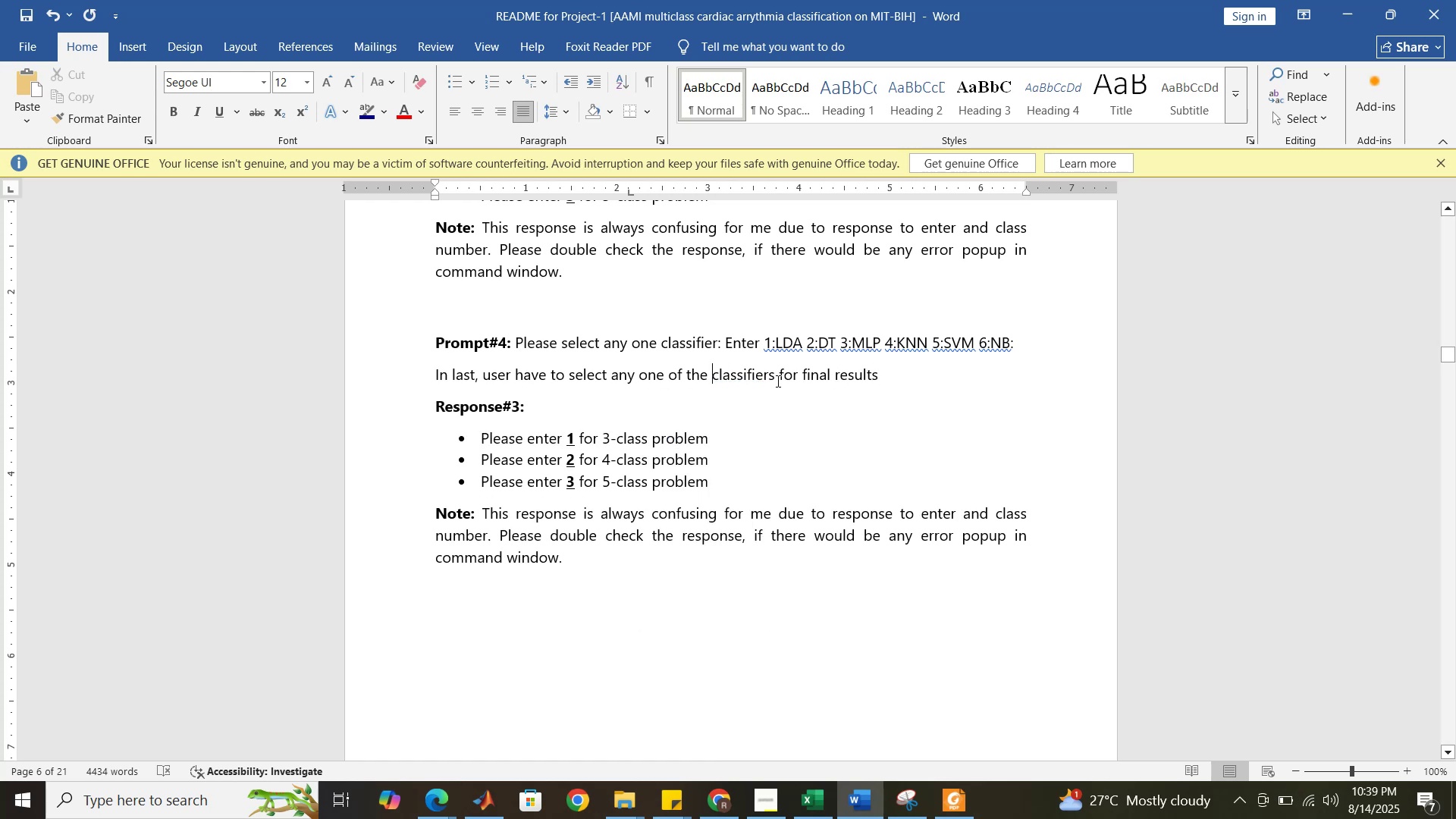 
wait(5.12)
 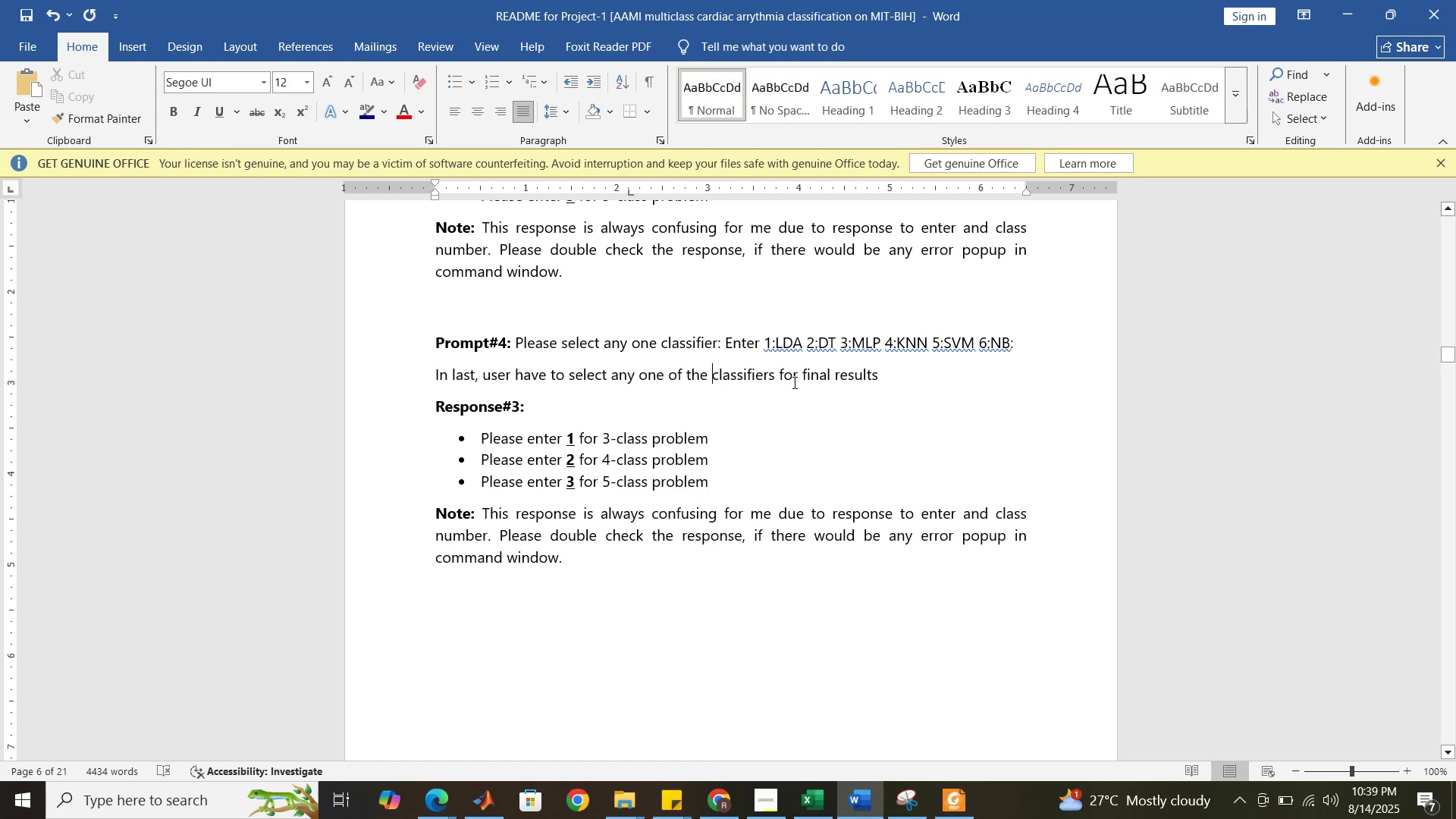 
left_click([877, 377])
 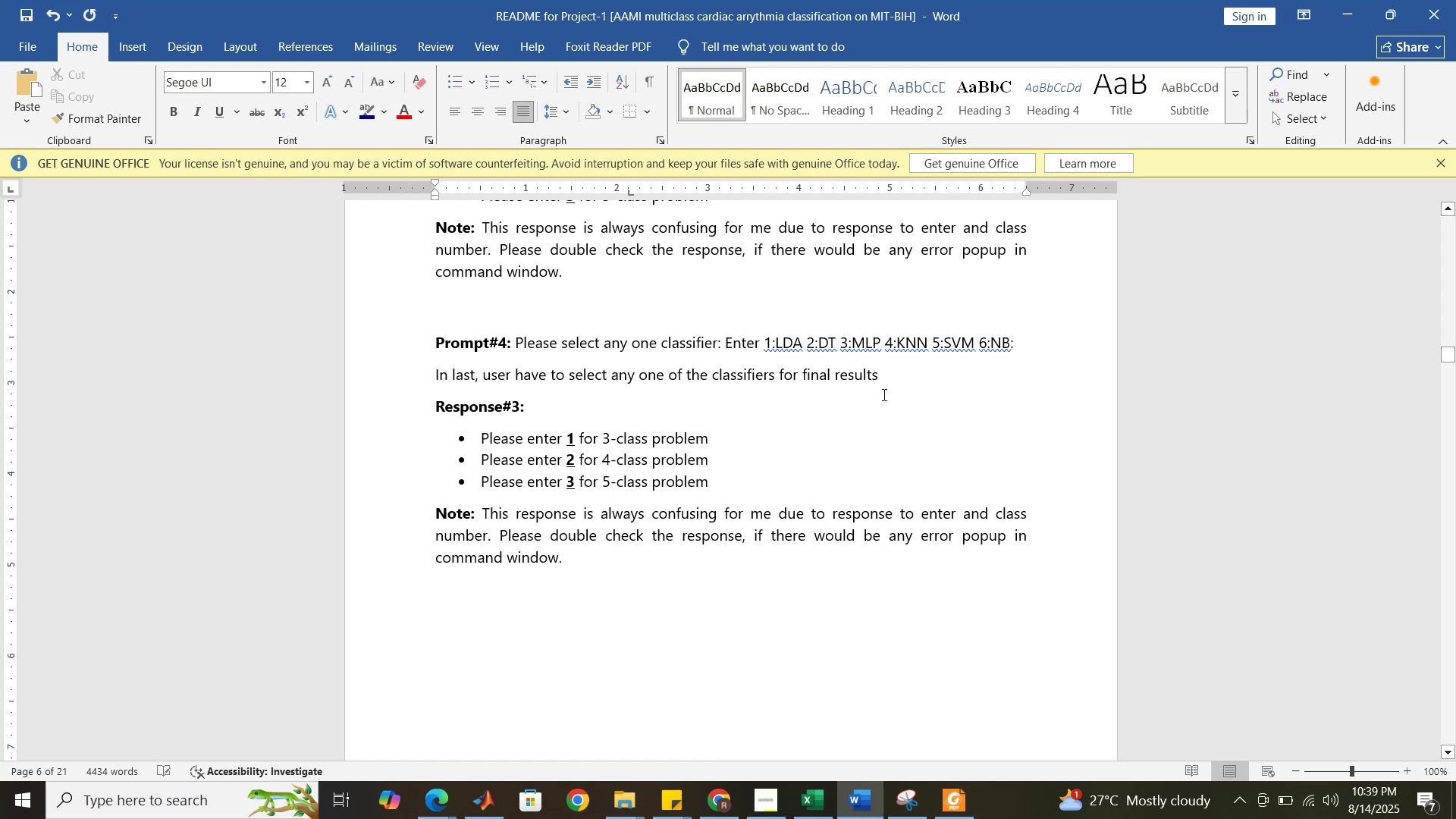 
type(. In this pipeline )
key(Backspace)
type(, six different types ofclassifiers are)
key(Backspace)
key(Backspace)
key(Backspace)
key(Backspace)
key(Backspace)
key(Backspace)
key(Backspace)
key(Backspace)
type( classifiers are )
 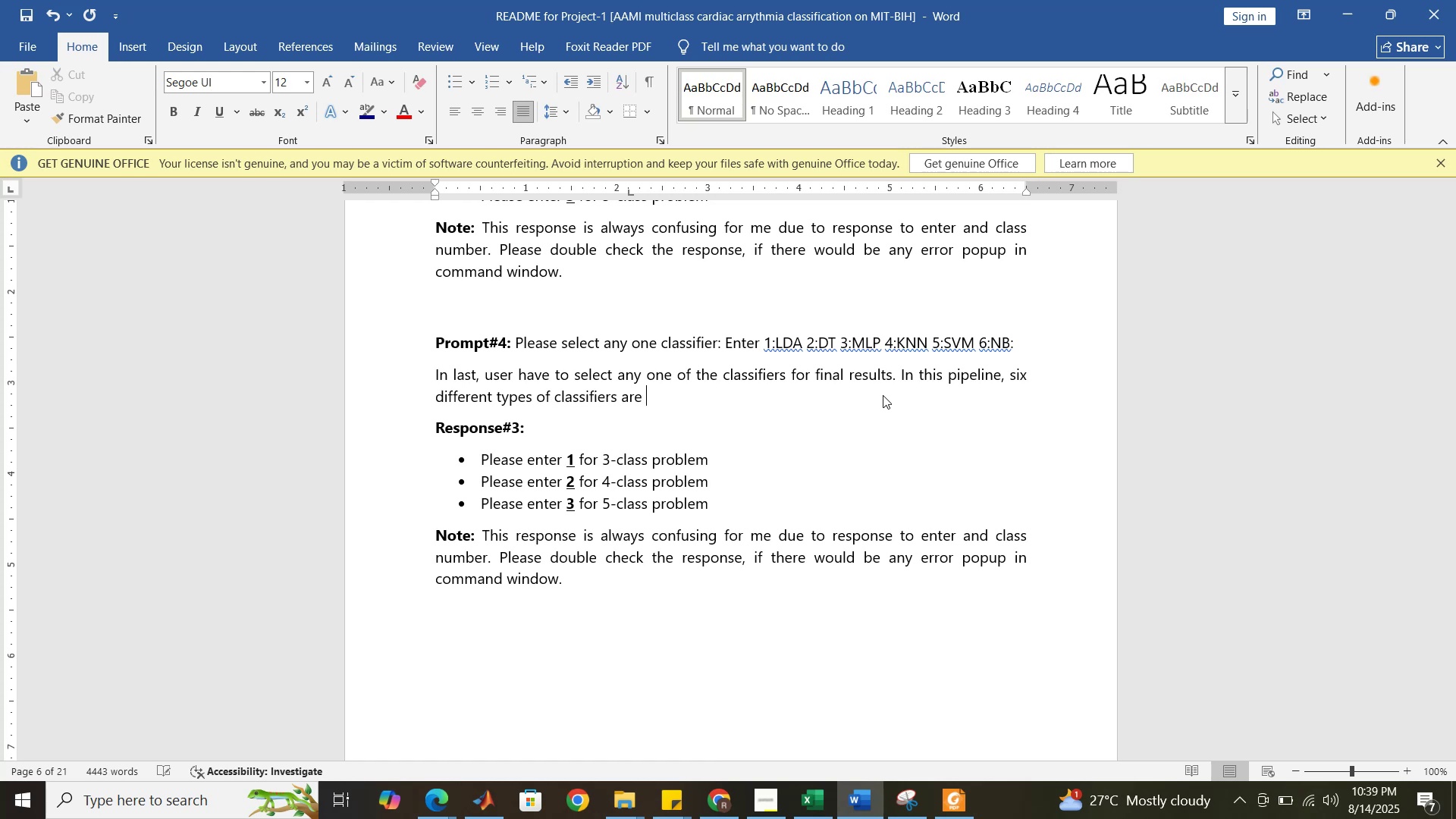 
type(implemented )
 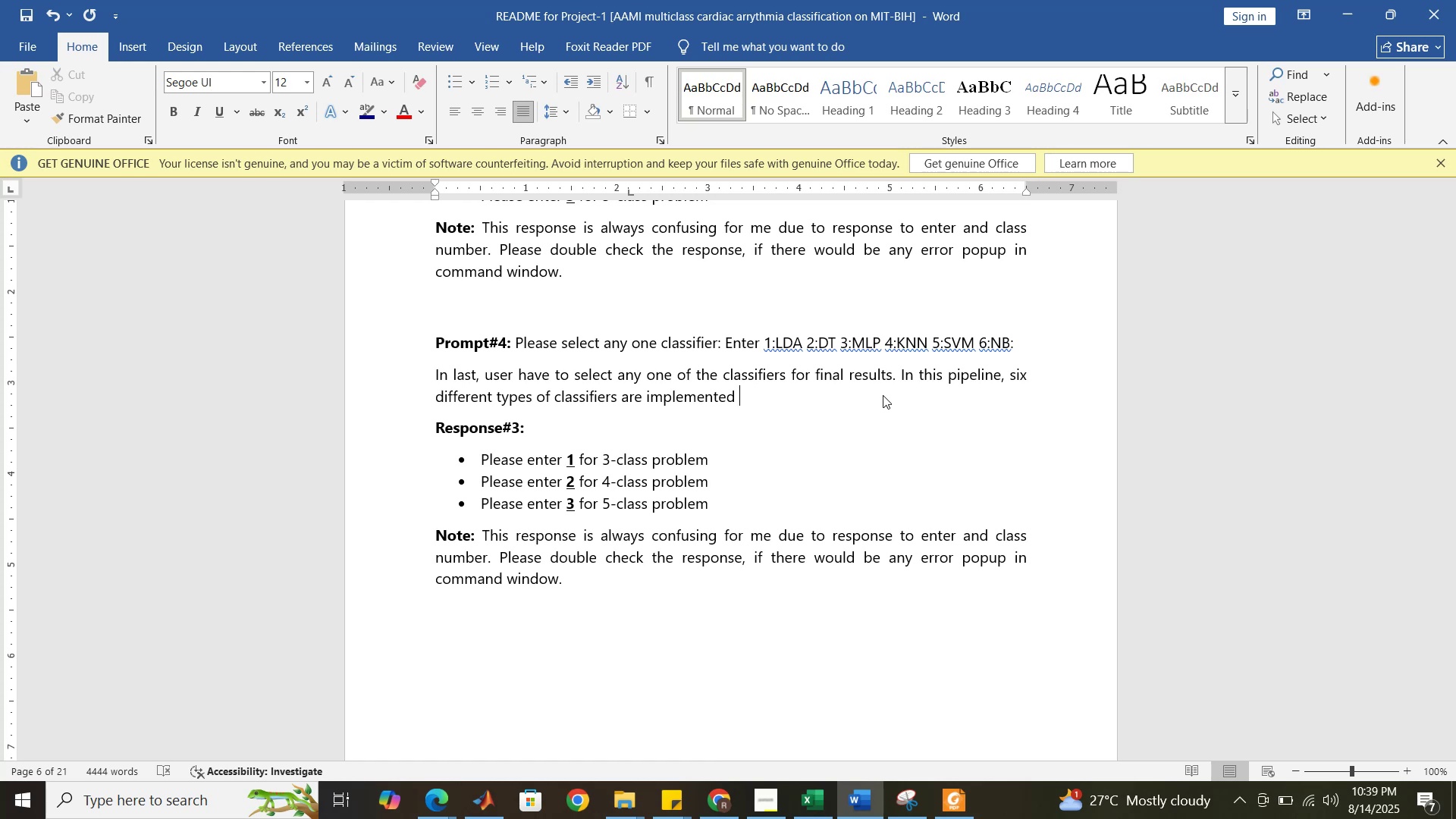 
wait(11.13)
 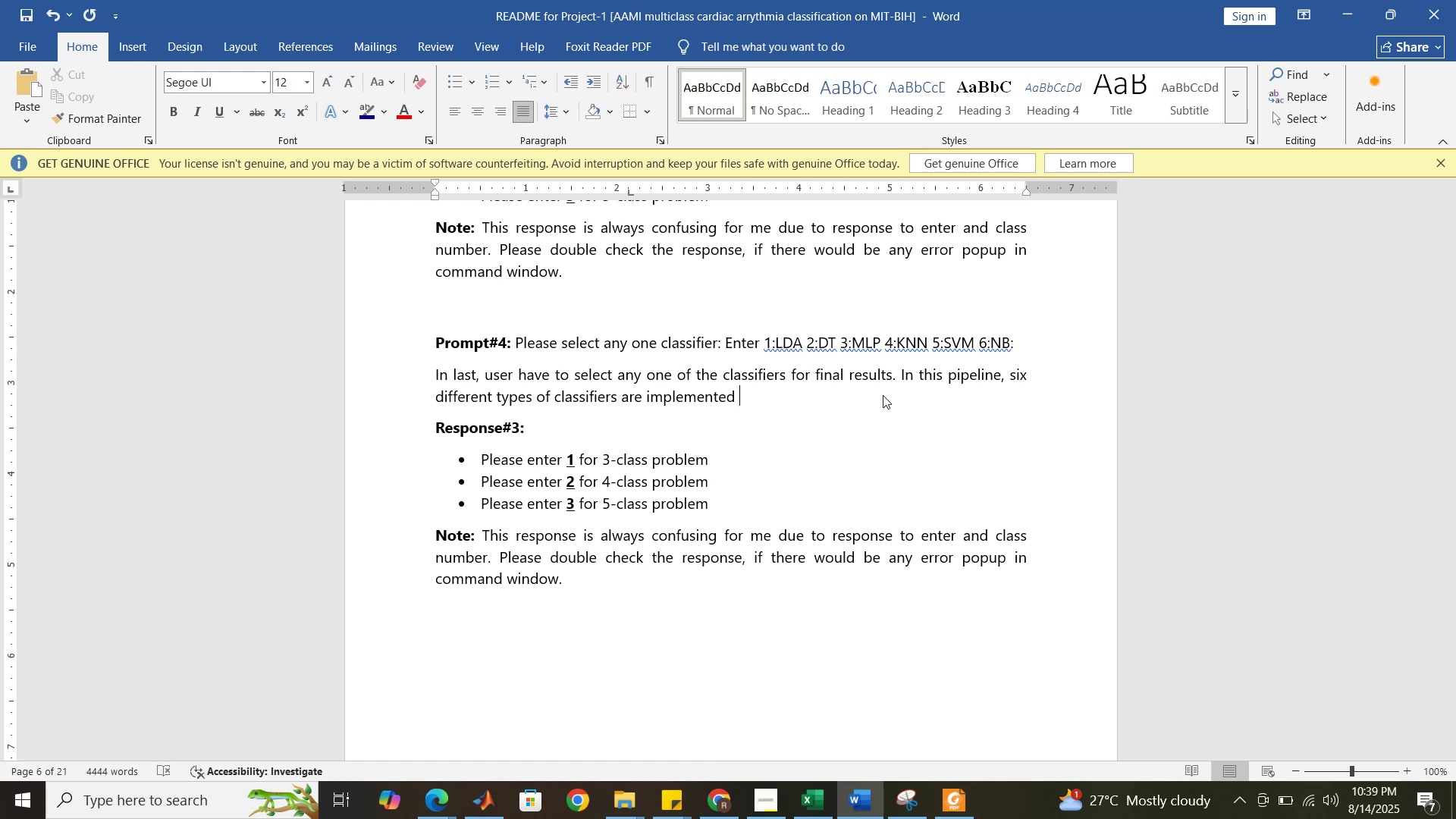 
key(Backspace)
 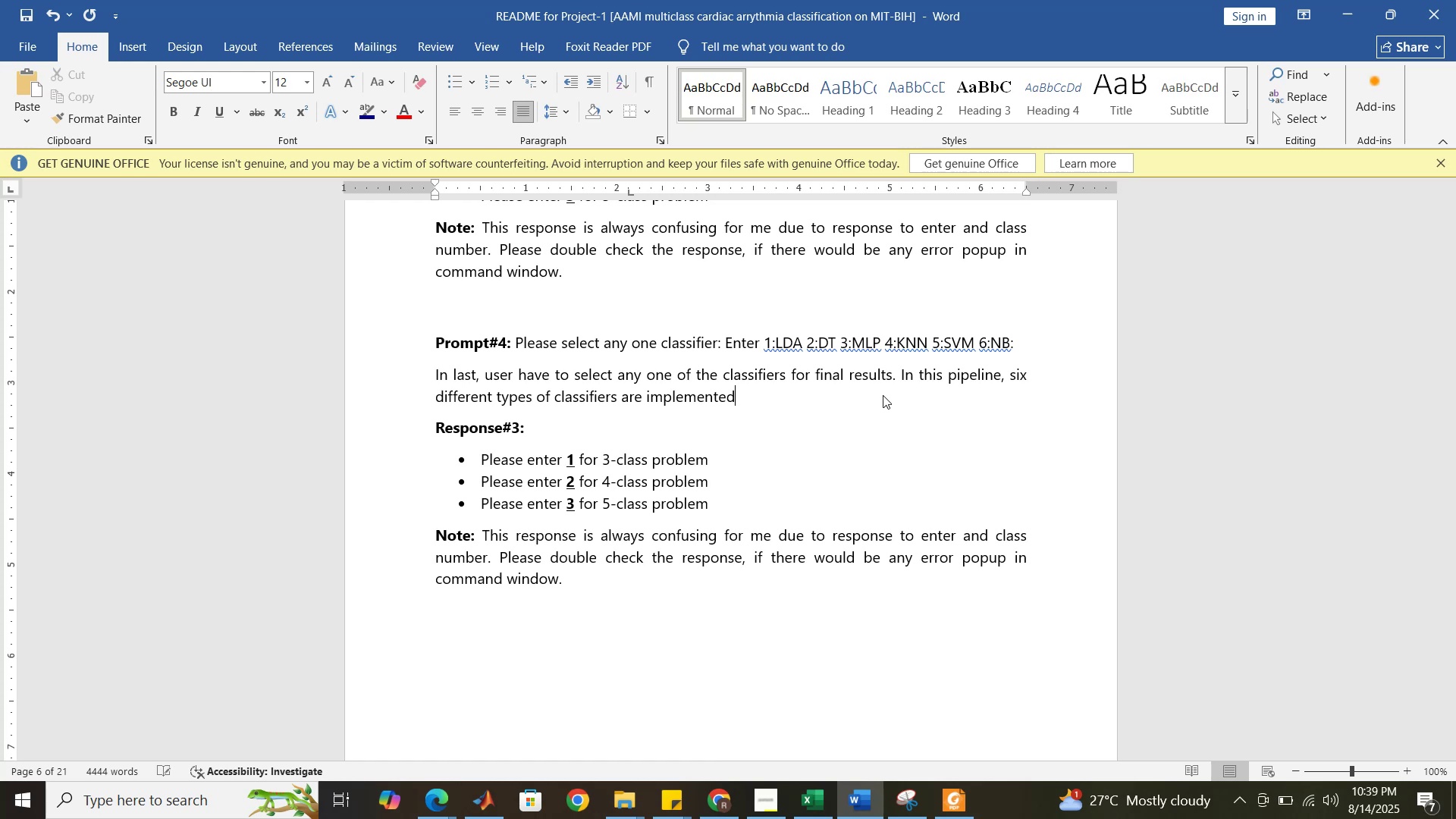 
key(Period)
 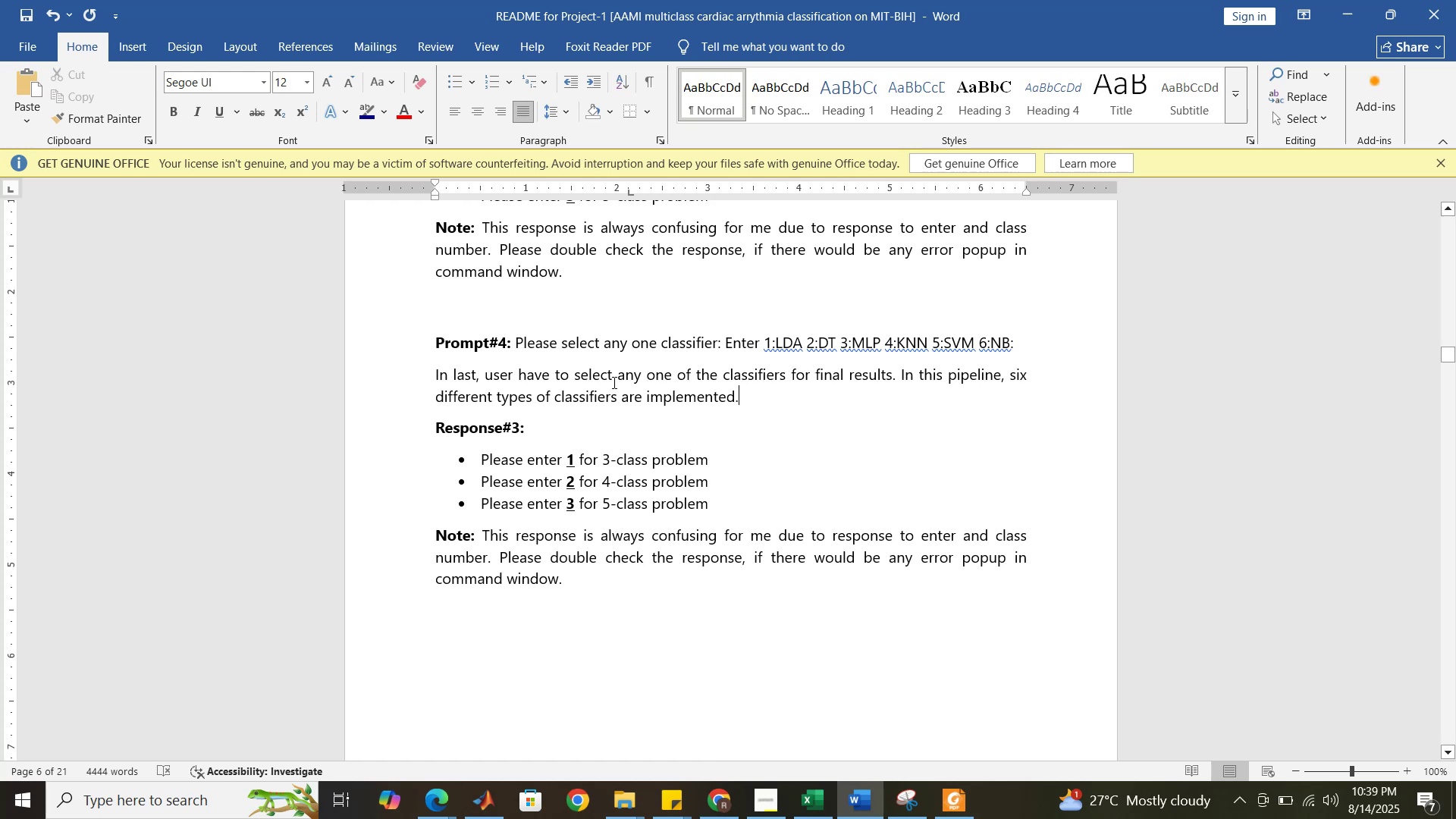 
left_click_drag(start_coordinate=[518, 425], to_coordinate=[514, 425])
 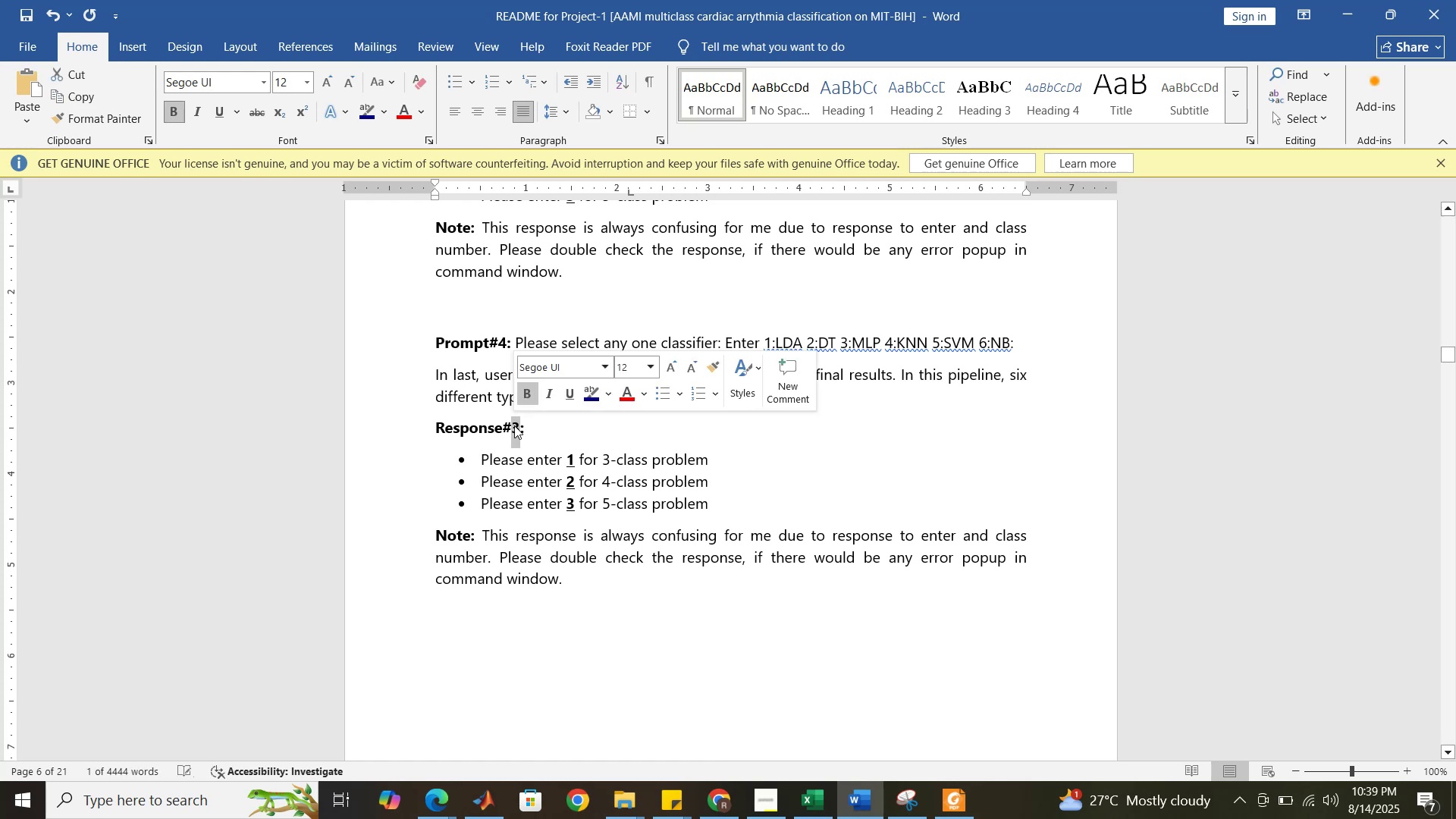 
key(4)
 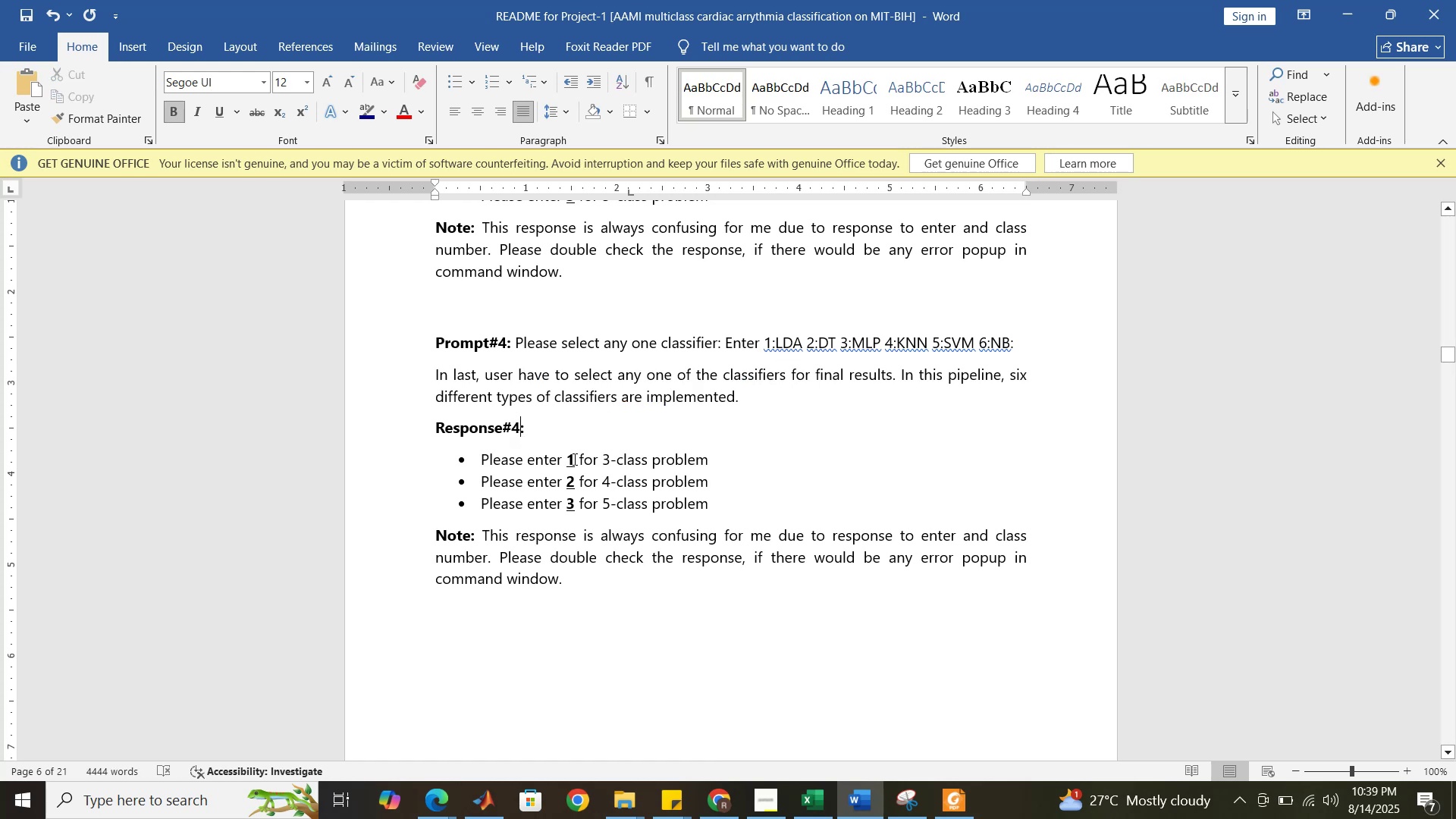 
left_click([573, 459])
 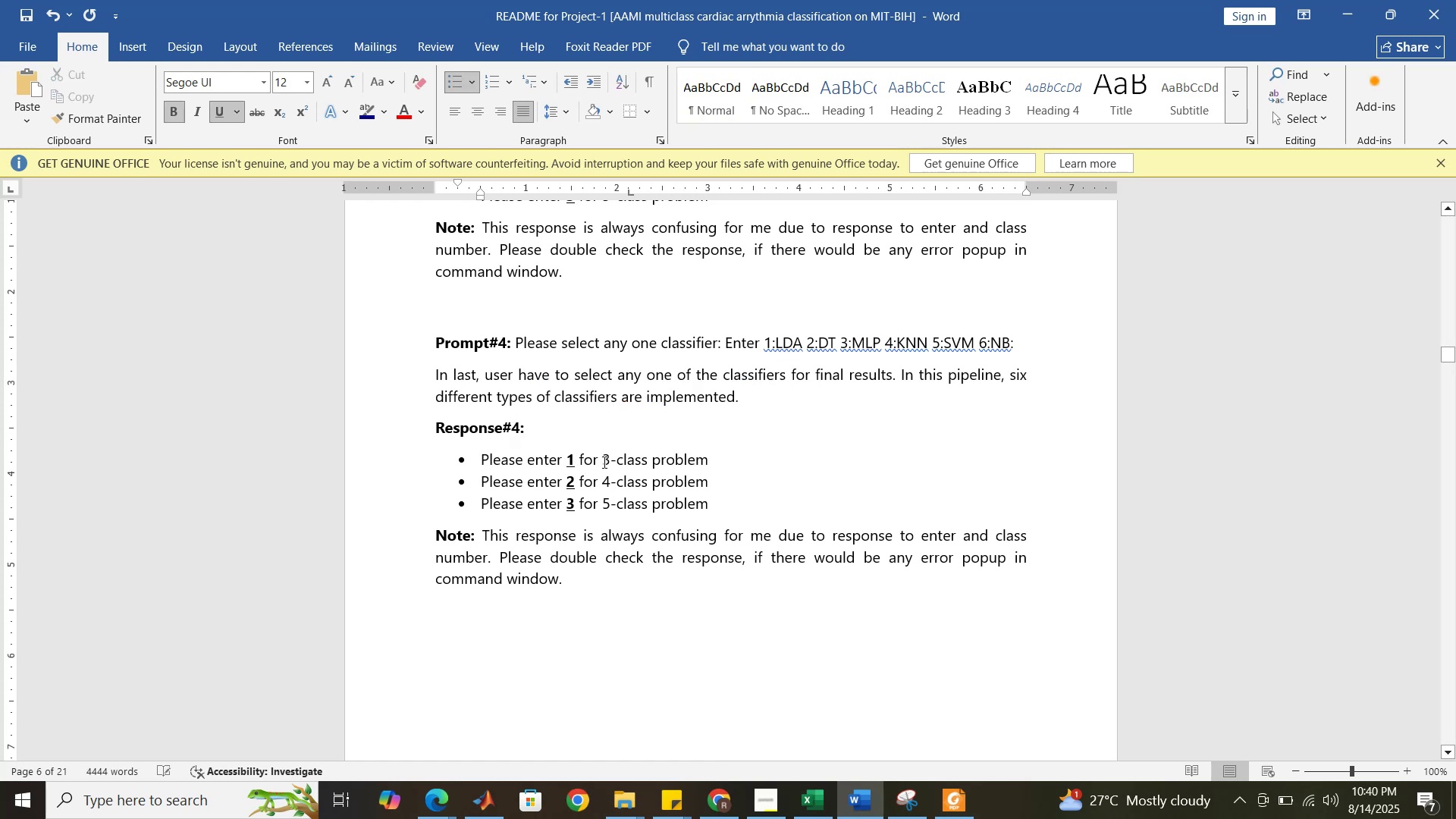 
left_click_drag(start_coordinate=[604, 462], to_coordinate=[681, 462])
 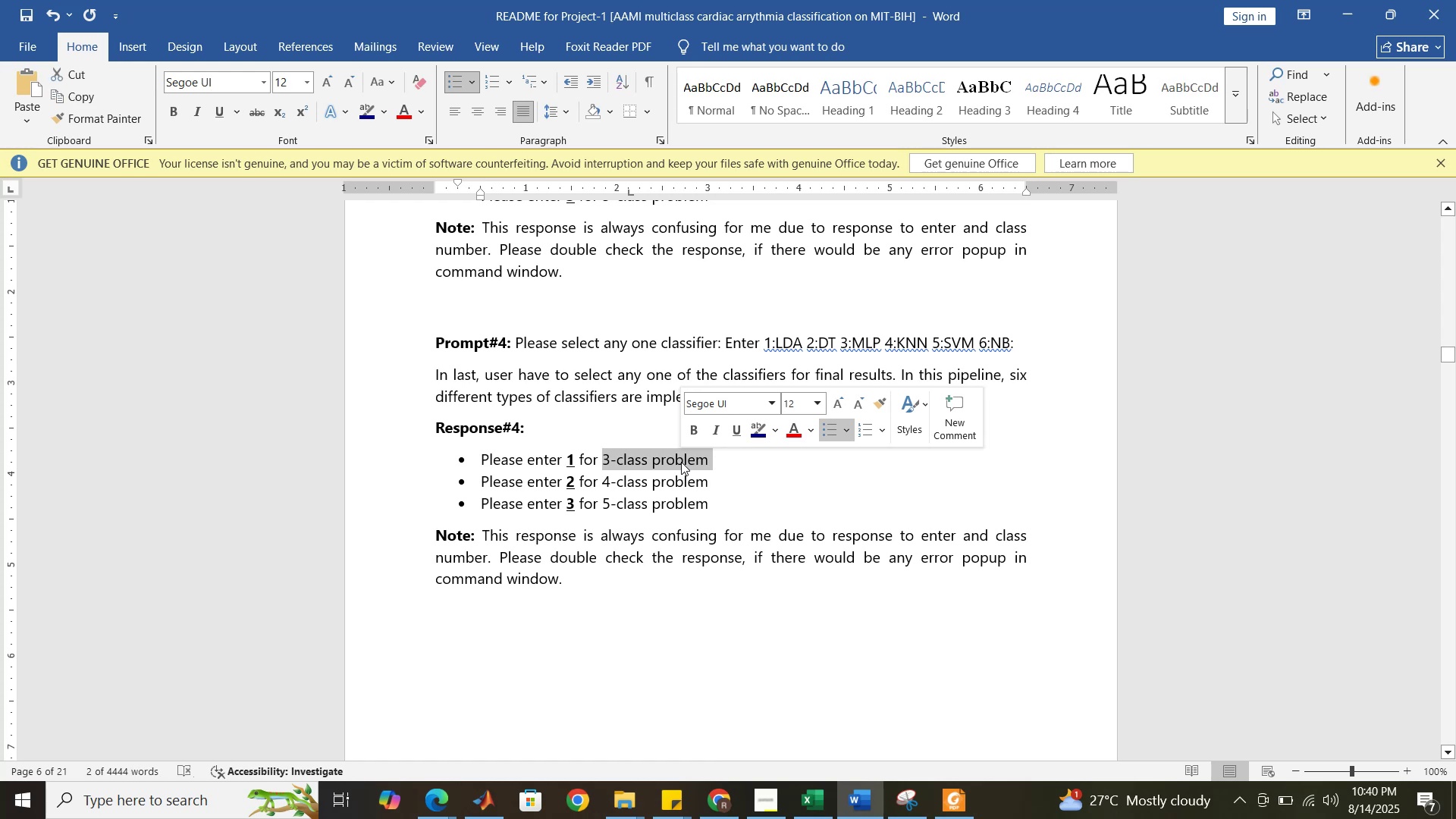 
type(LDA classifier)
 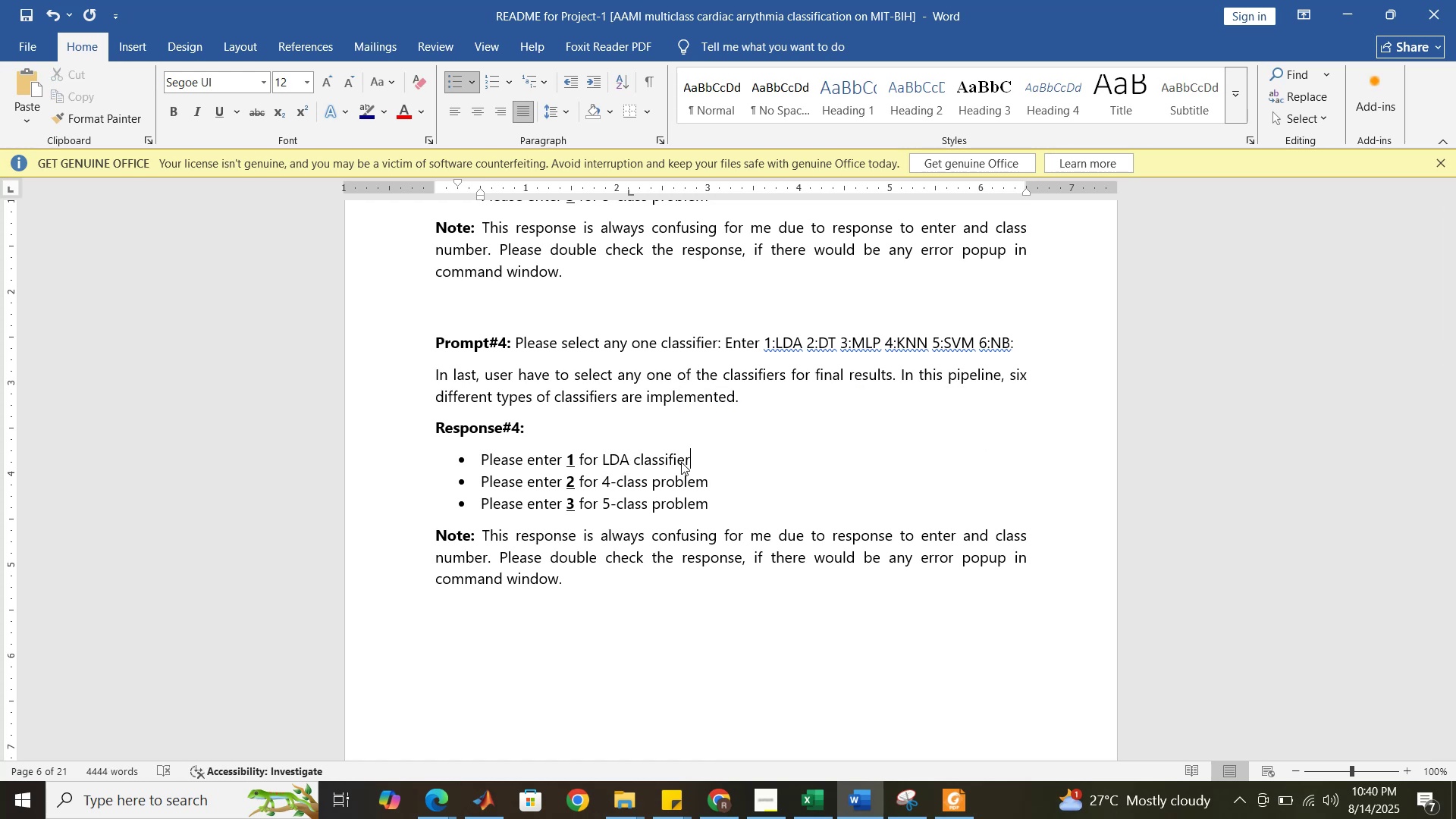 
key(Enter)
 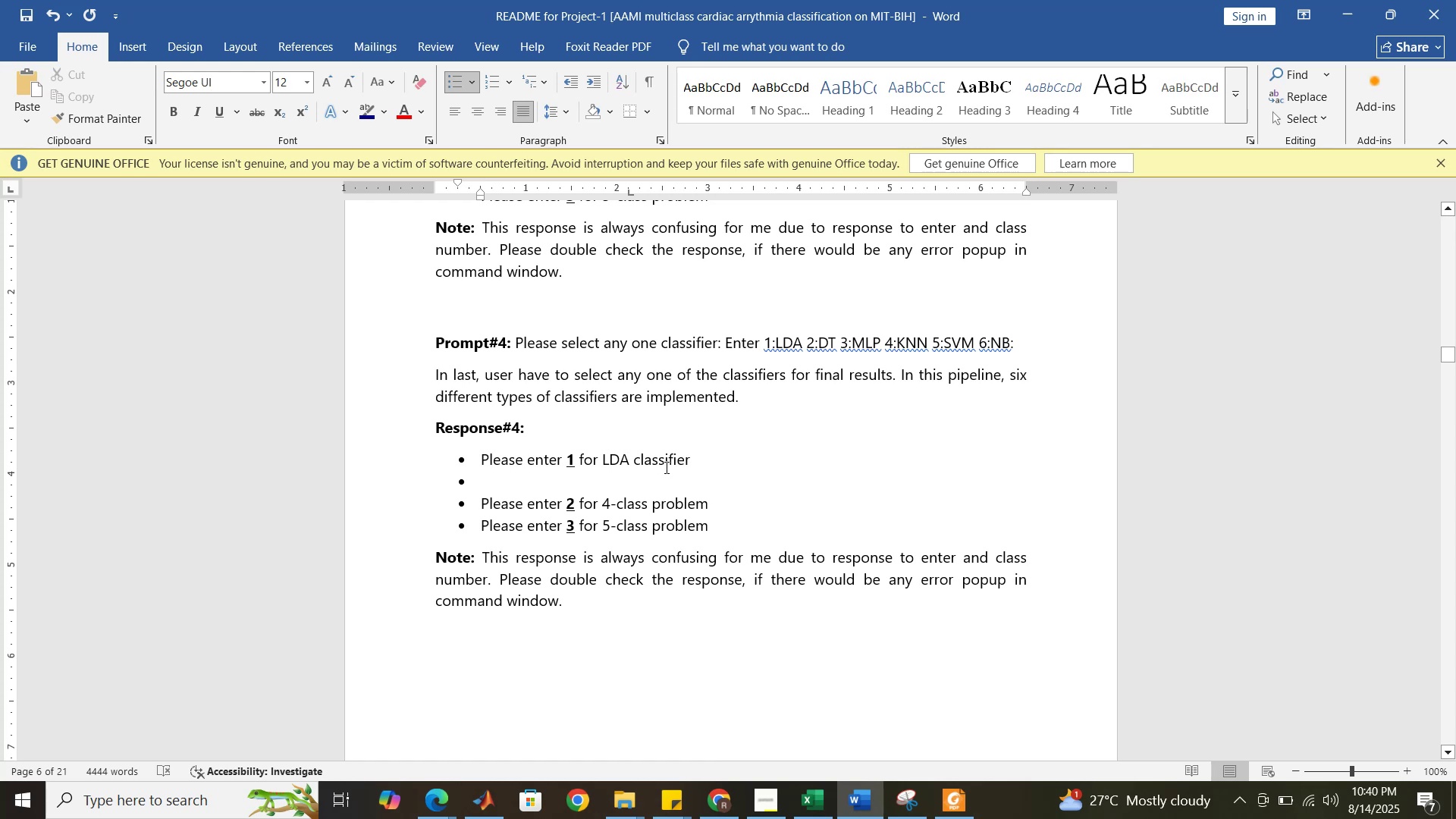 
left_click_drag(start_coordinate=[691, 460], to_coordinate=[501, 458])
 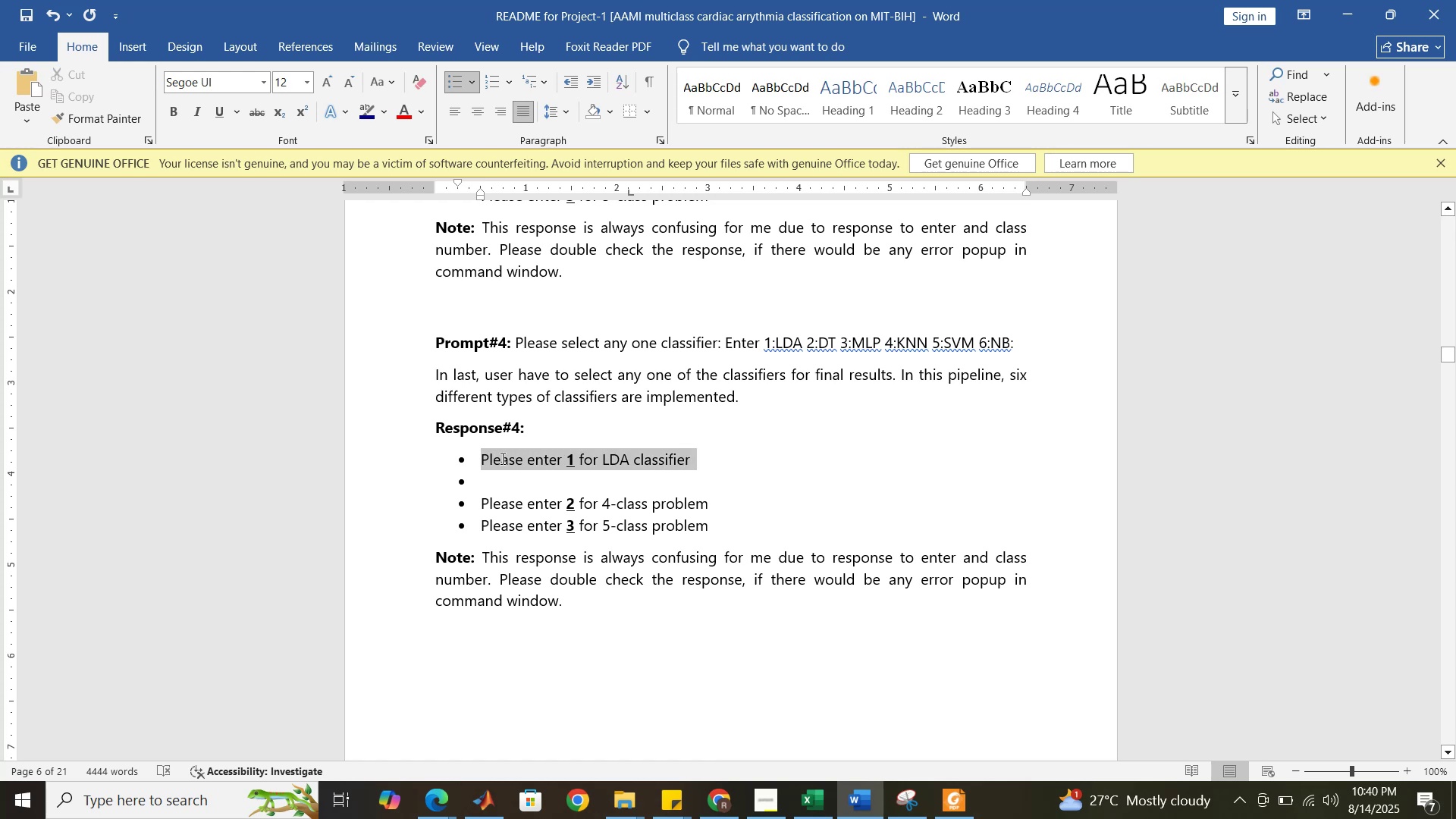 
key(Control+C)
 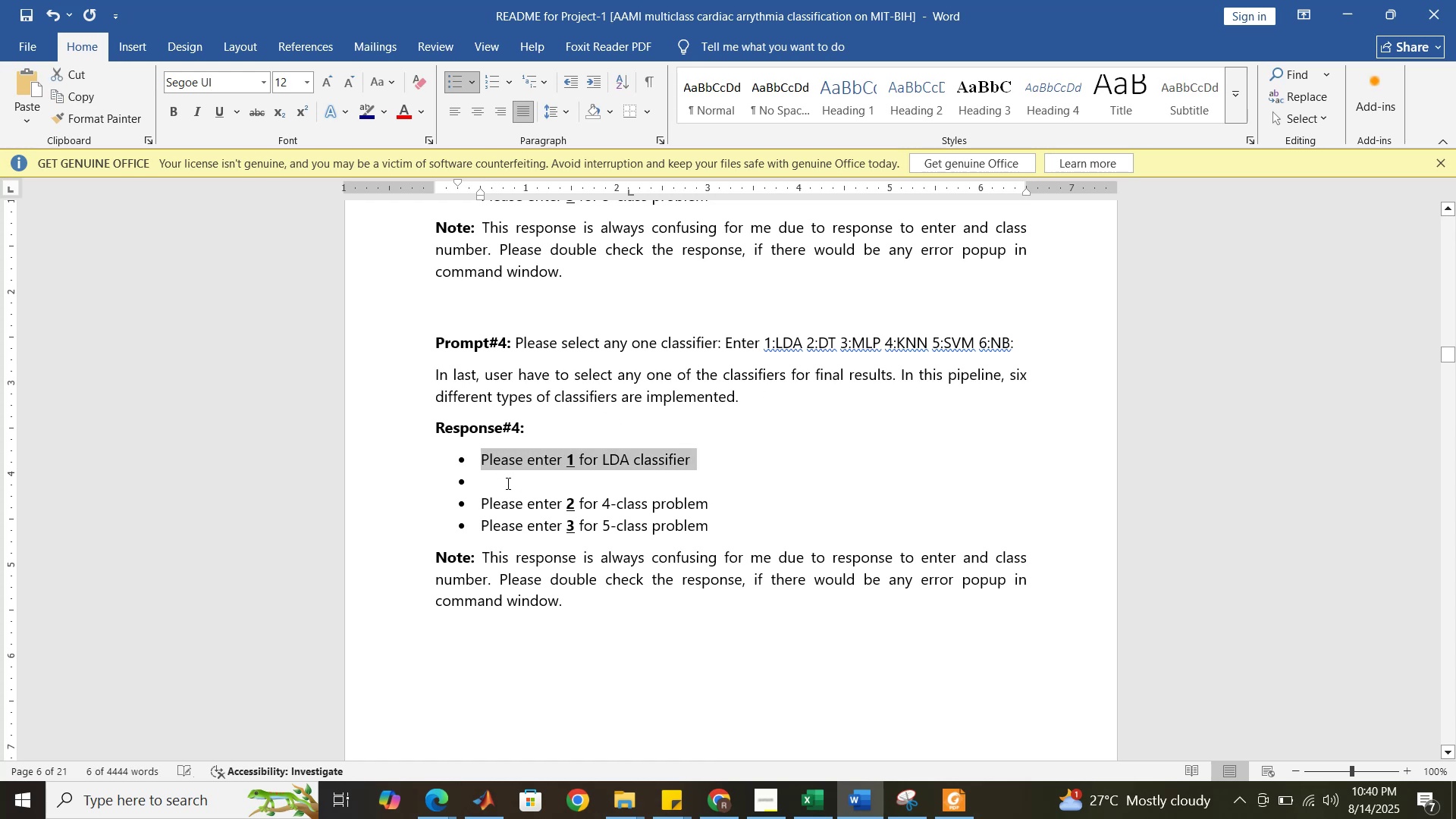 
left_click([507, 483])
 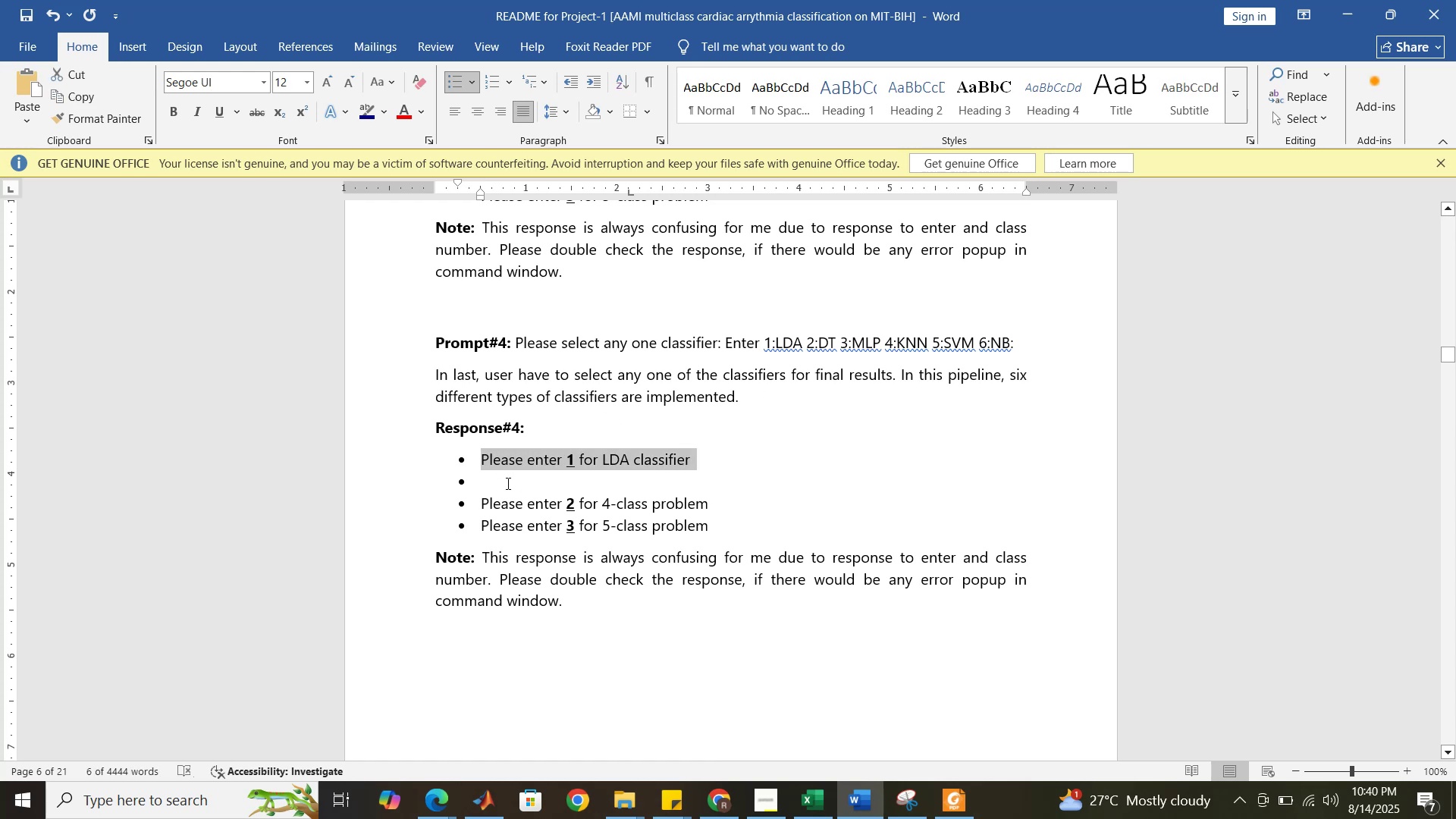 
key(Control+V)
 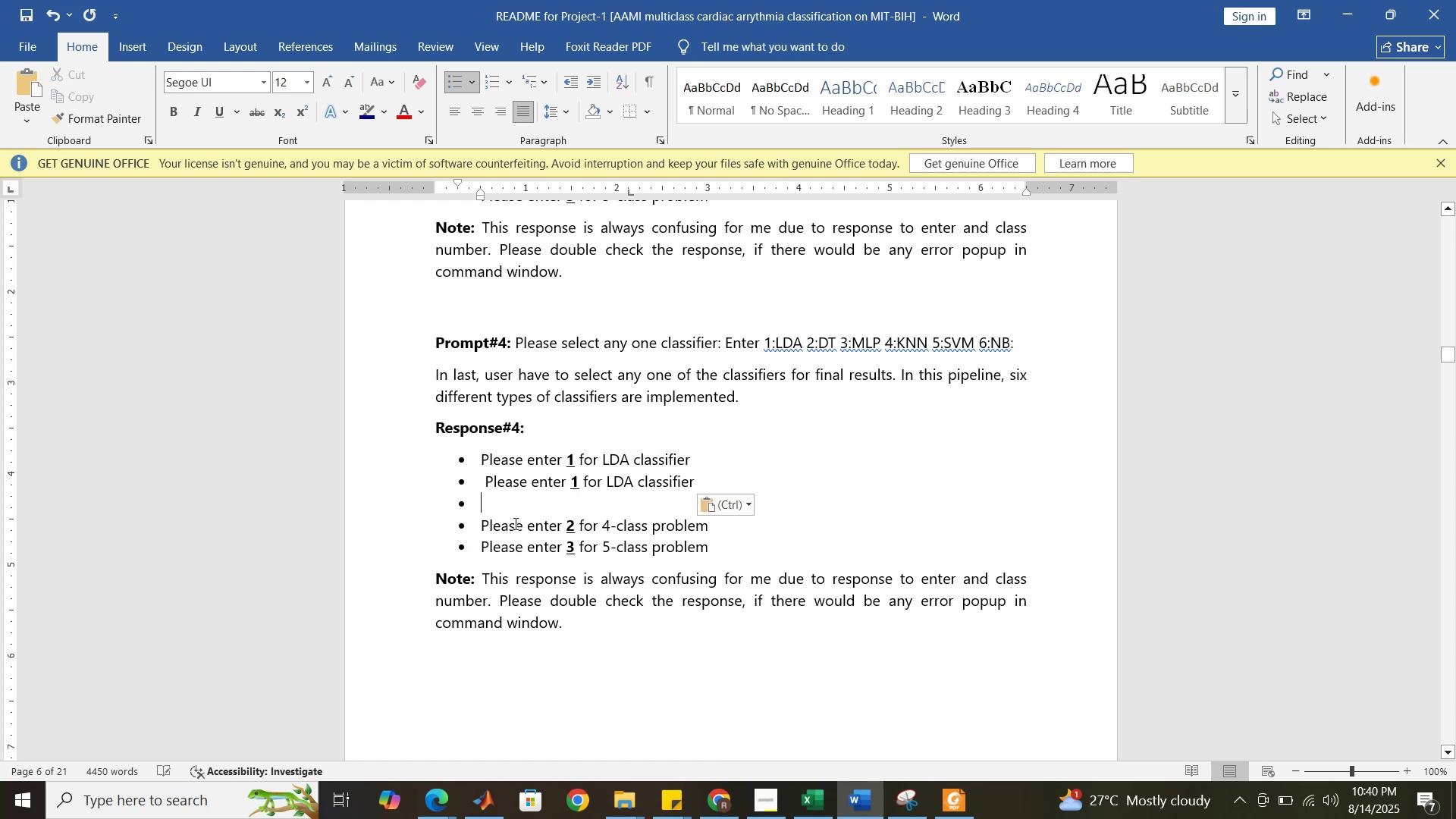 
key(Control+V)
 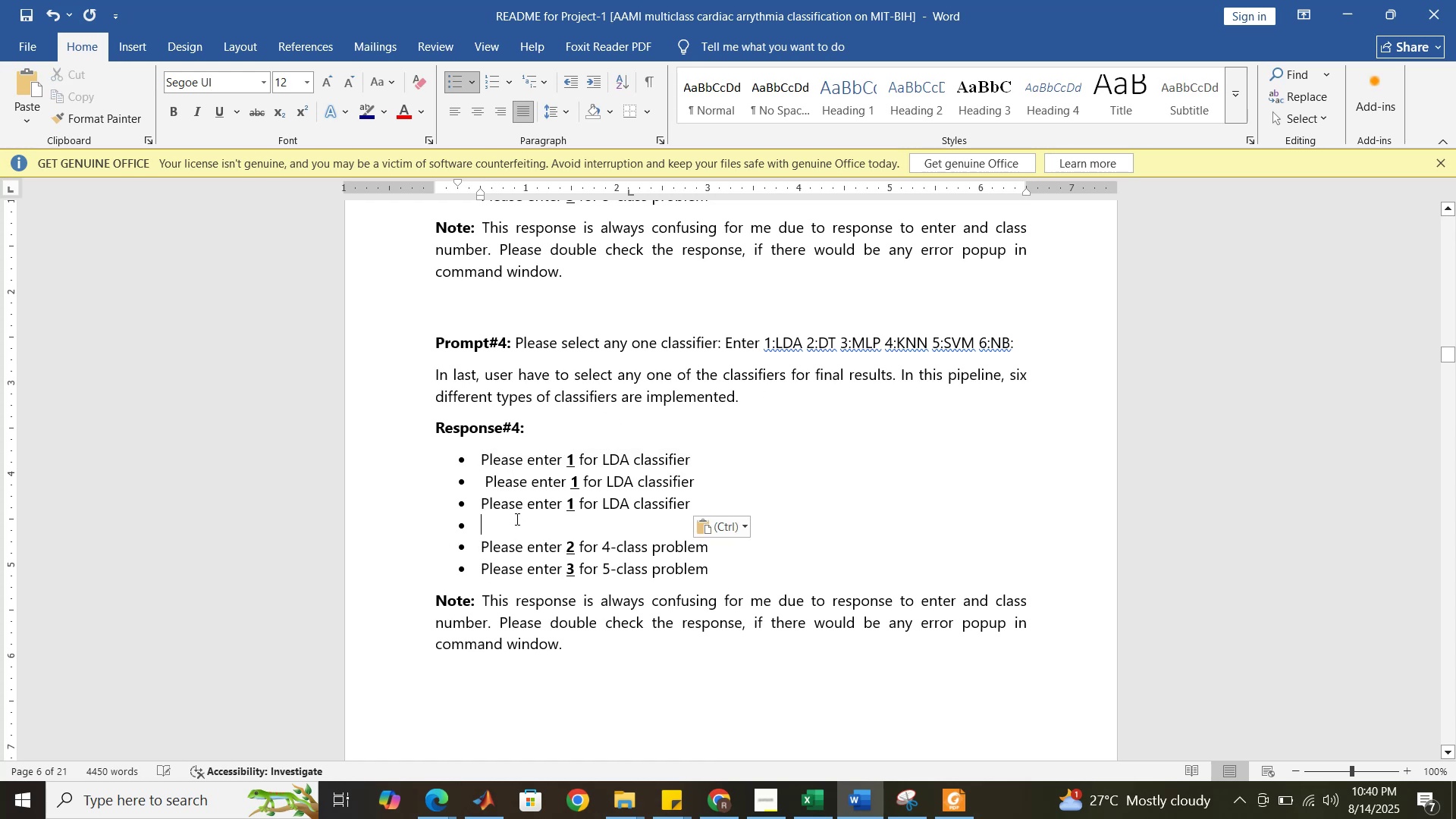 
key(Control+V)
 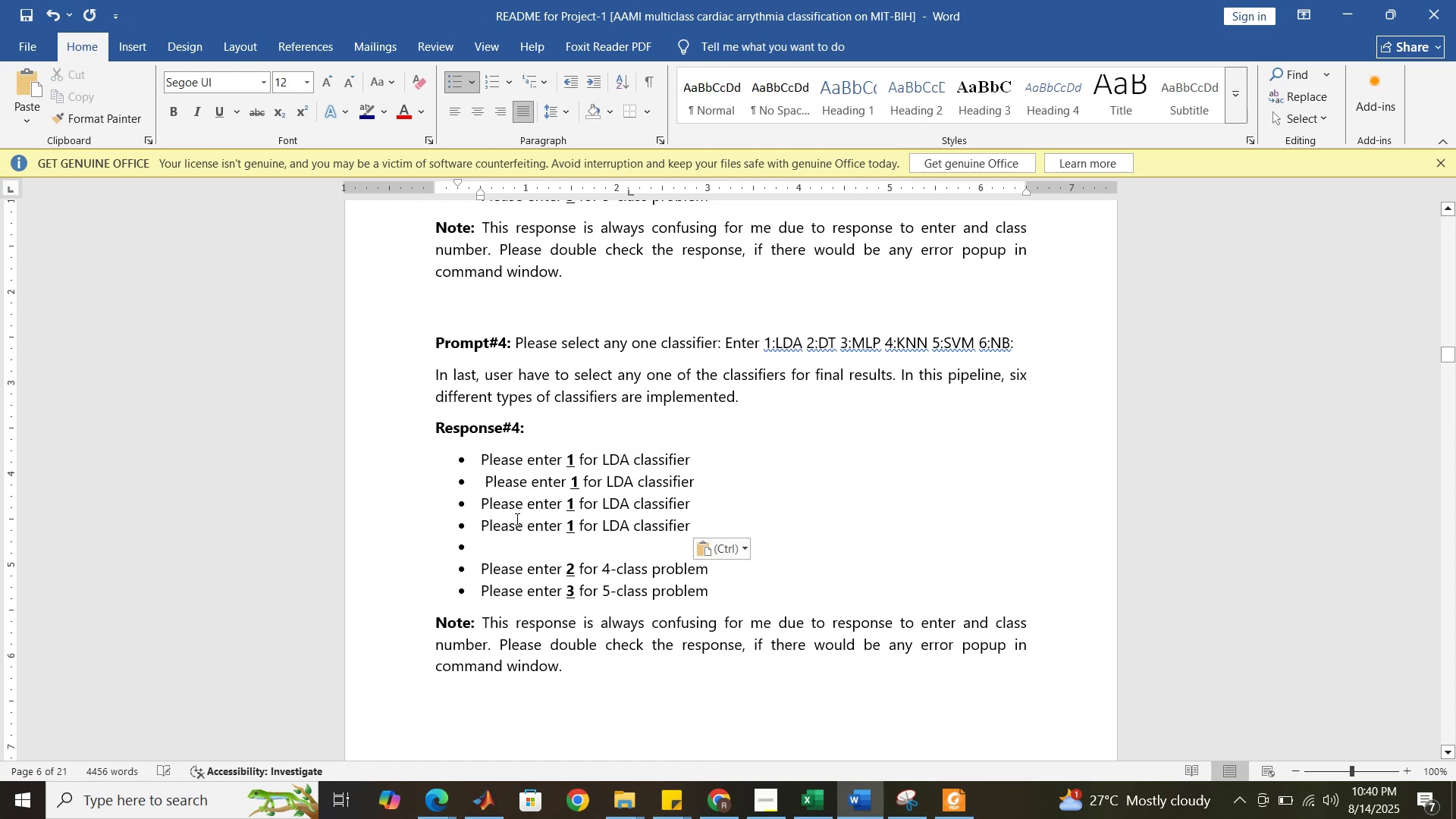 
key(Control+V)
 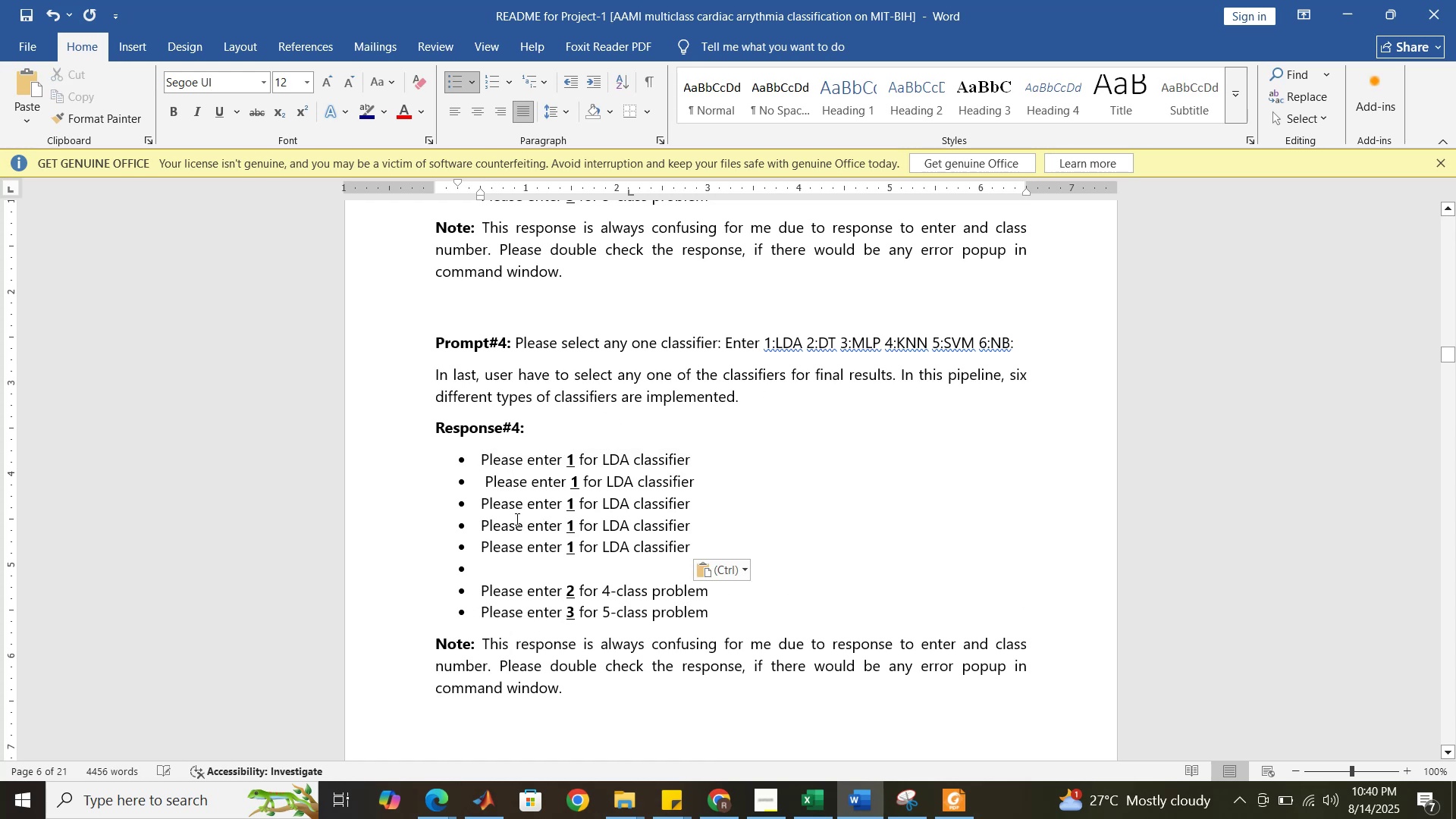 
key(Control+V)
 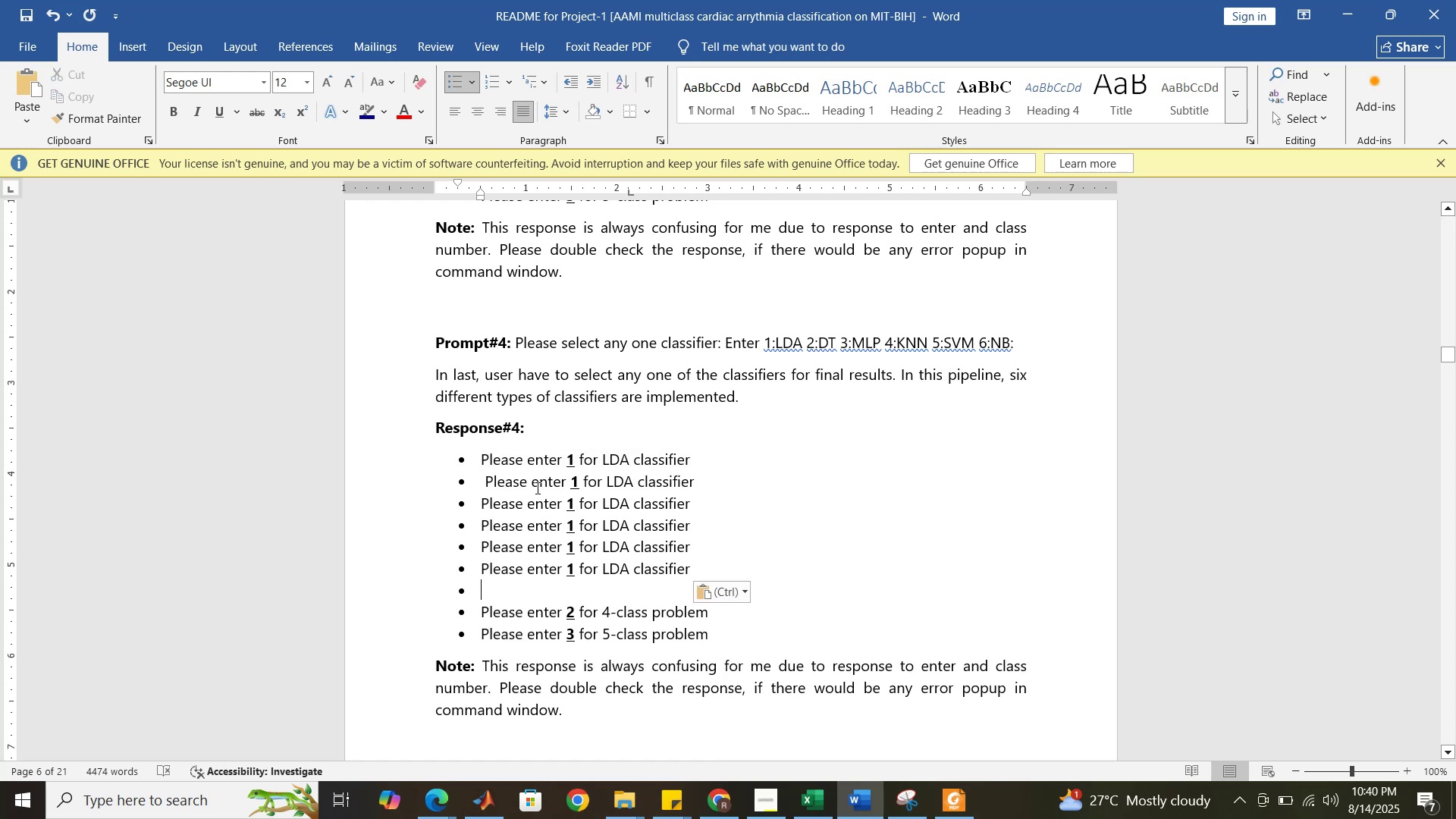 
left_click([486, 480])
 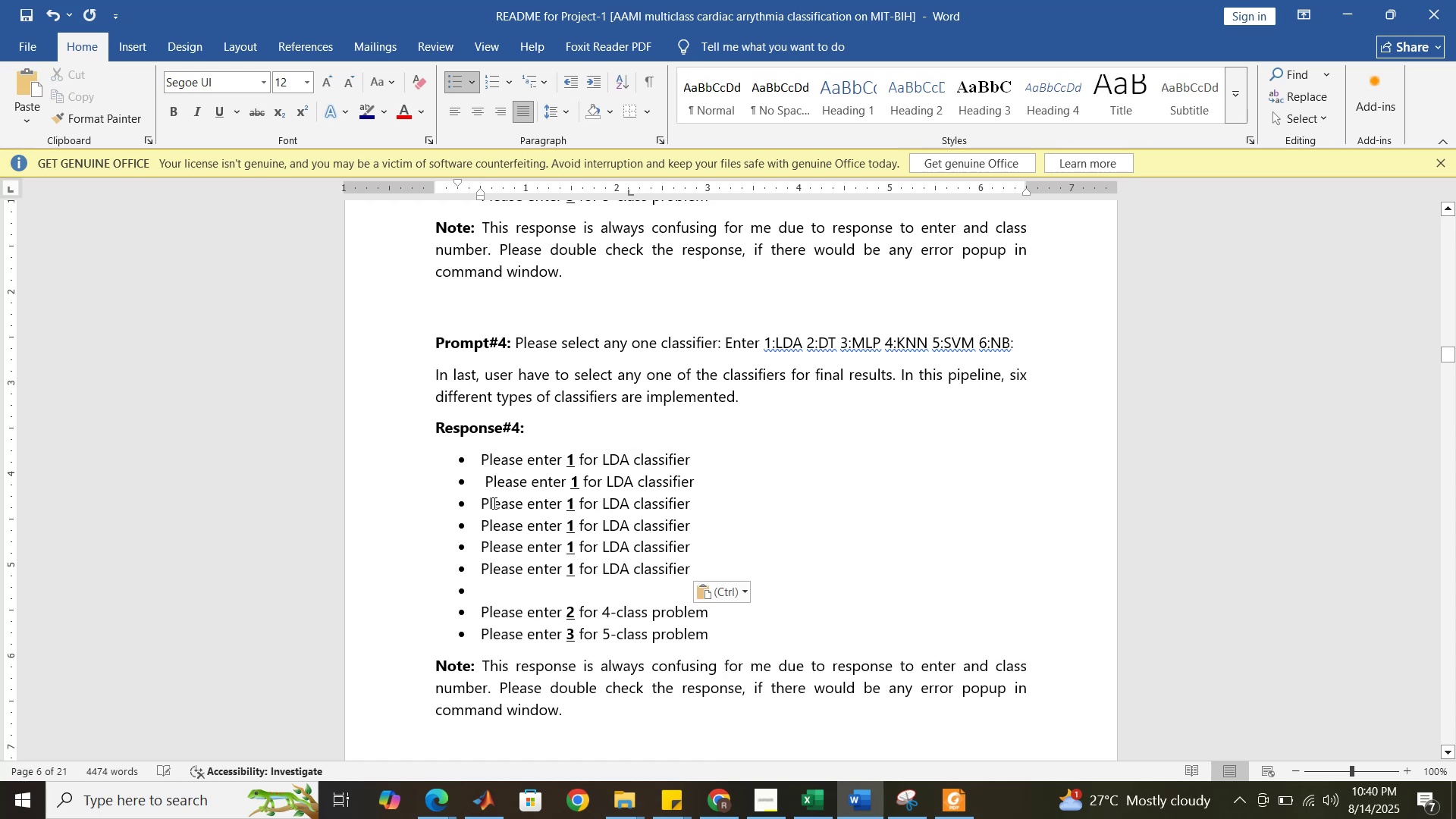 
key(Backspace)
type(23456)
 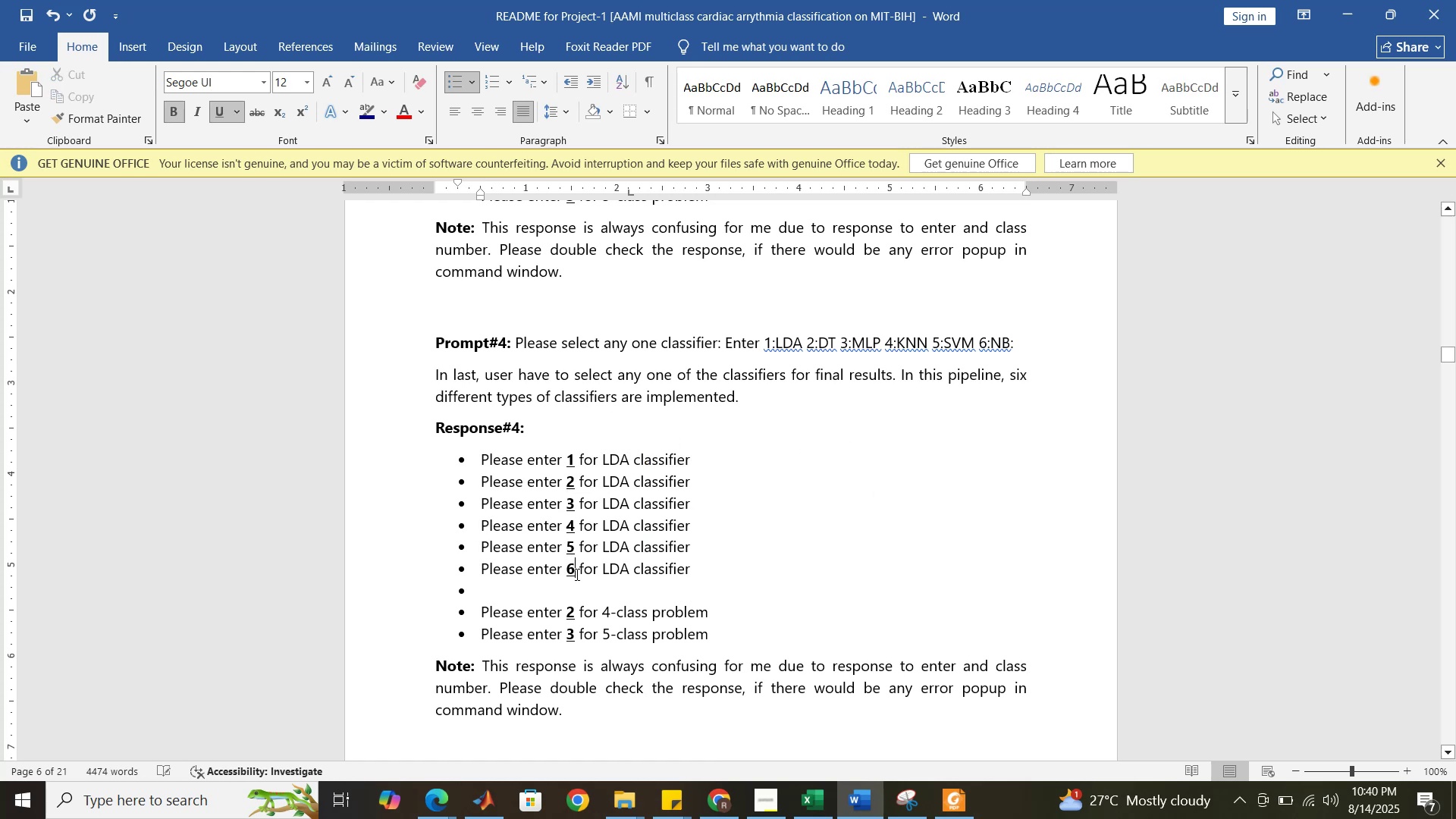 
left_click_drag(start_coordinate=[575, 482], to_coordinate=[568, 481])
 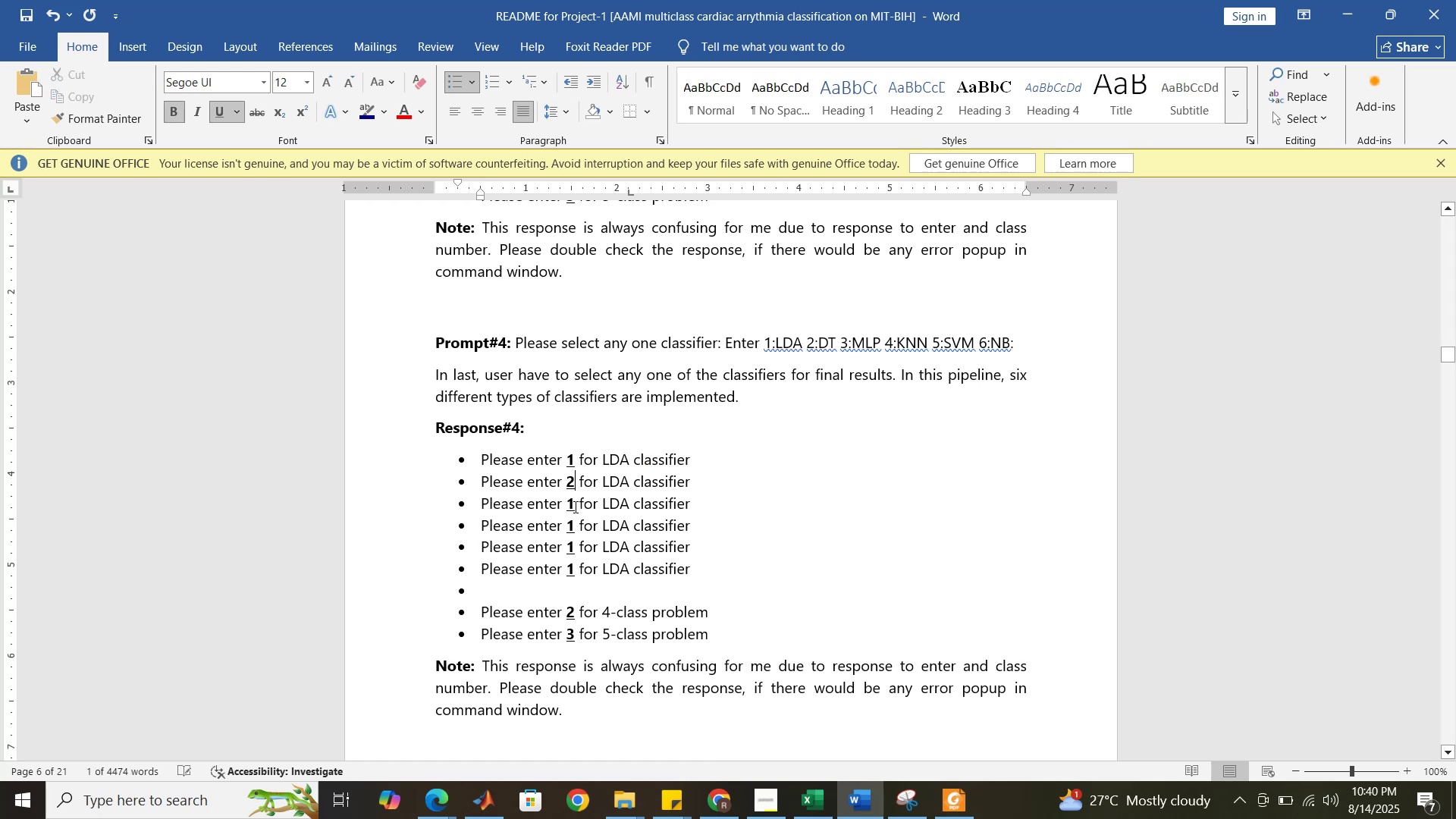 
left_click_drag(start_coordinate=[573, 507], to_coordinate=[566, 504])
 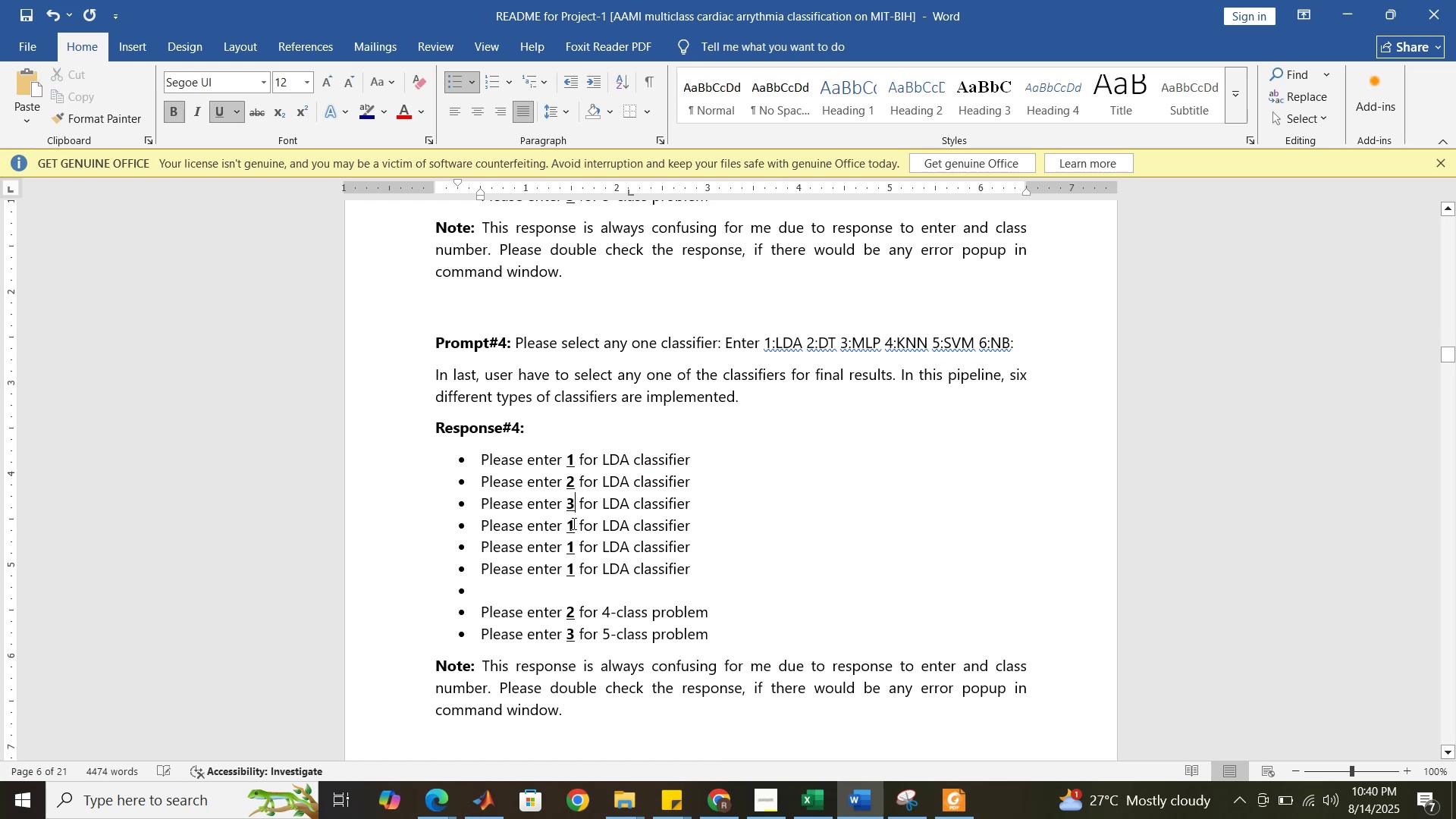 
left_click_drag(start_coordinate=[573, 527], to_coordinate=[566, 524])
 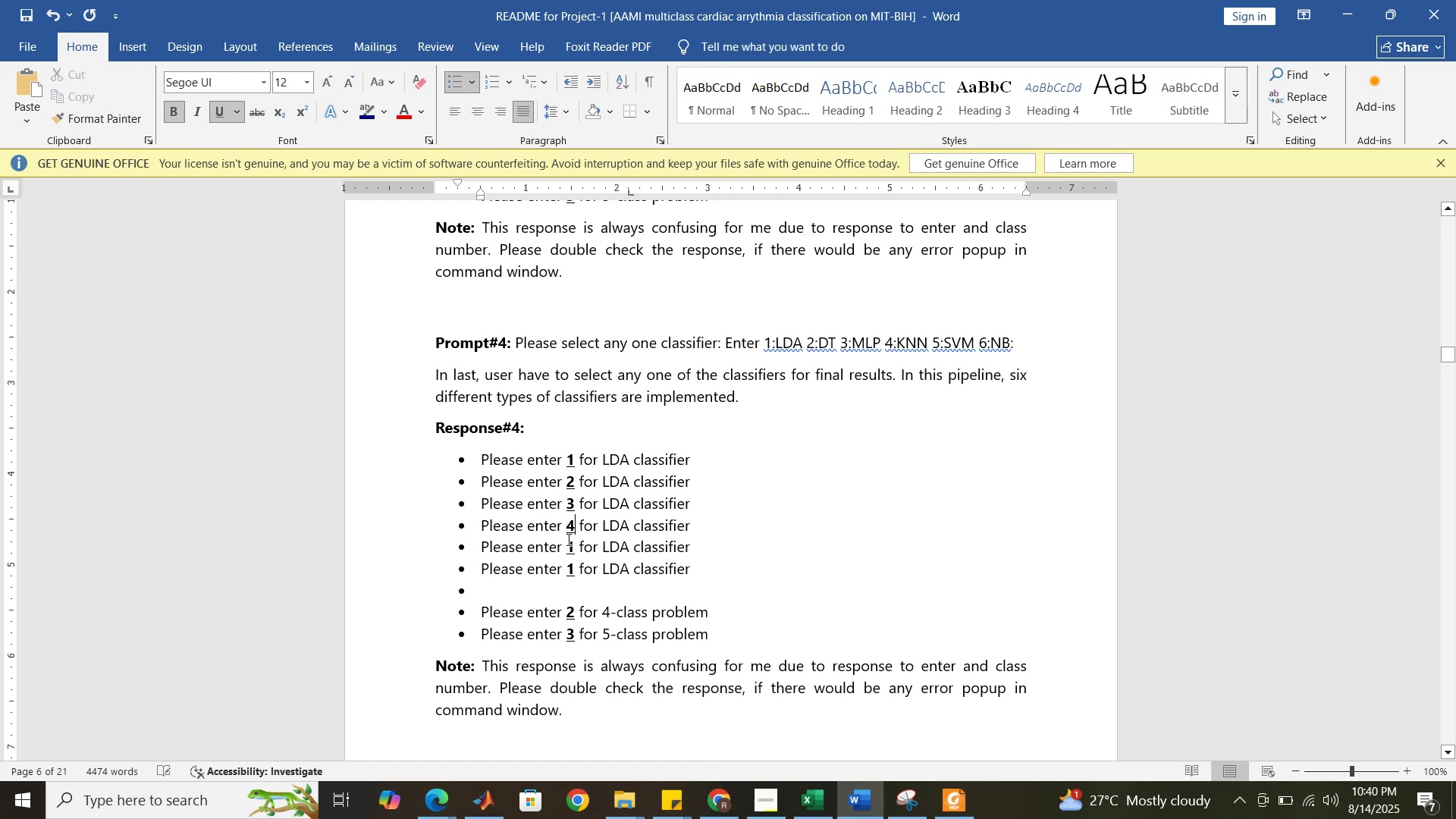 
left_click_drag(start_coordinate=[575, 542], to_coordinate=[567, 540])
 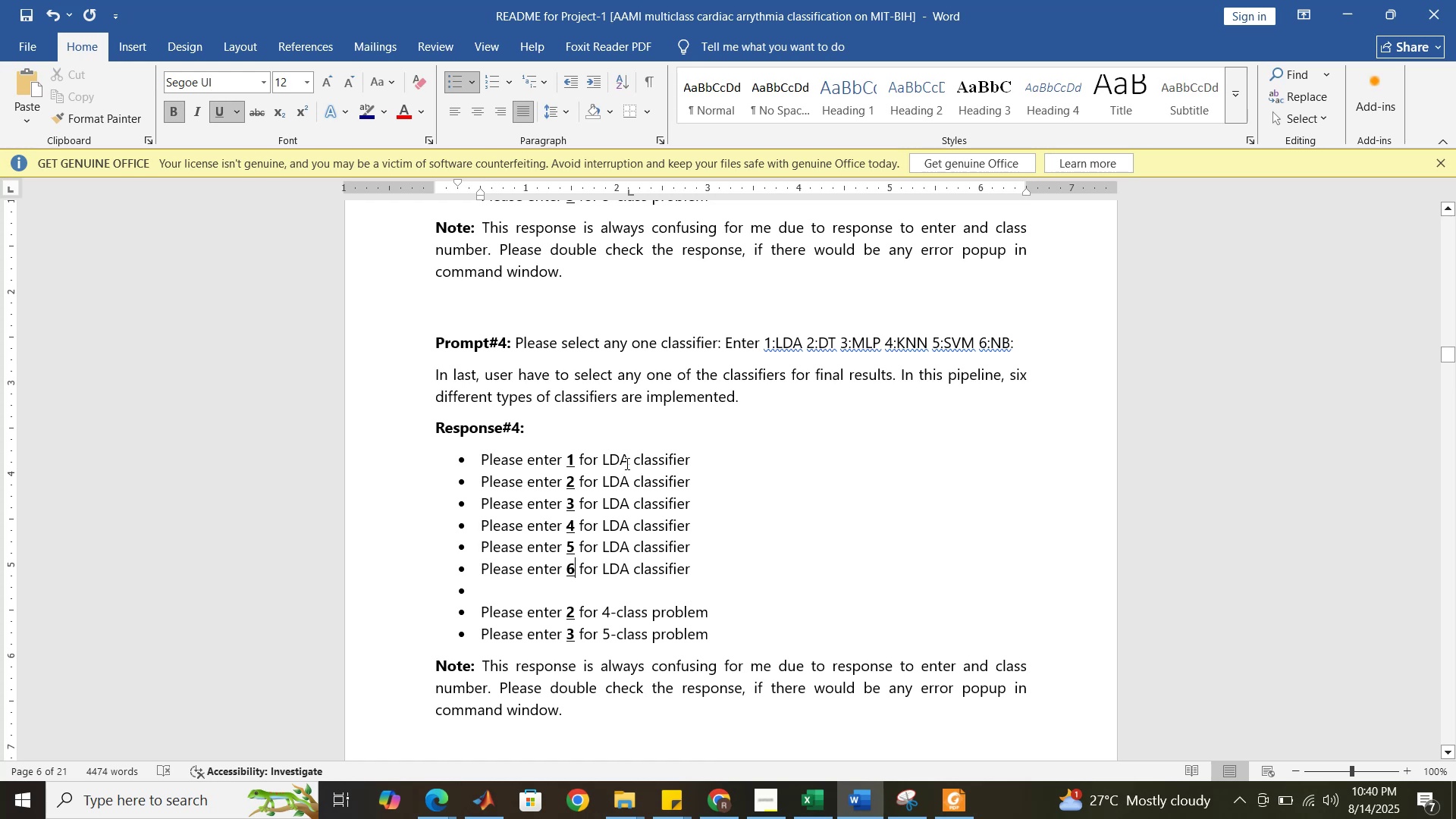 
wait(5.34)
 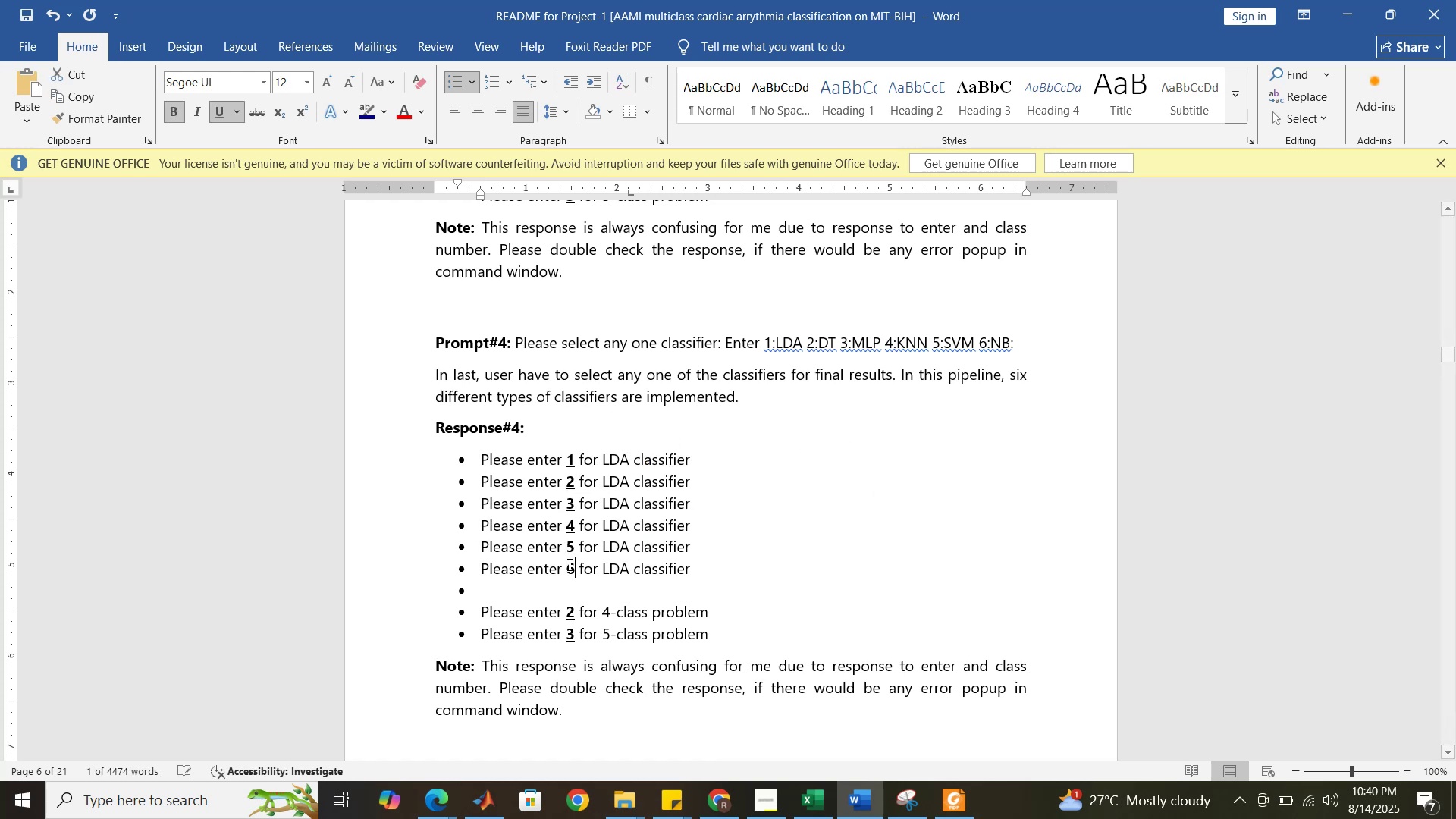 
double_click([611, 482])
 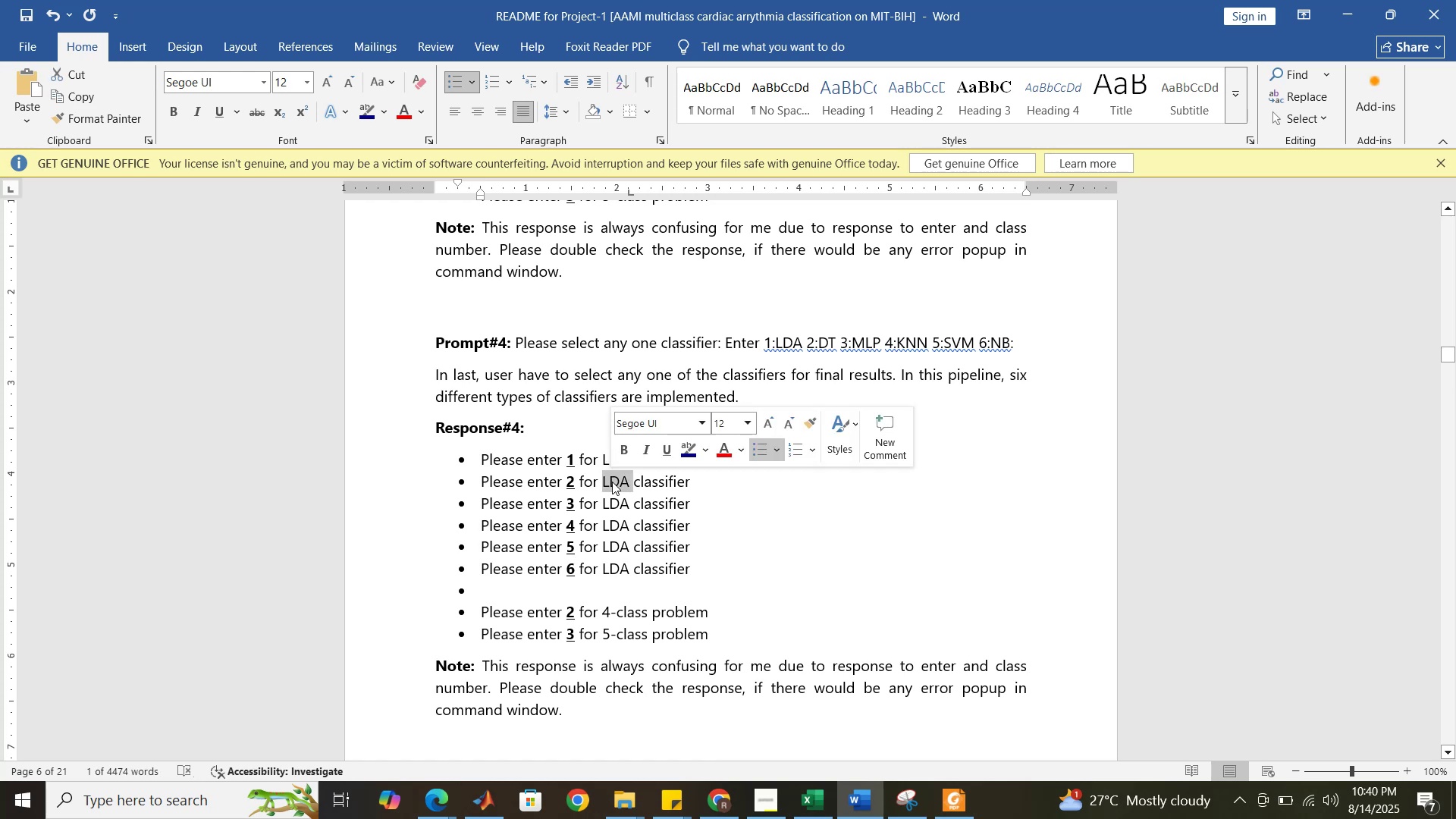 
type(DT)
 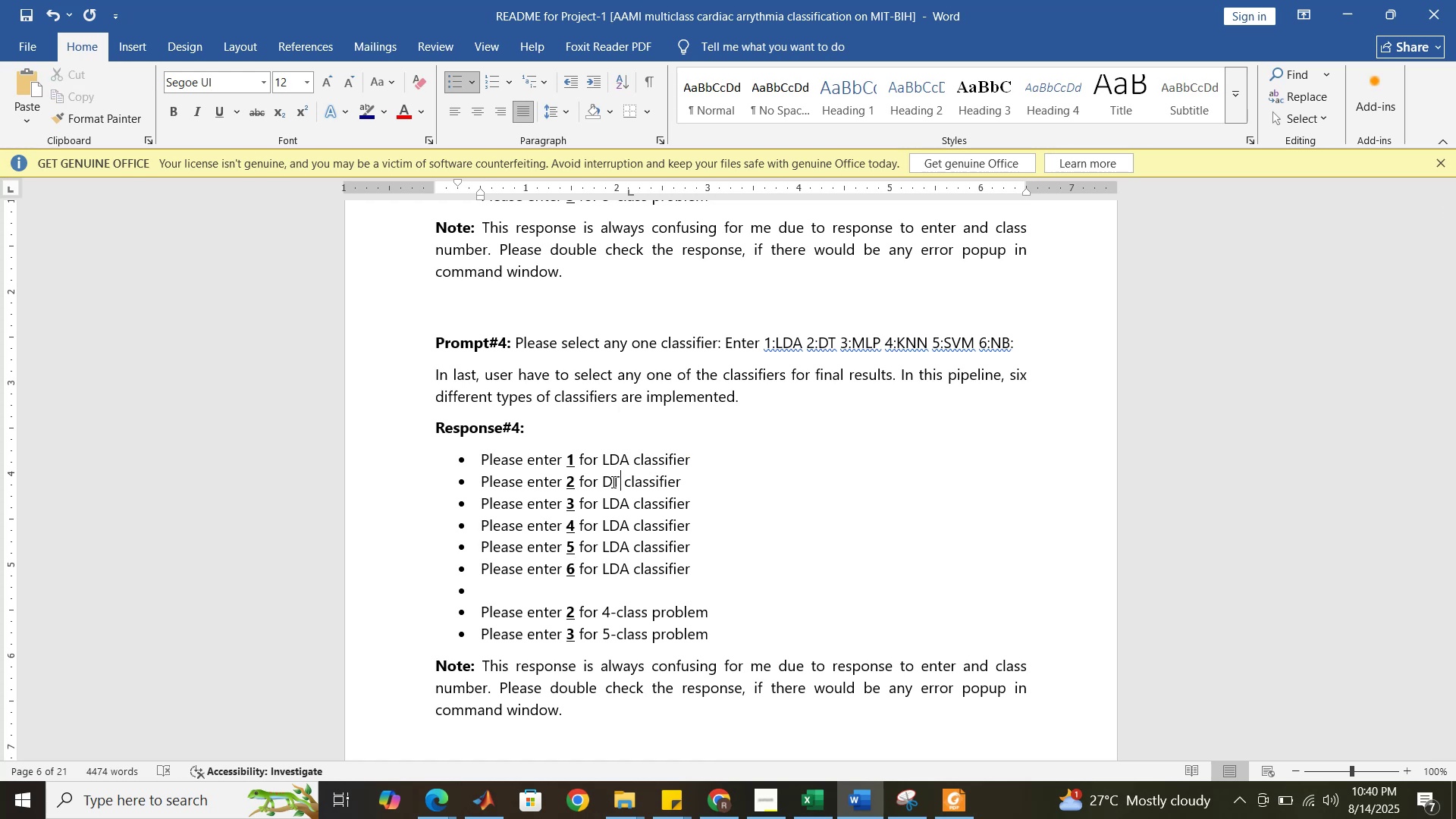 
key(ArrowDown)
 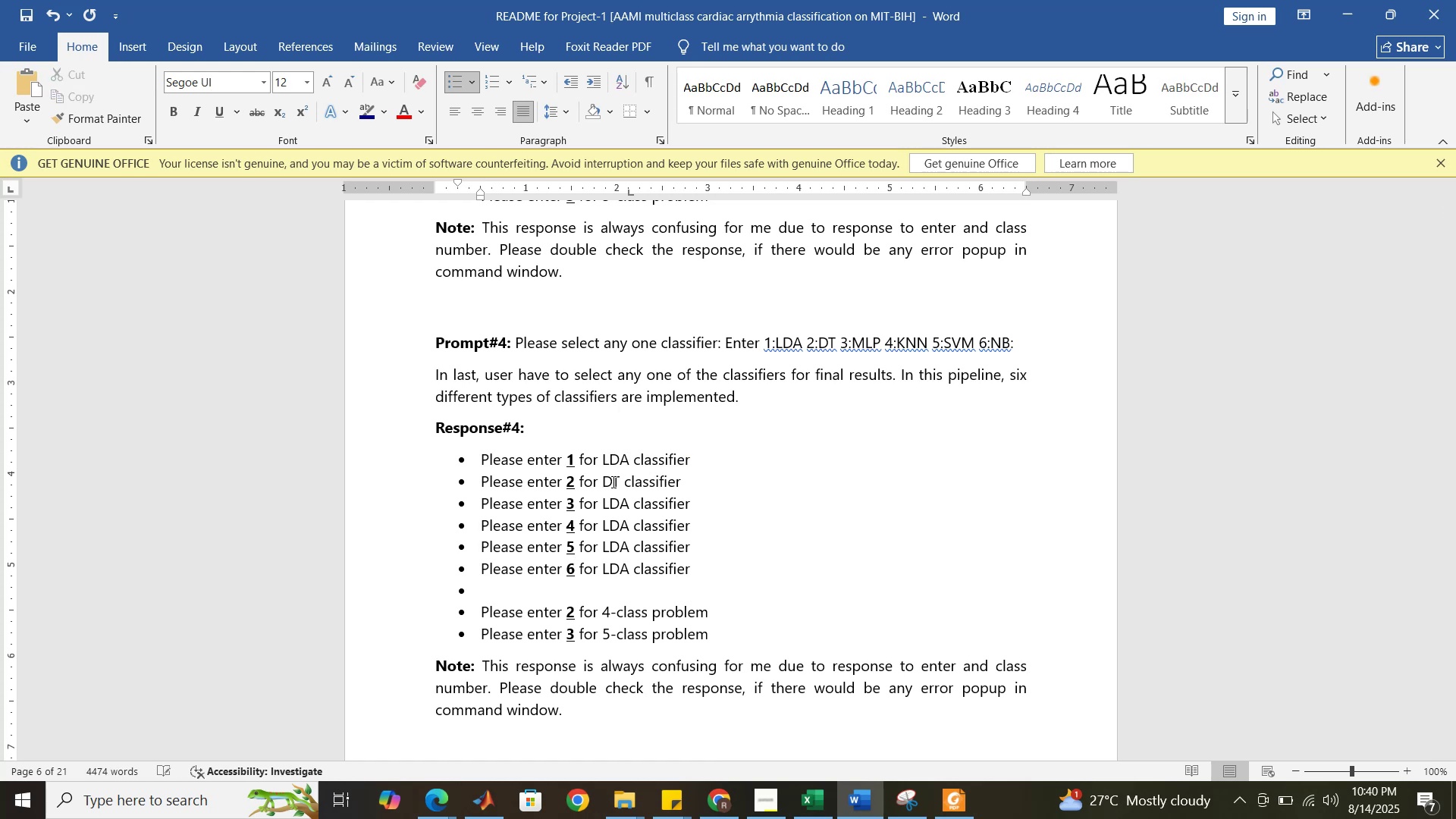 
type([Delete])
key(Backspace)
key(Backspace)
type(MLP)
 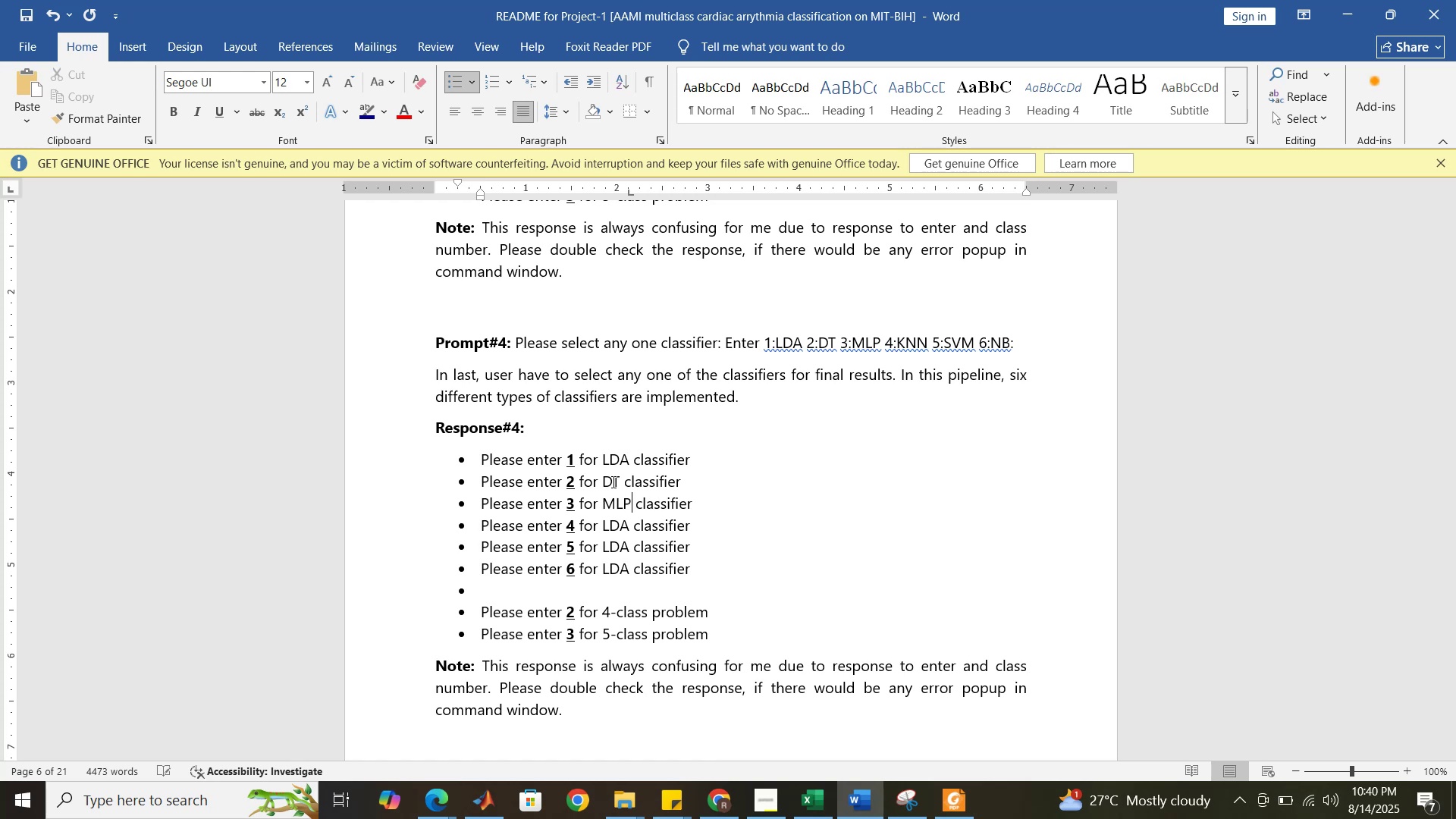 
key(ArrowDown)
 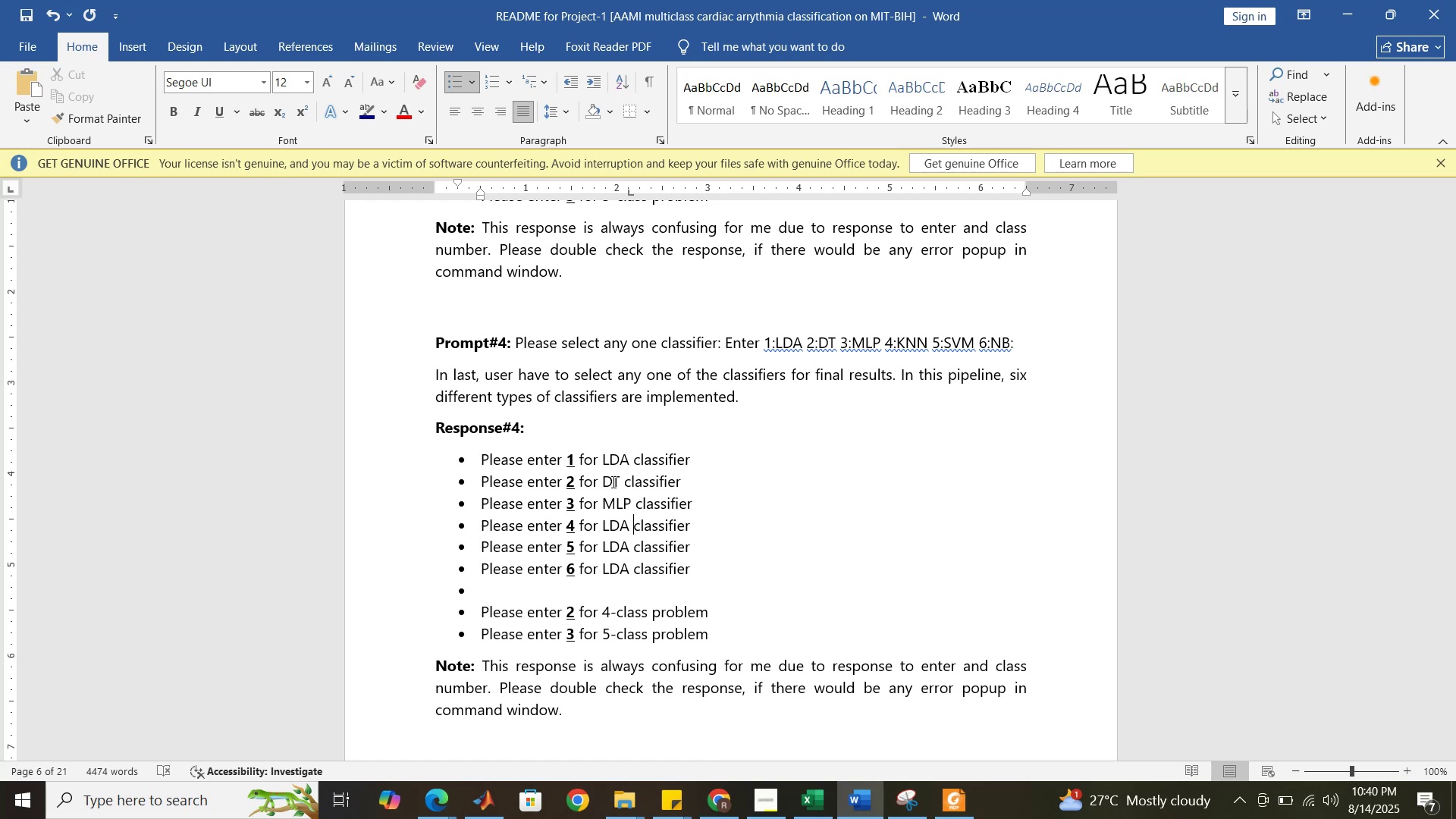 
key(ArrowLeft)
 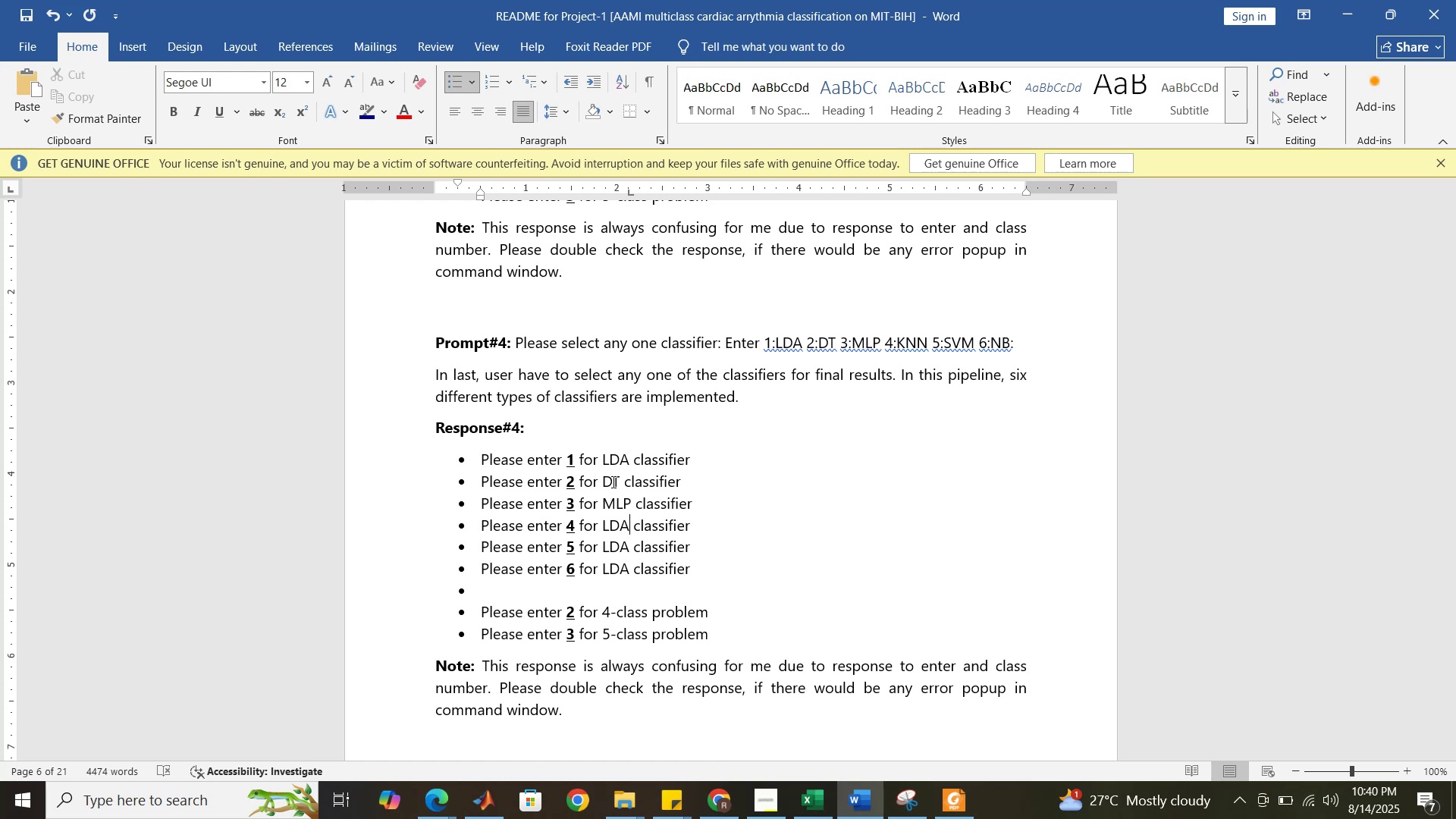 
key(Backspace)
key(Backspace)
key(Backspace)
type(KNN)
 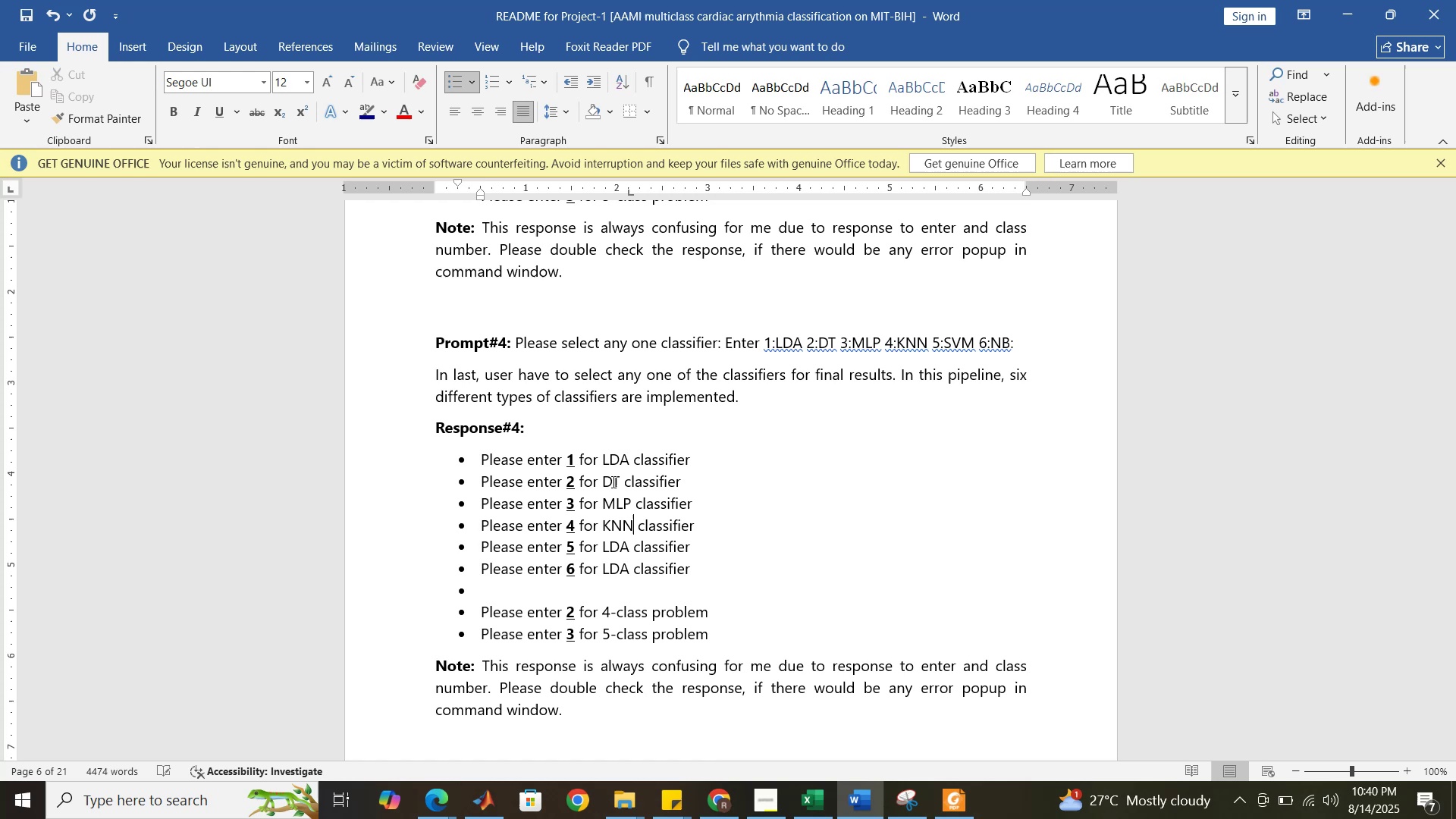 
key(ArrowDown)
 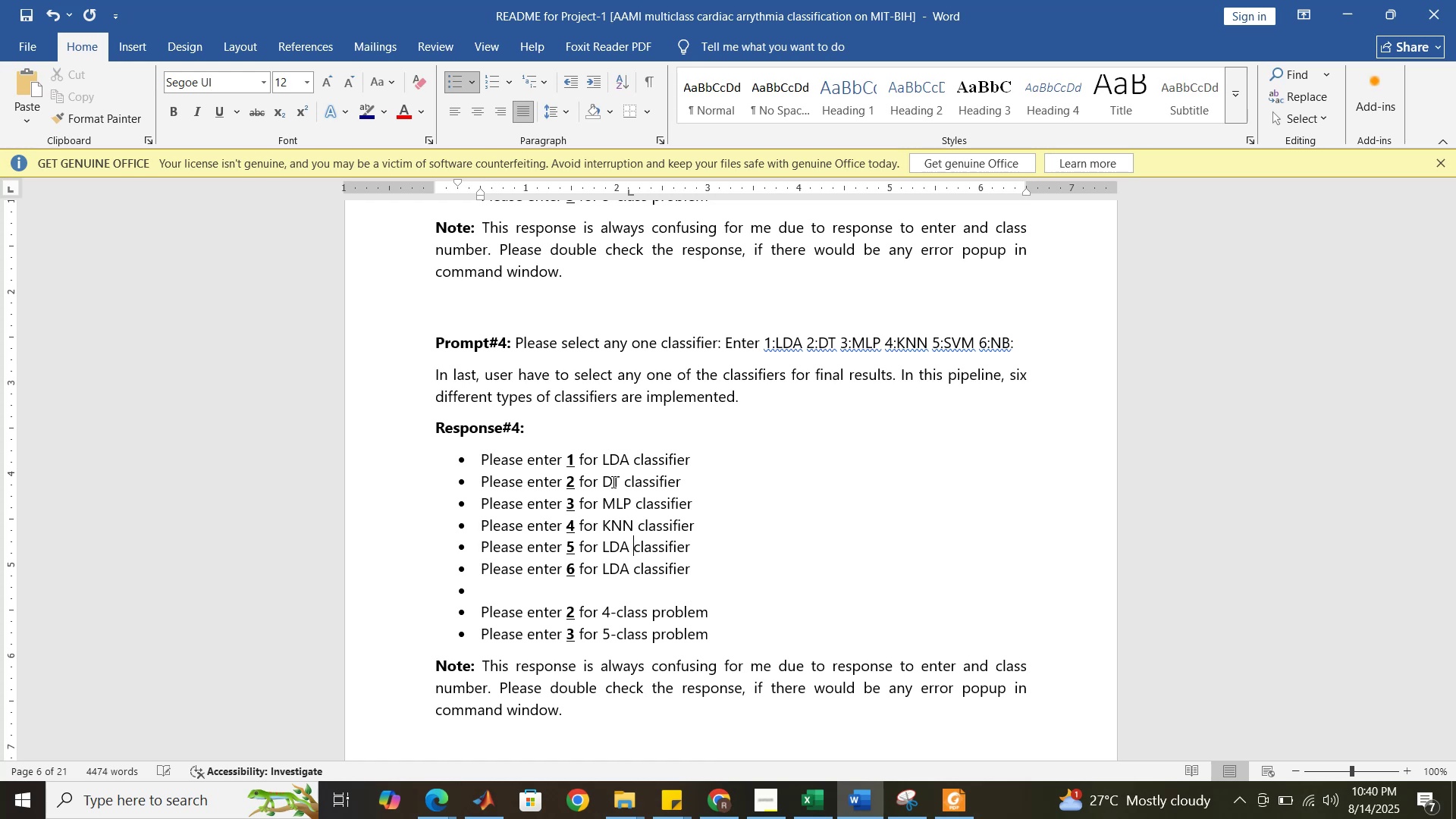 
key(ArrowLeft)
 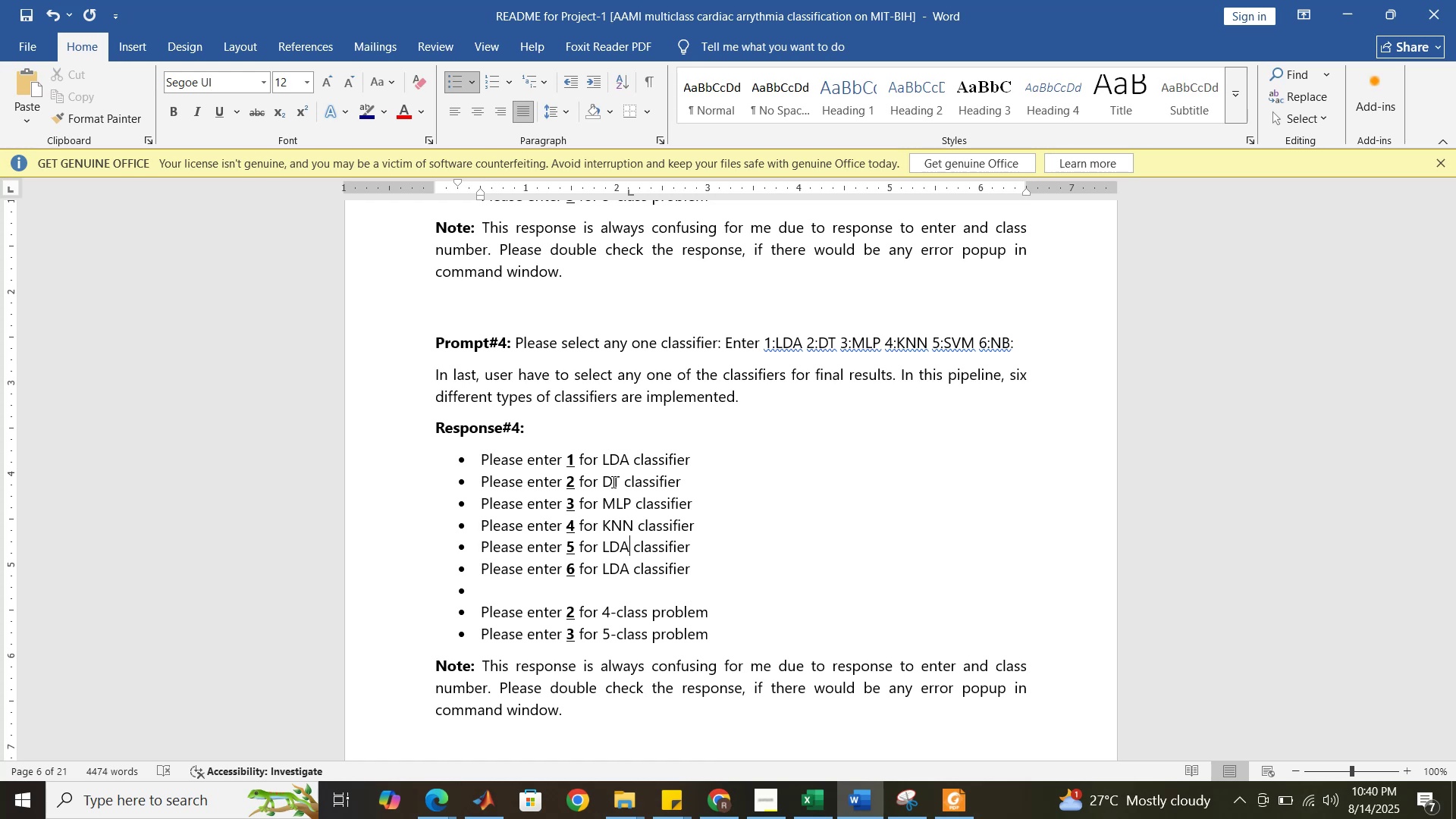 
key(Backspace)
key(Backspace)
key(Backspace)
type(SVM)
 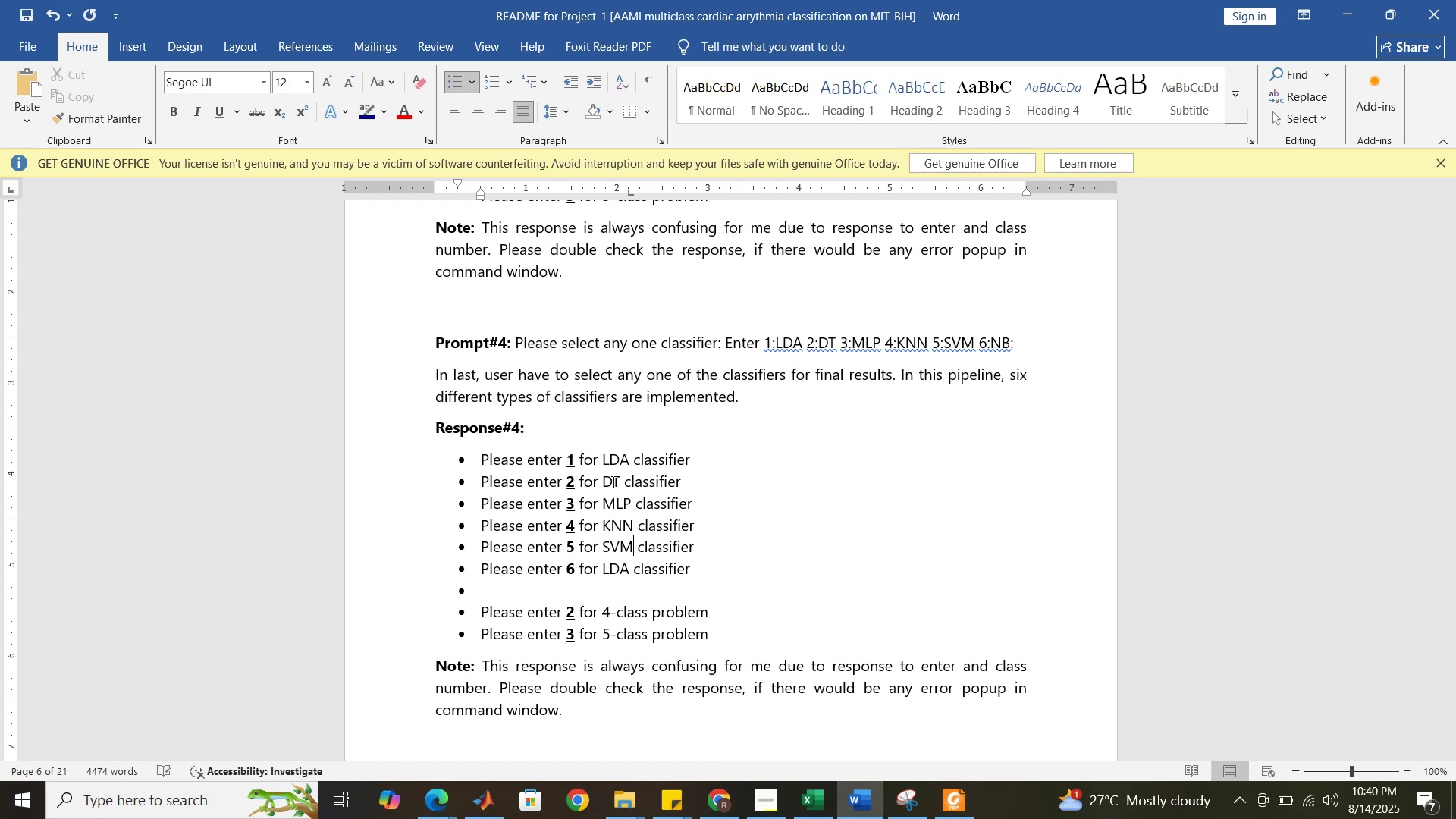 
key(ArrowDown)
 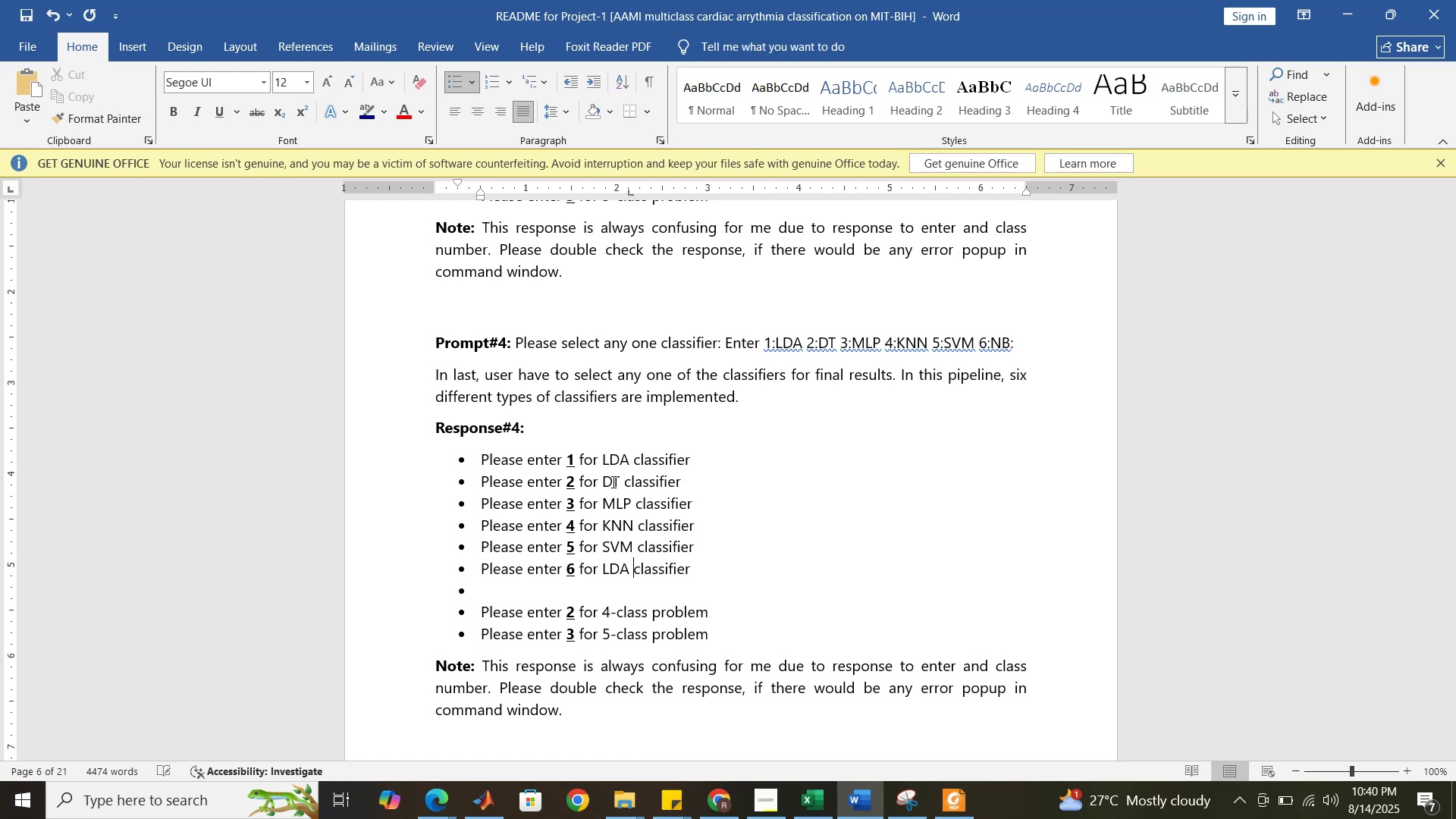 
key(ArrowLeft)
 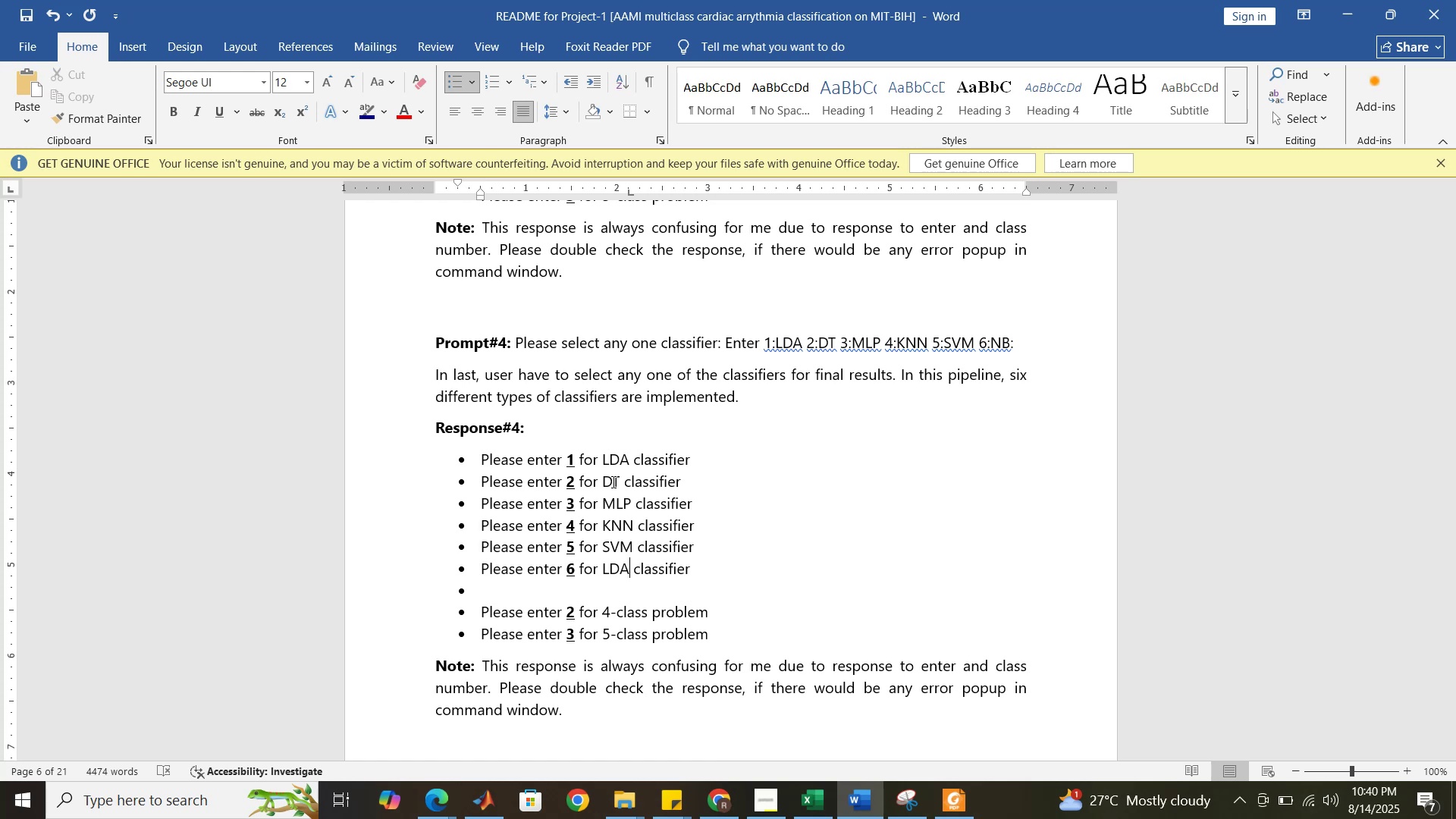 
key(Backspace)
key(Backspace)
key(Backspace)
type(B)
key(Backspace)
type(NB)
 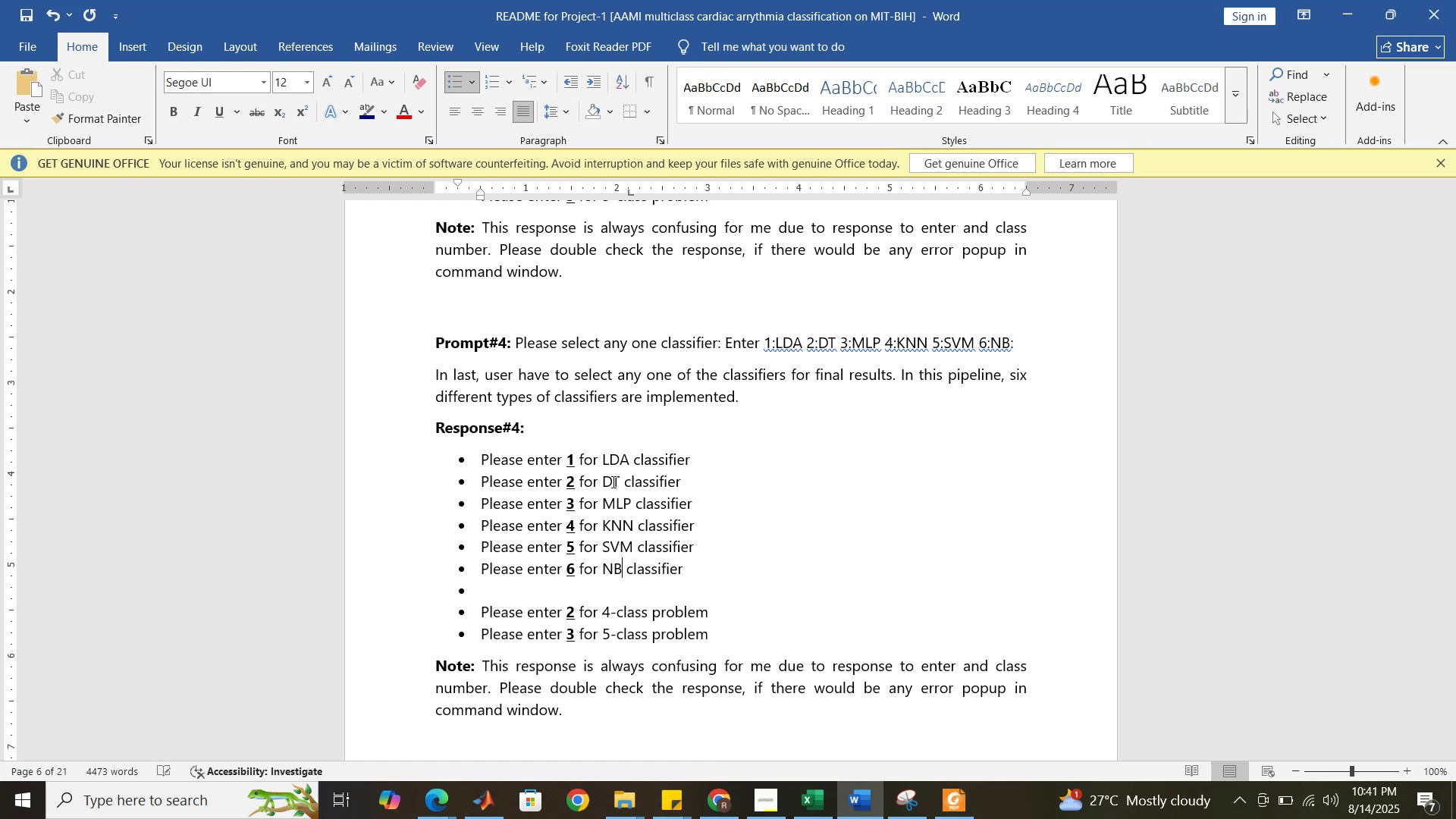 
left_click_drag(start_coordinate=[714, 635], to_coordinate=[474, 598])
 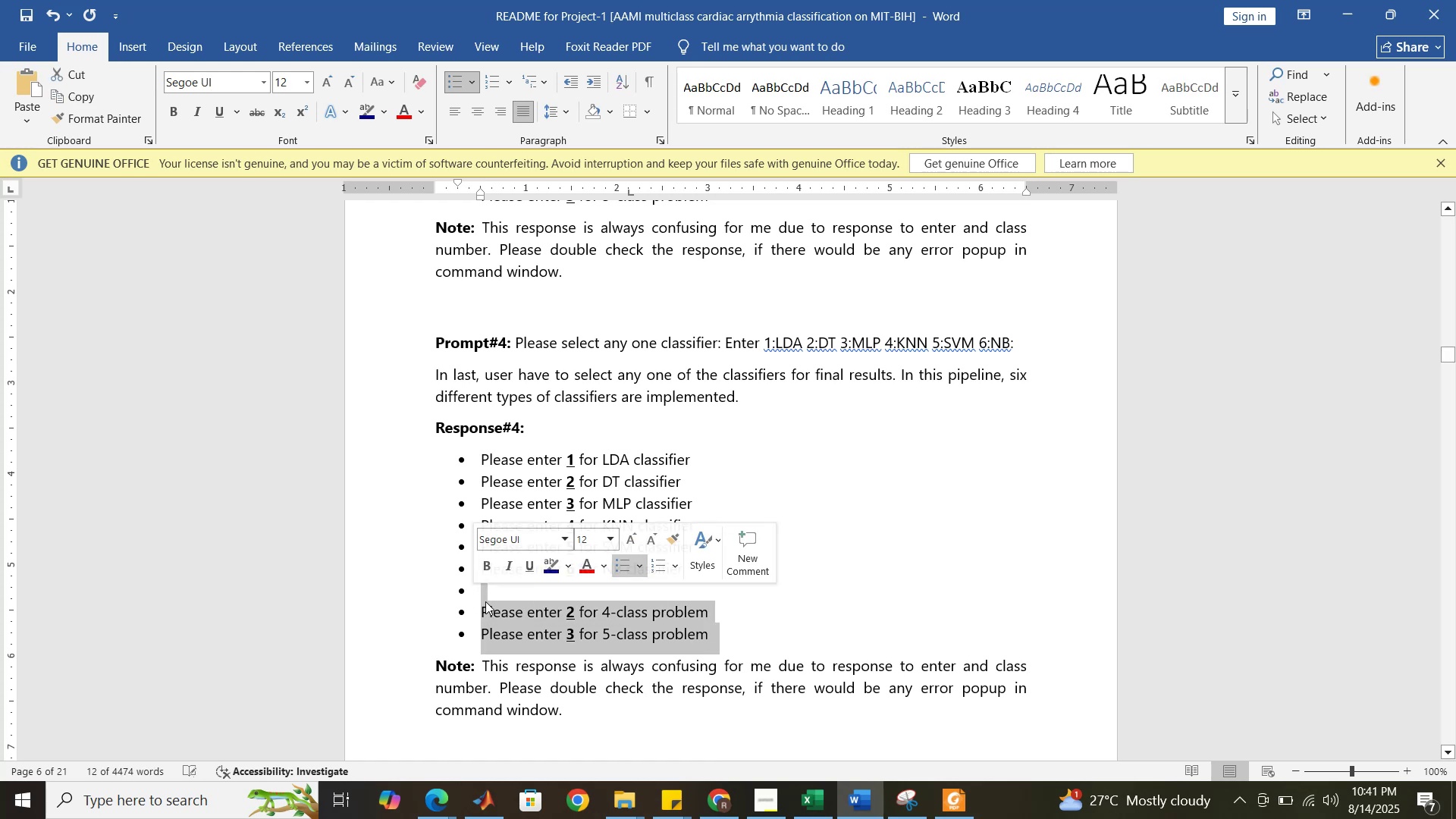 
key(Backspace)
 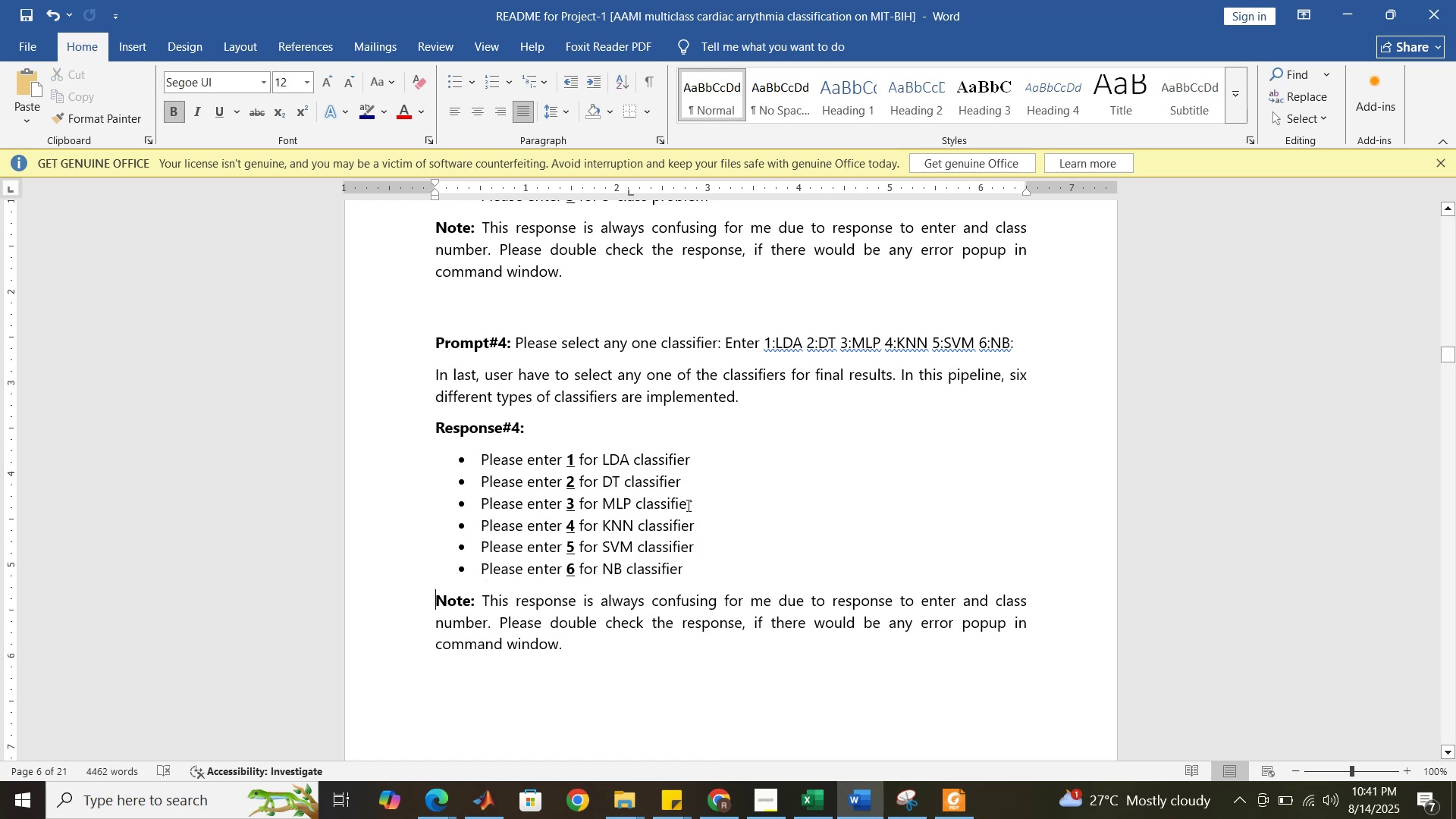 
key(Enter)
 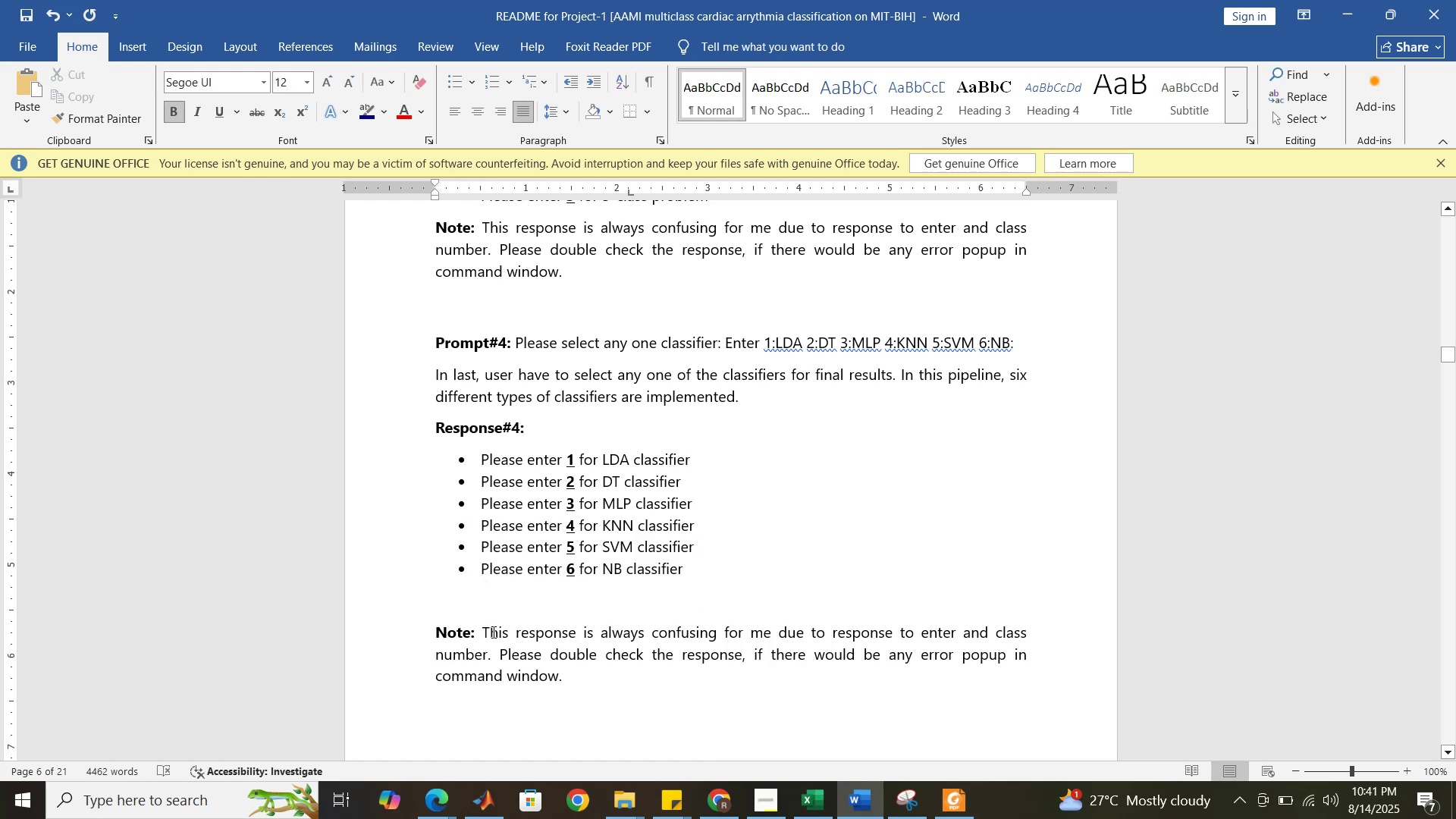 
left_click([489, 632])
 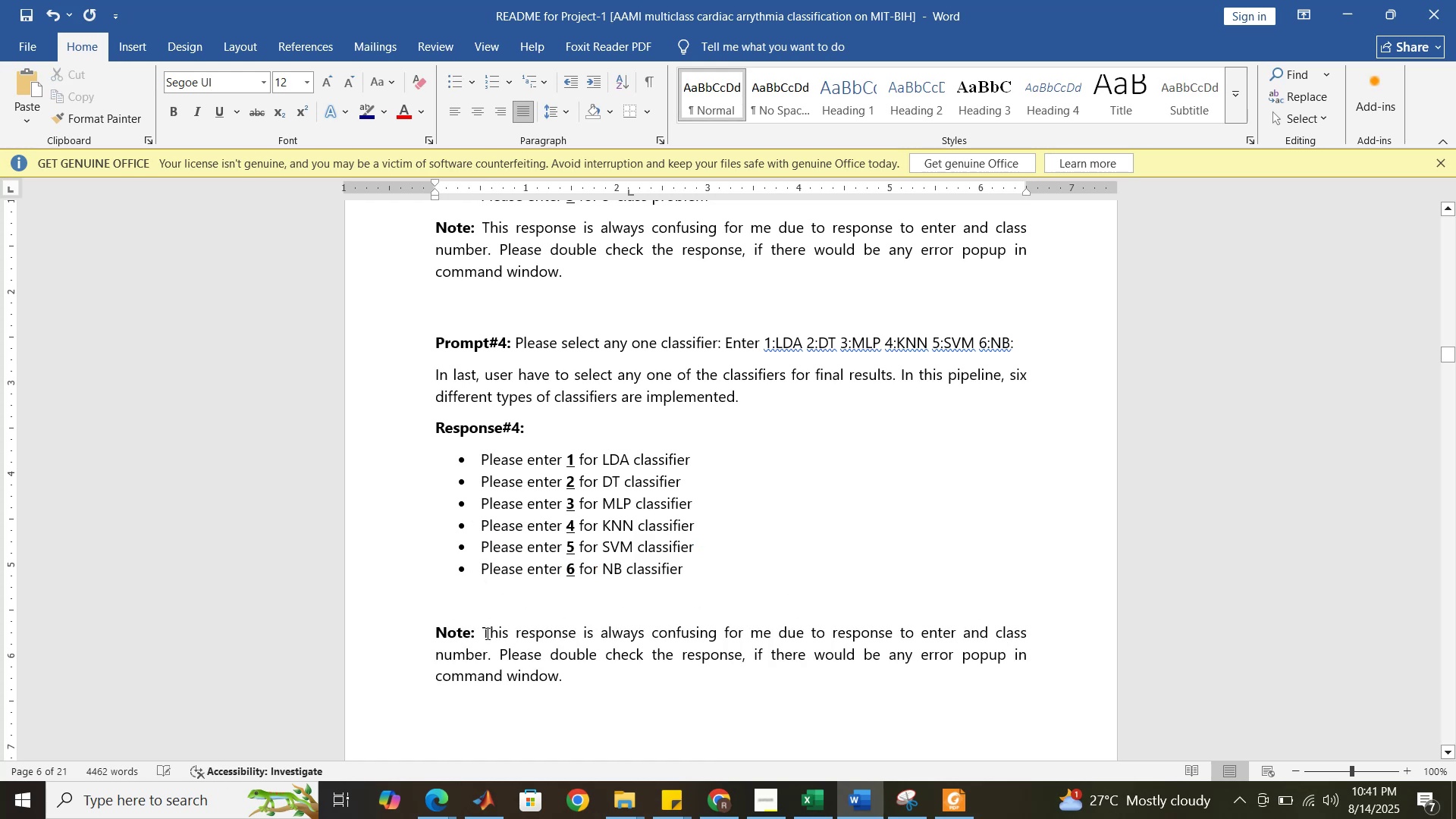 
left_click([486, 633])
 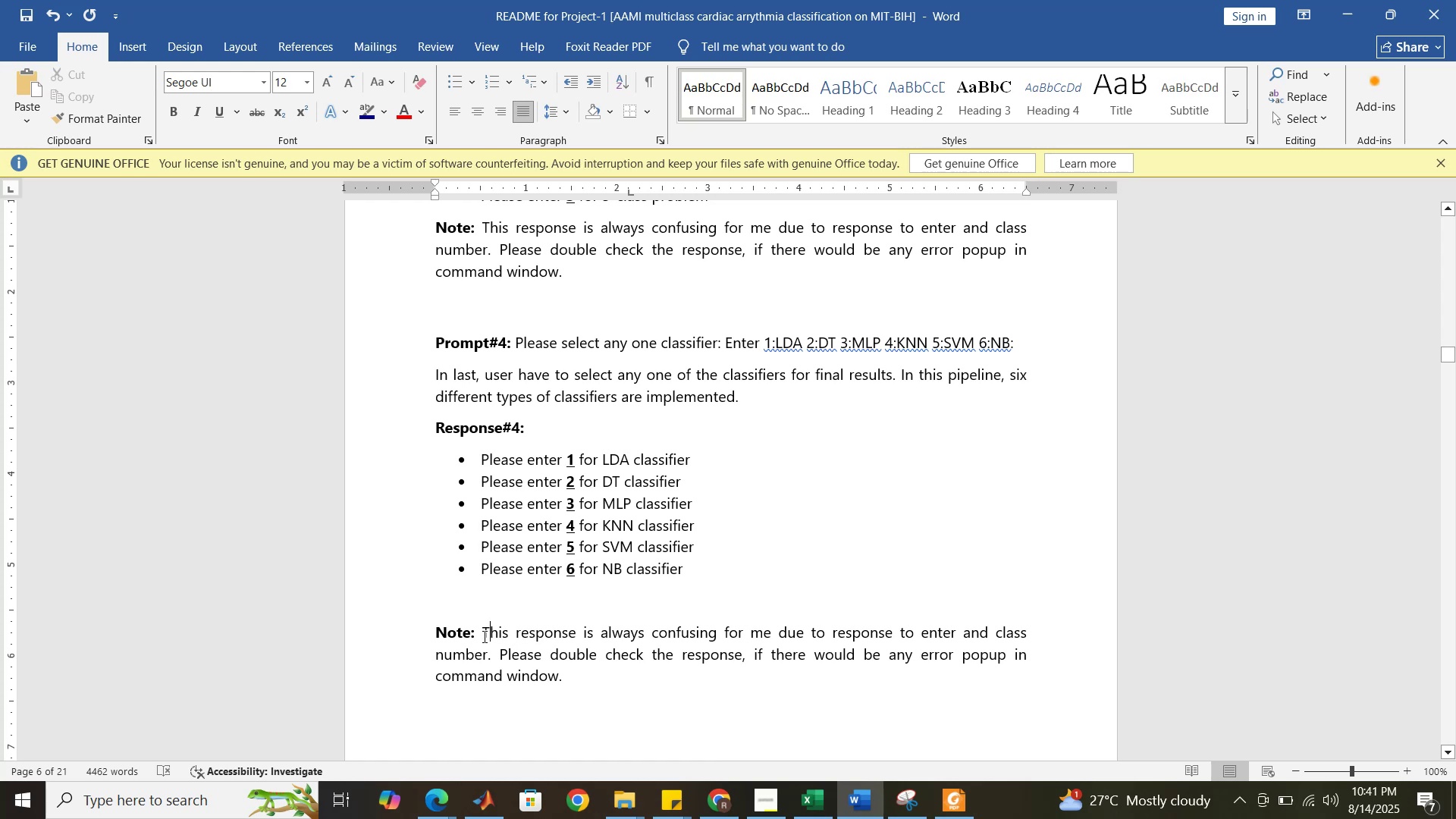 
left_click_drag(start_coordinate=[485, 634], to_coordinate=[544, 669])
 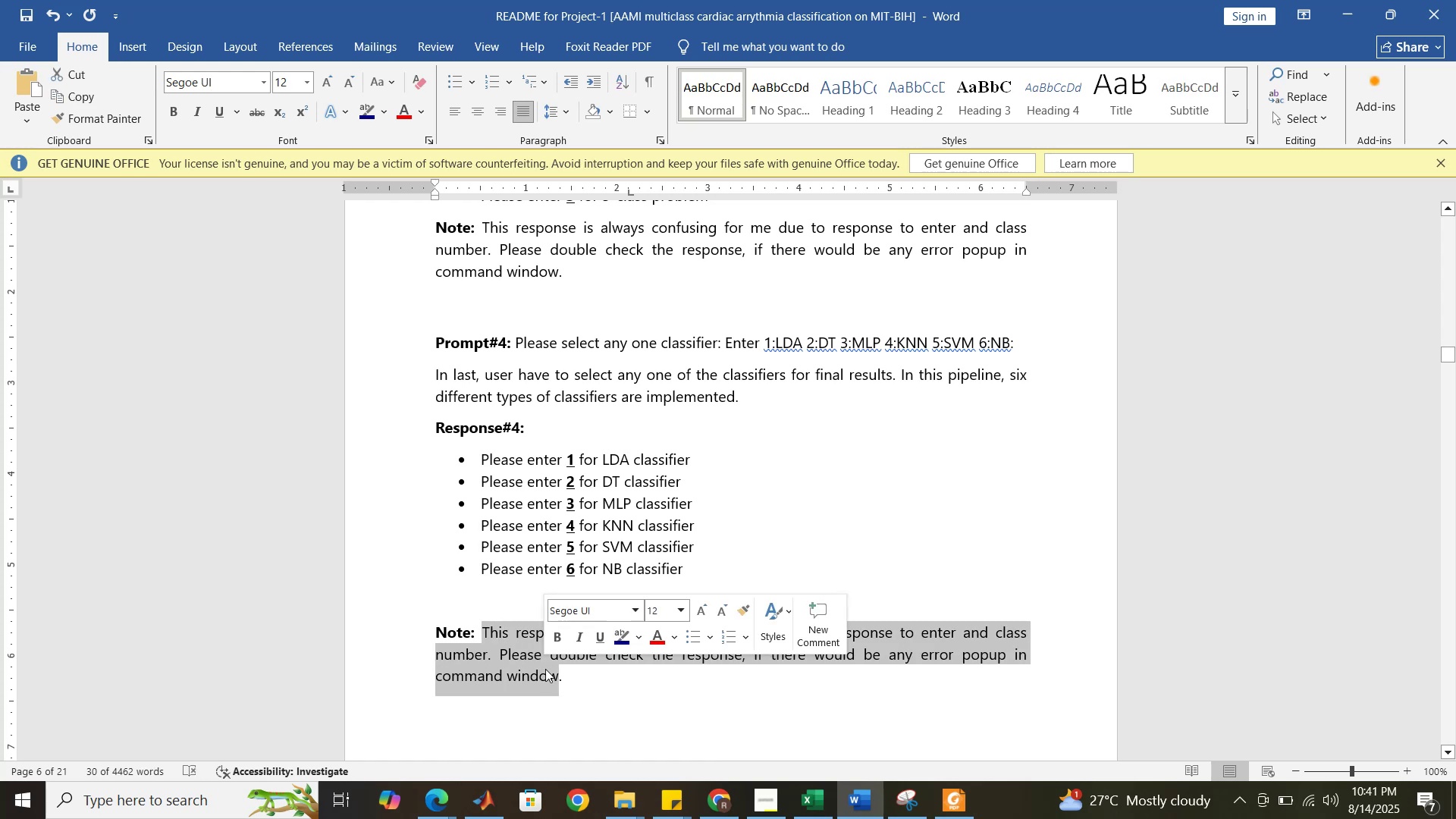 
wait(10.24)
 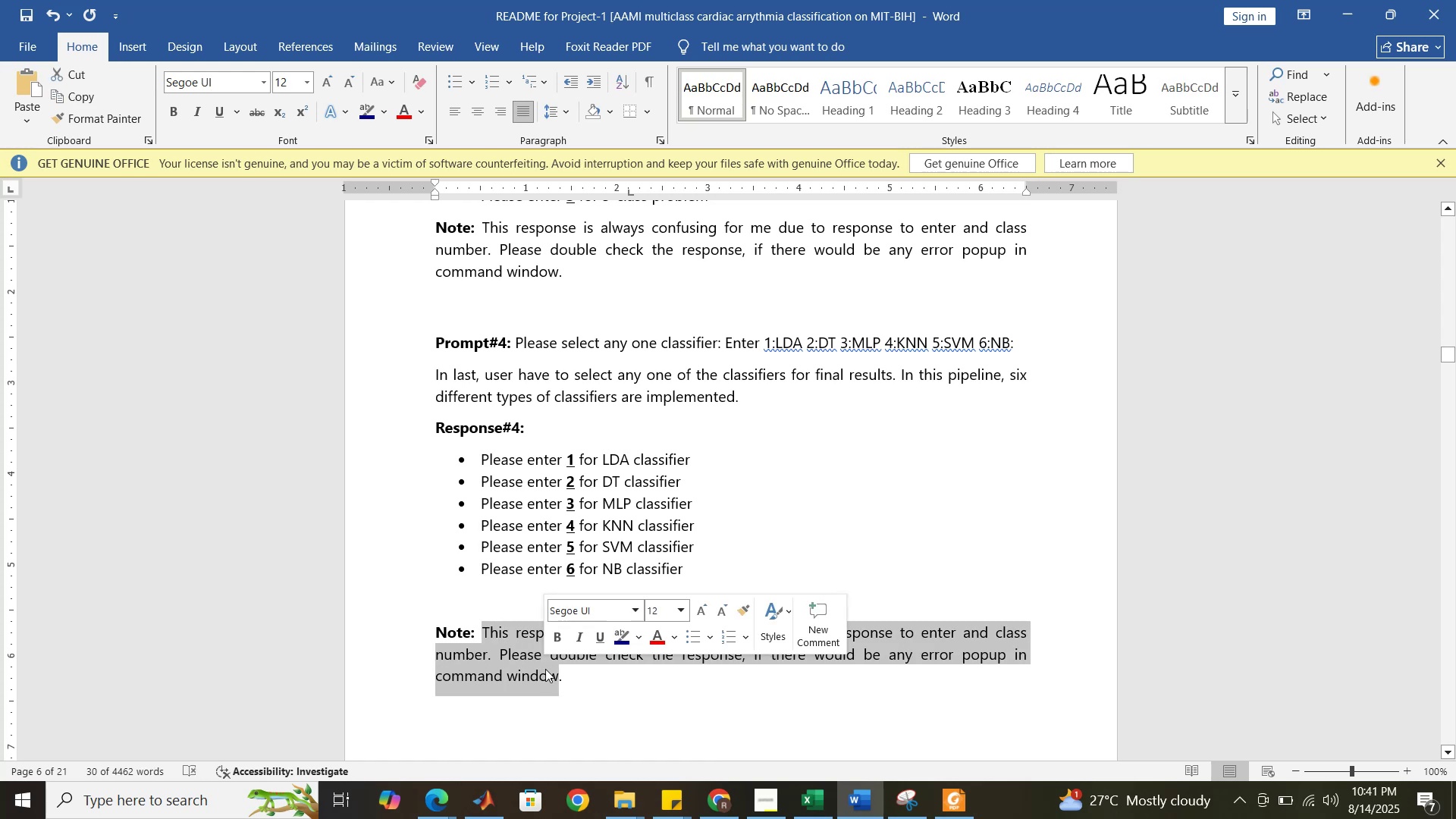 
type(The response of )
 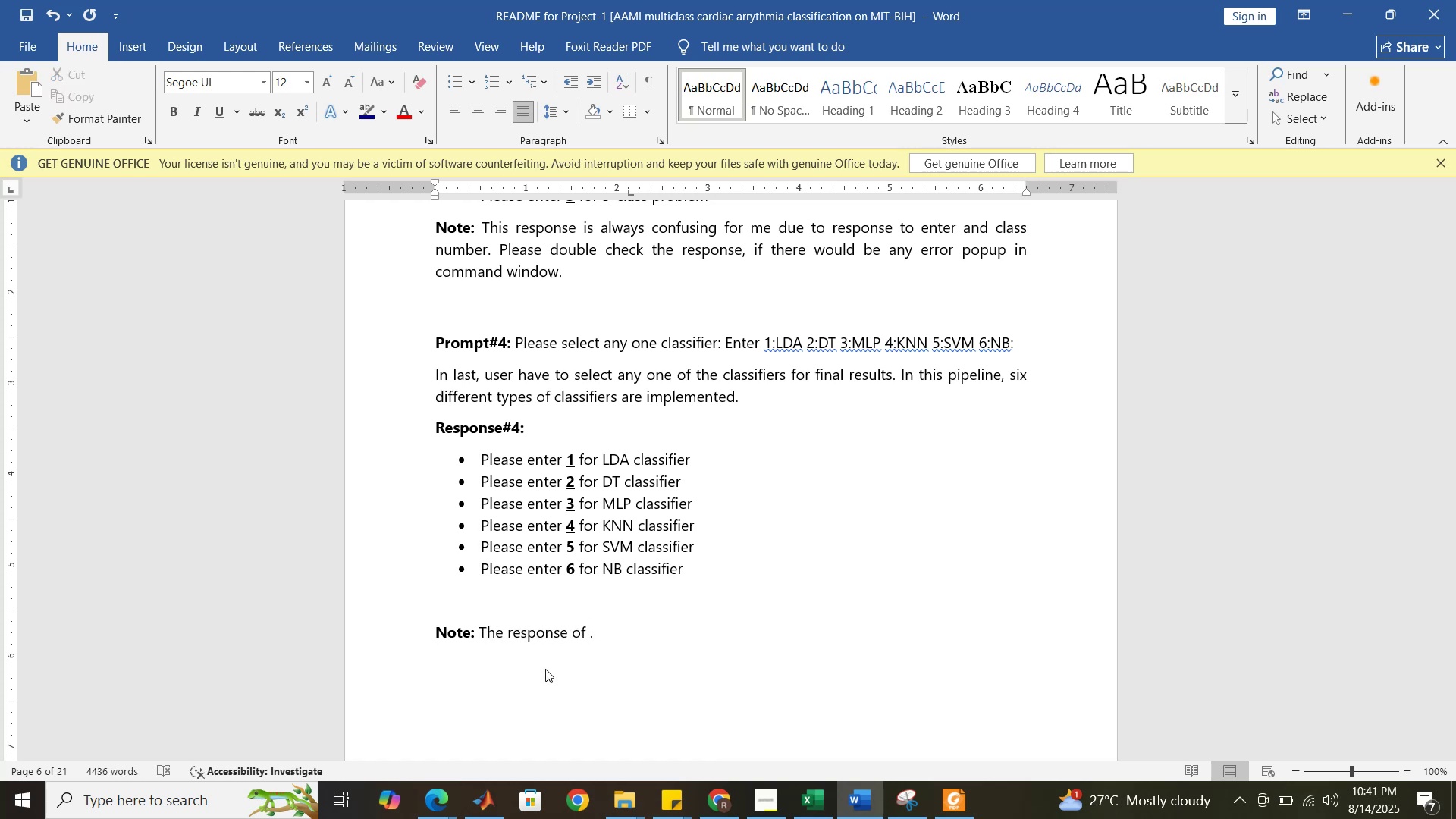 
type(SVM nd )
key(Backspace)
key(Backspace)
key(Backspace)
type(and NB is )
 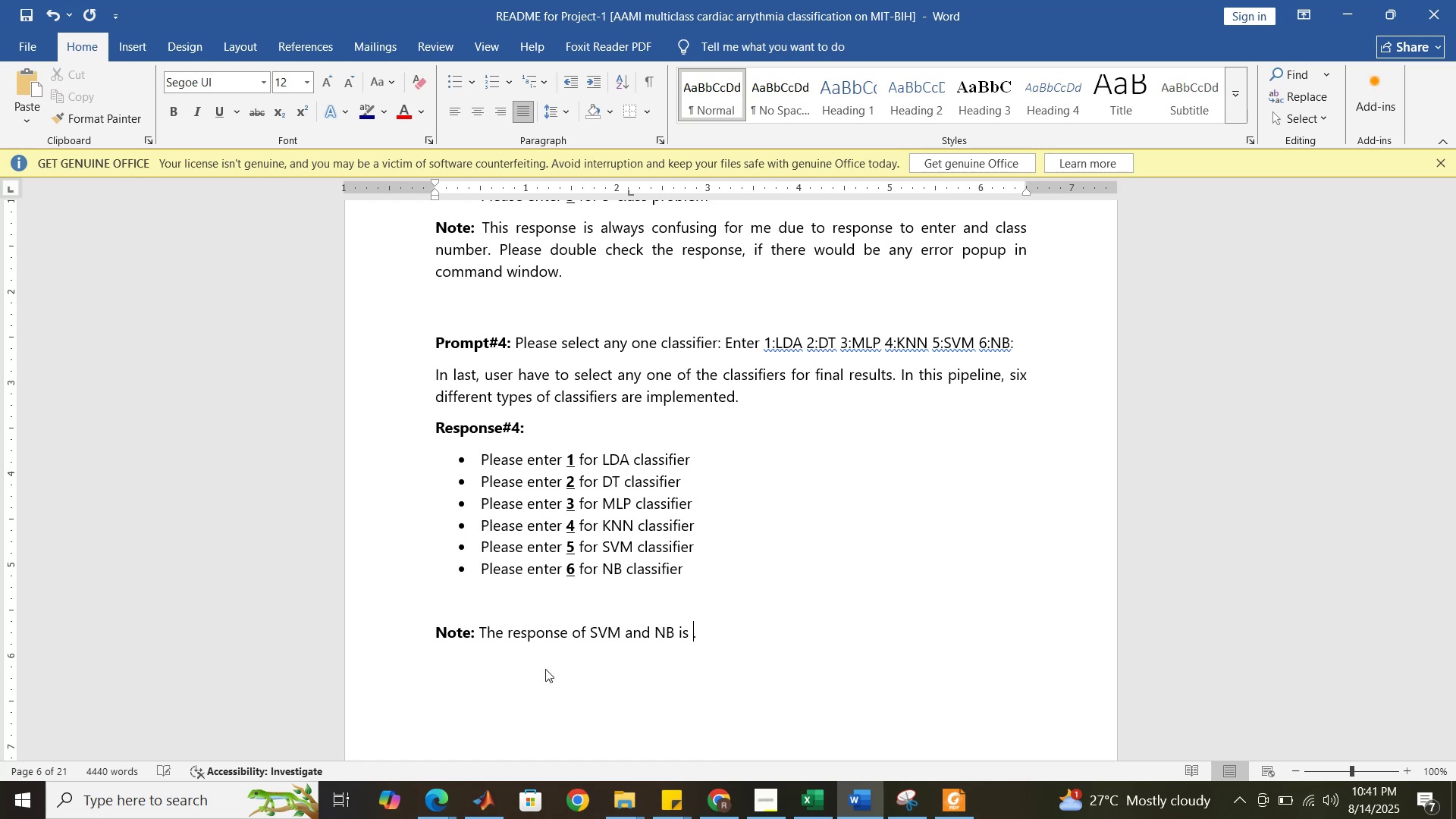 
wait(15.45)
 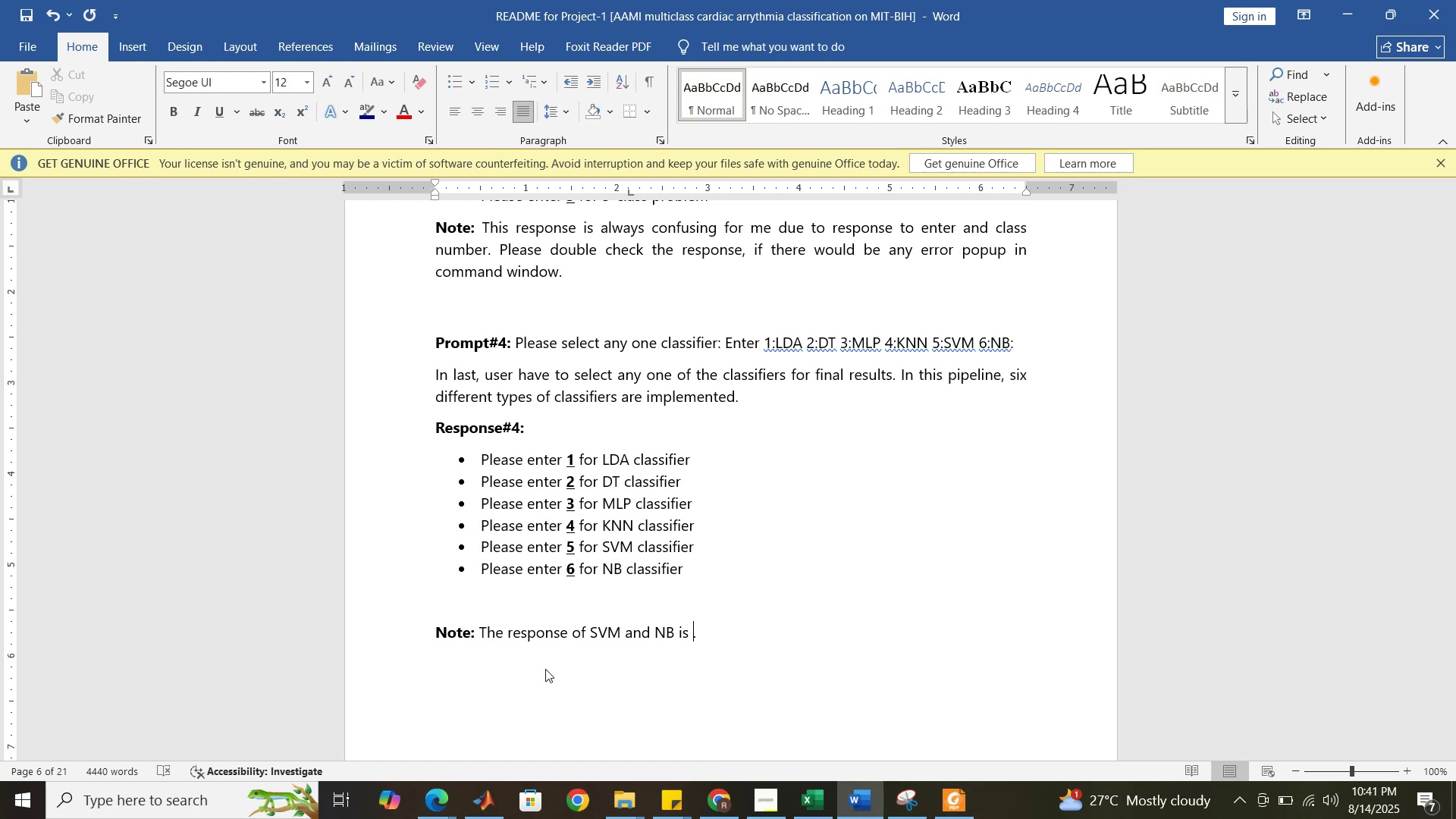 
hold_key(key=ArrowLeft, duration=1.01)
 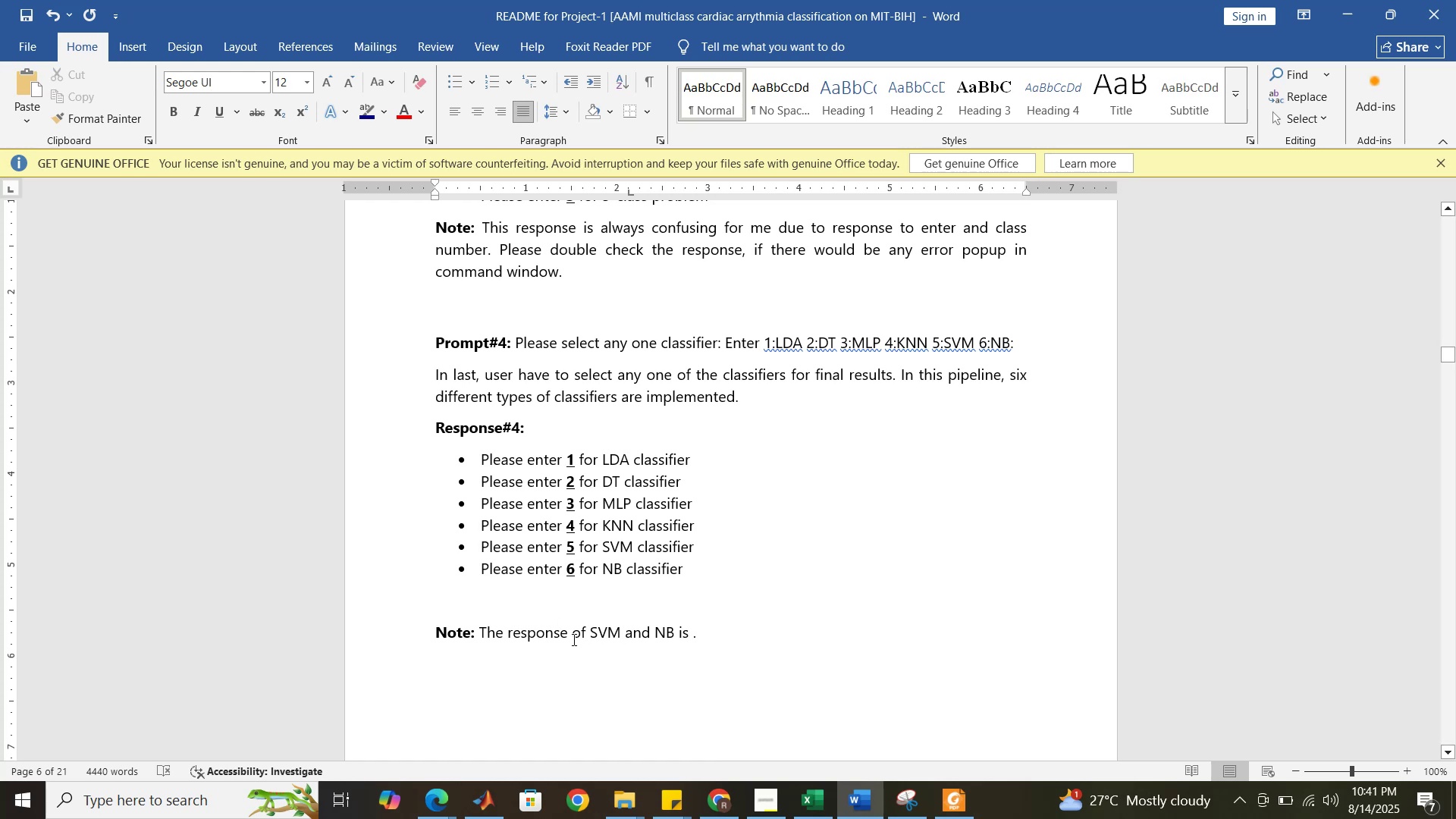 
left_click([573, 637])
 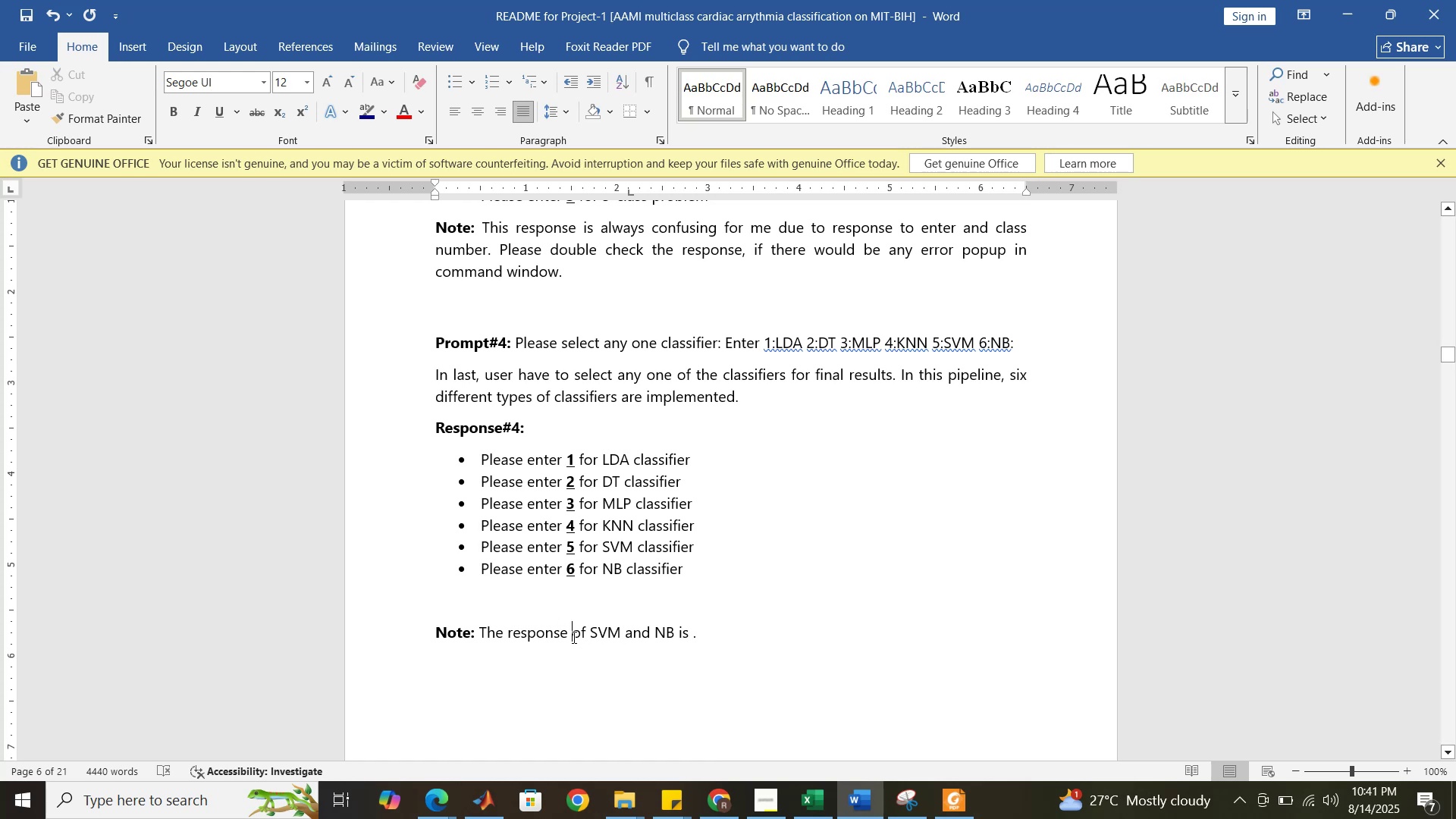 
type(time )
 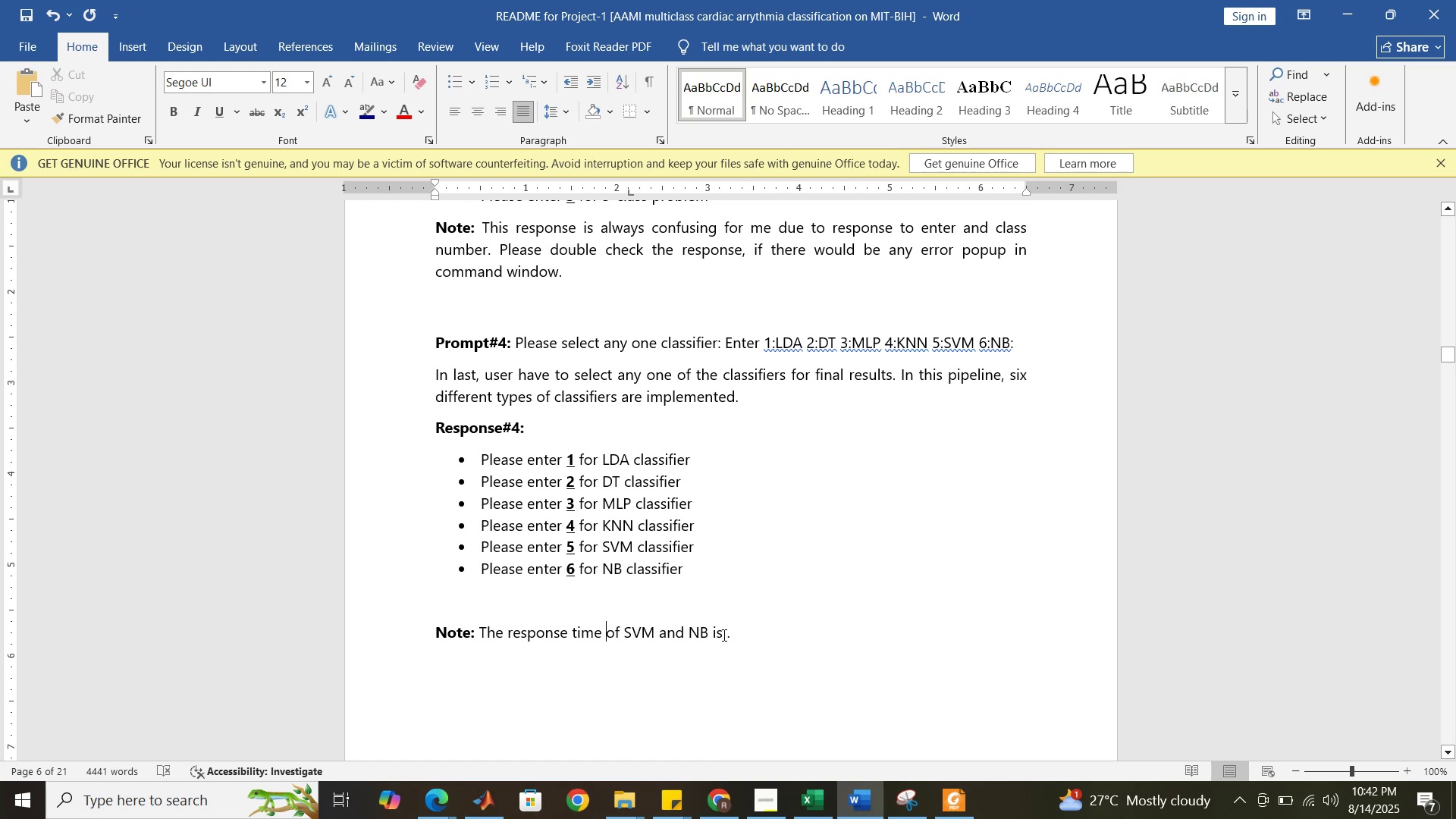 
left_click([723, 635])
 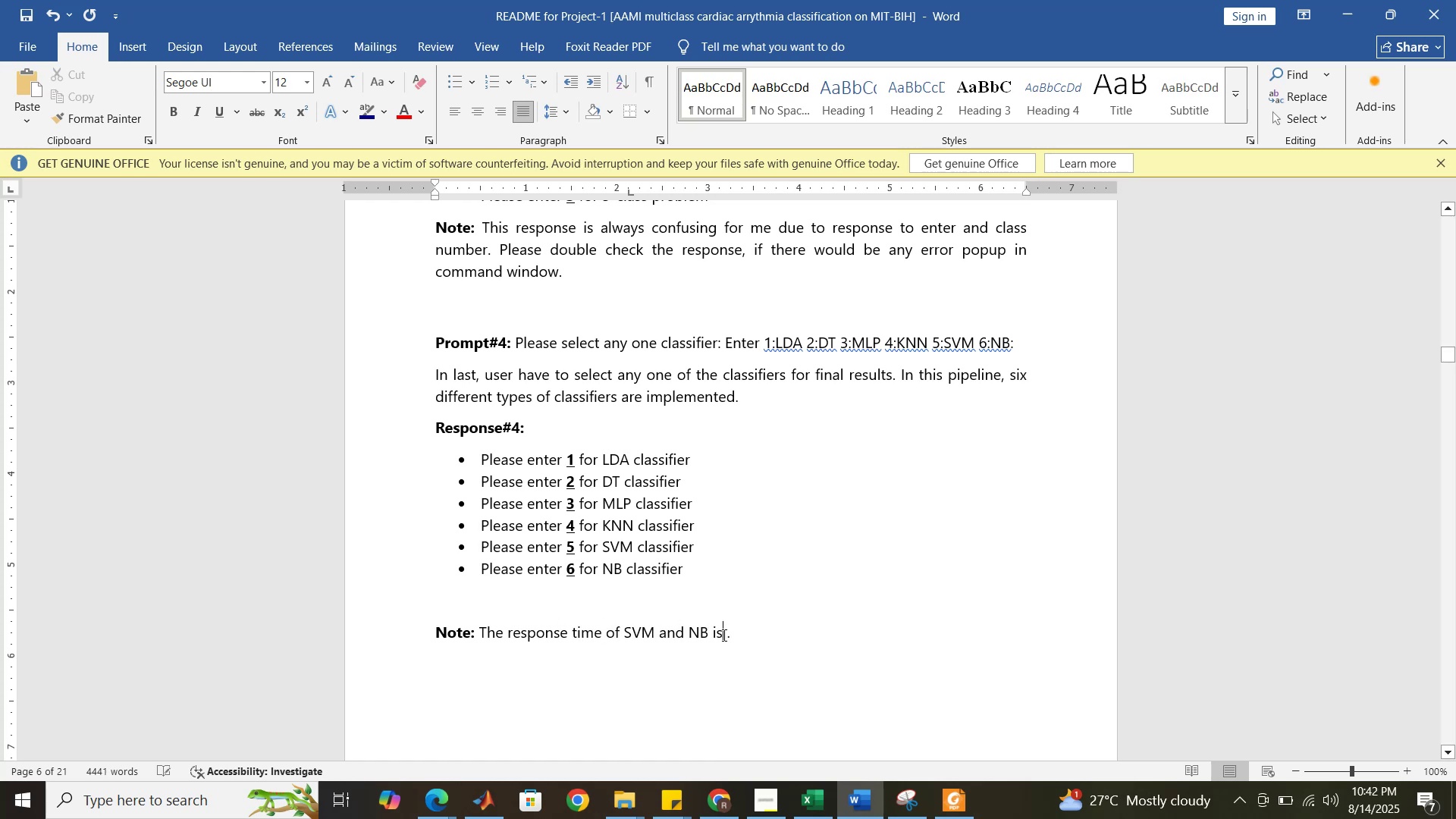 
key(Backspace)
key(Backspace)
type(classifiers on my machine is )
 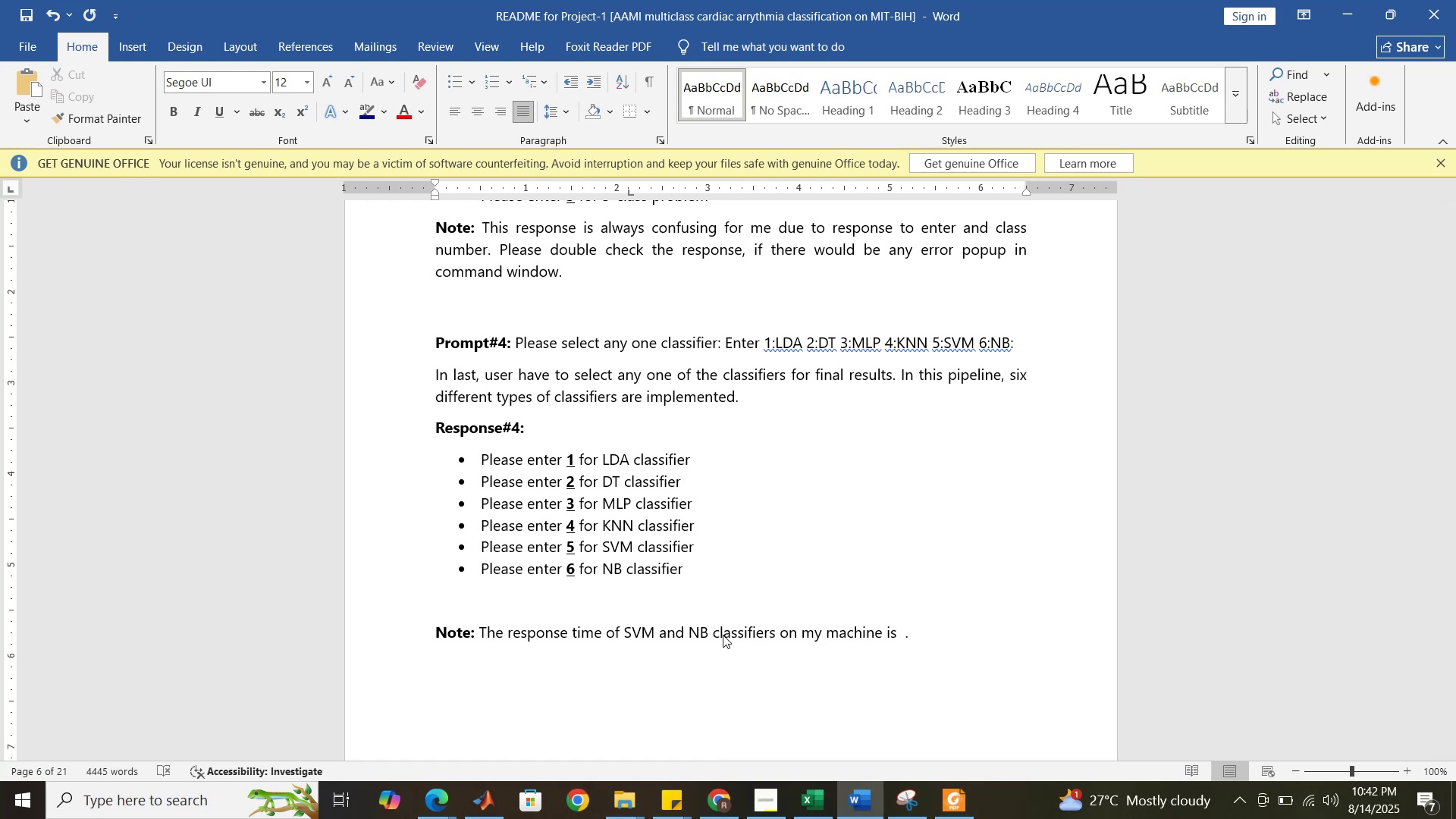 
wait(8.01)
 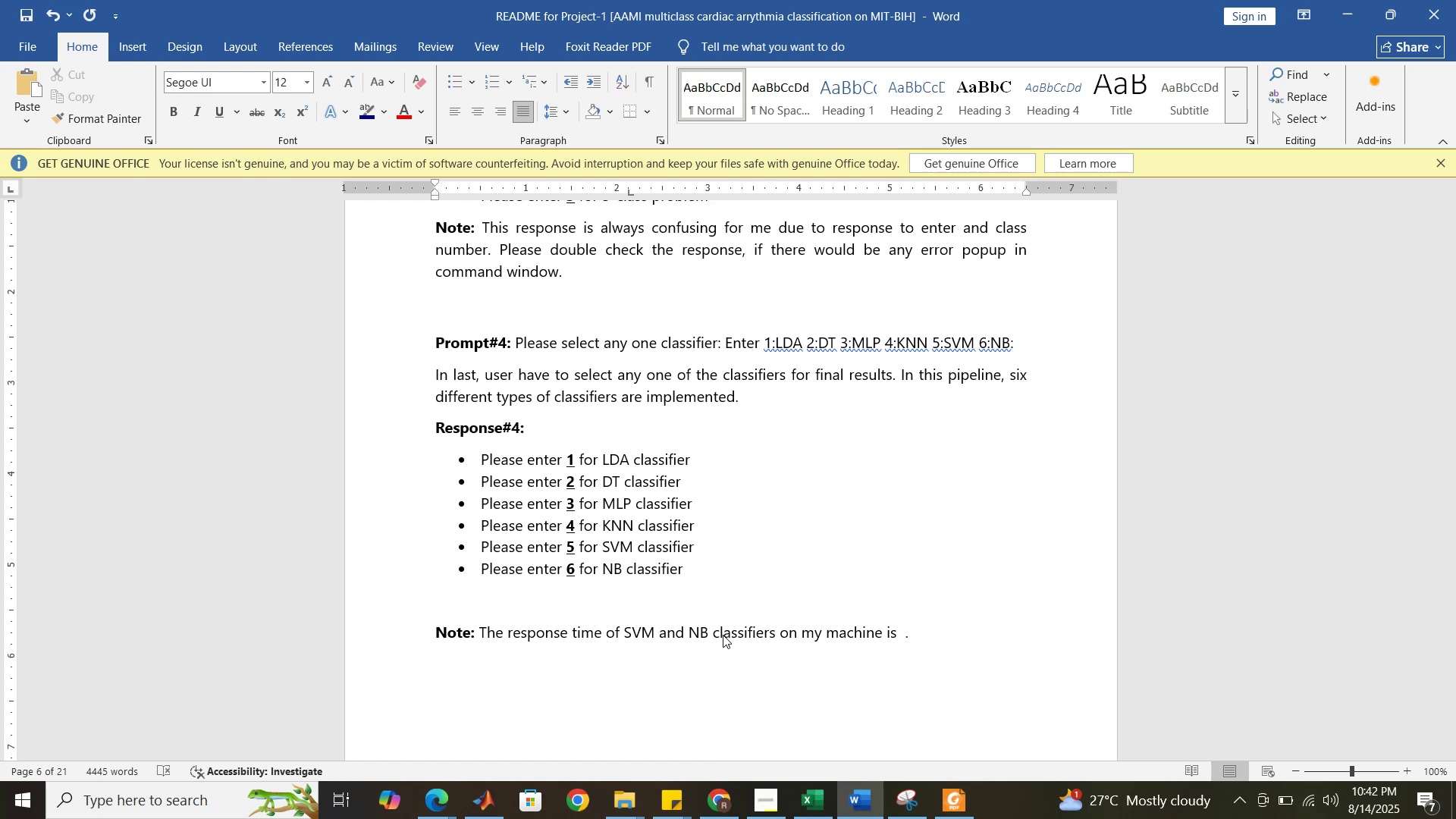 
type(much higher than those of other classifeirs )
key(Backspace)
key(Backspace)
key(Backspace)
key(Backspace)
key(Backspace)
type(iers )
key(Backspace)
type([Delete])
 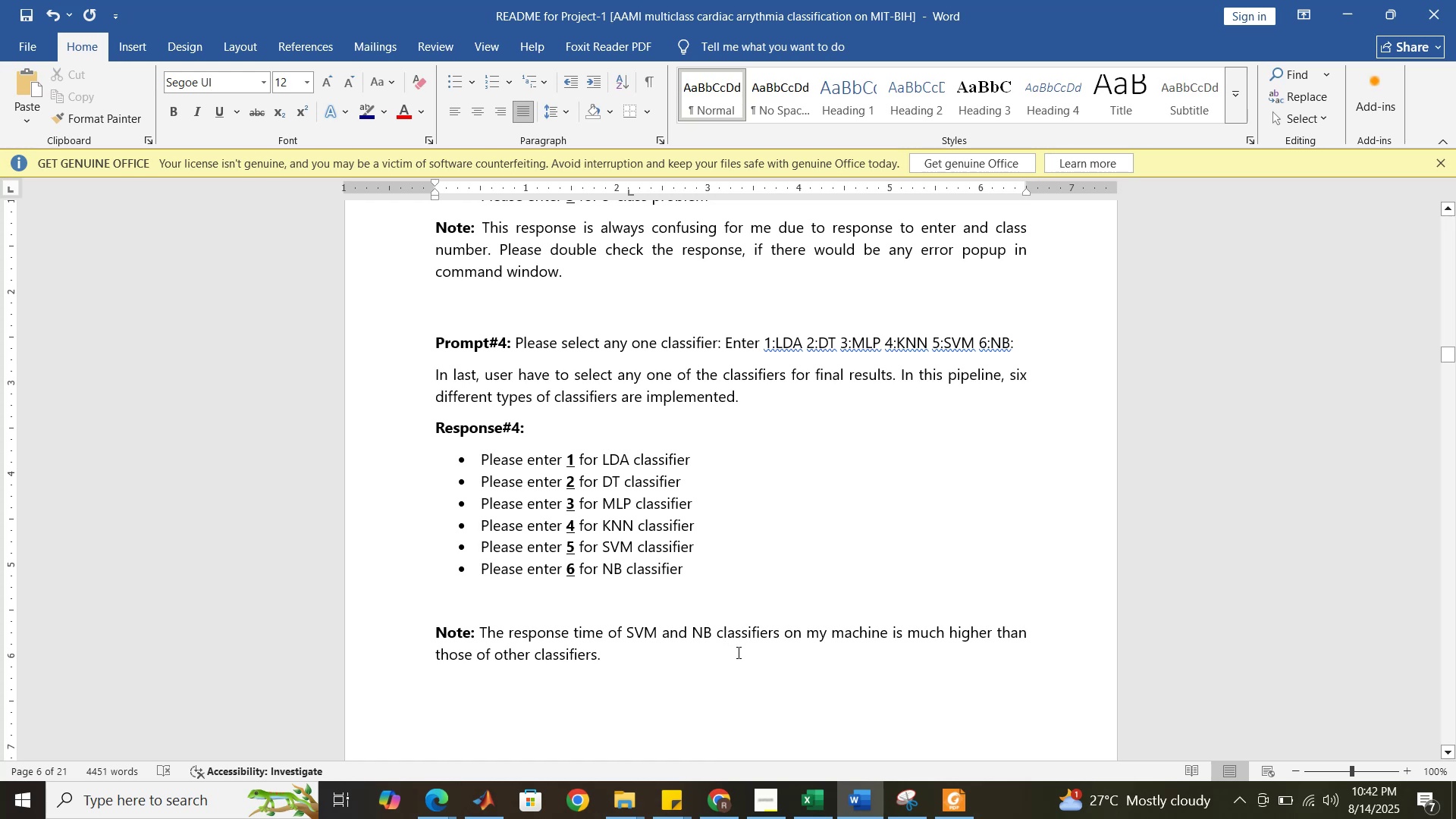 
left_click([737, 652])
 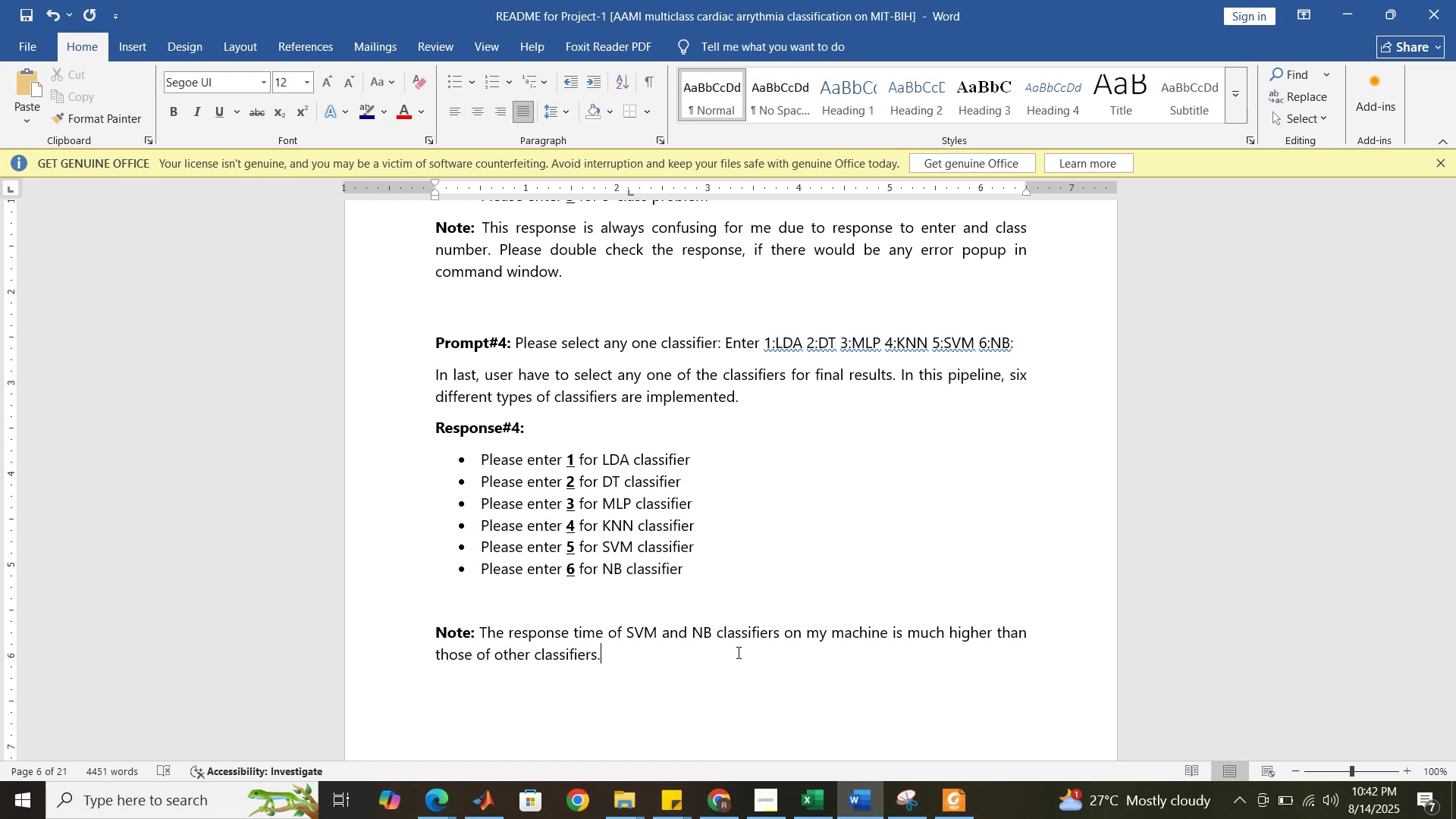 
wait(14.98)
 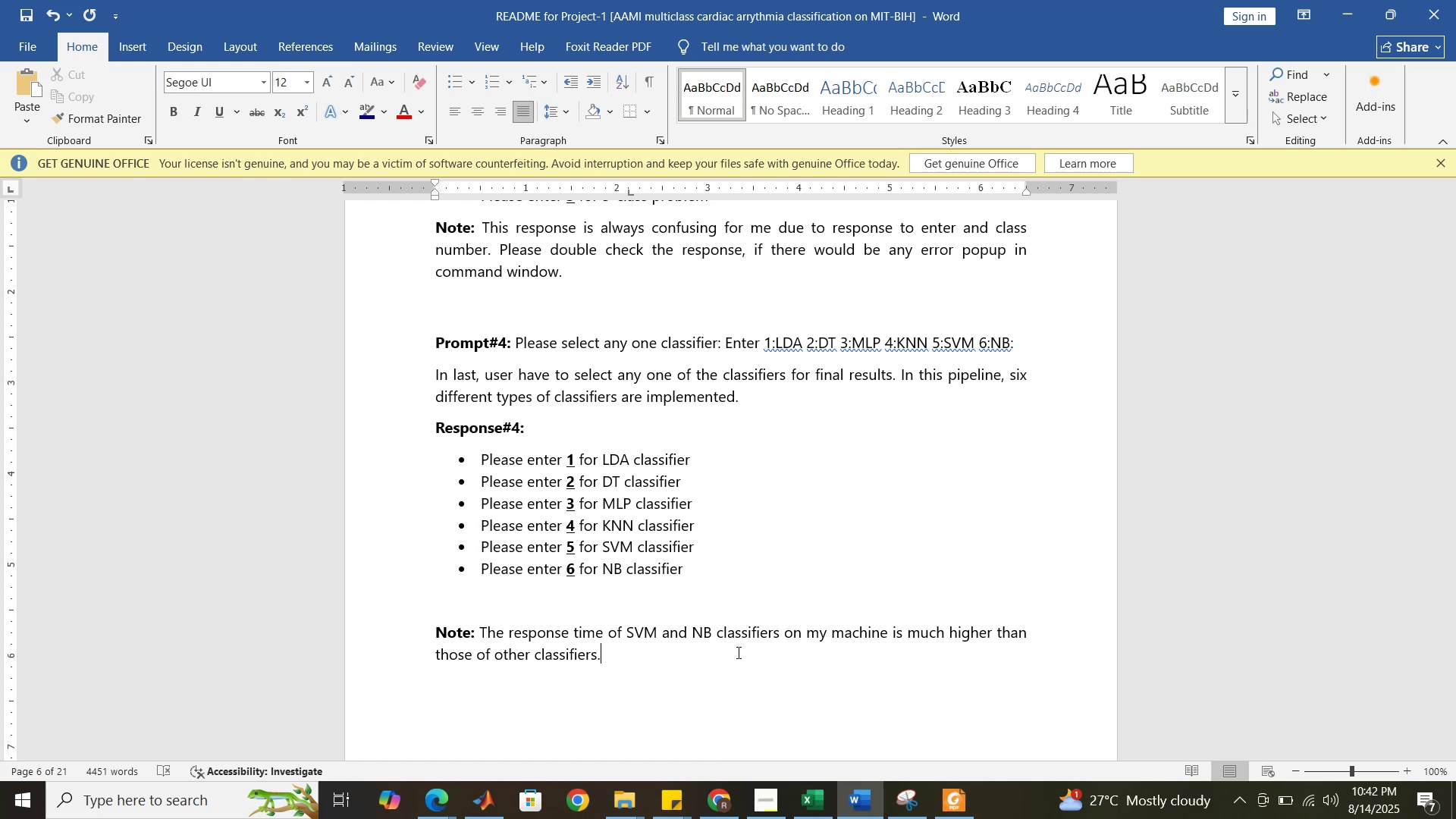 
left_click([578, 592])
 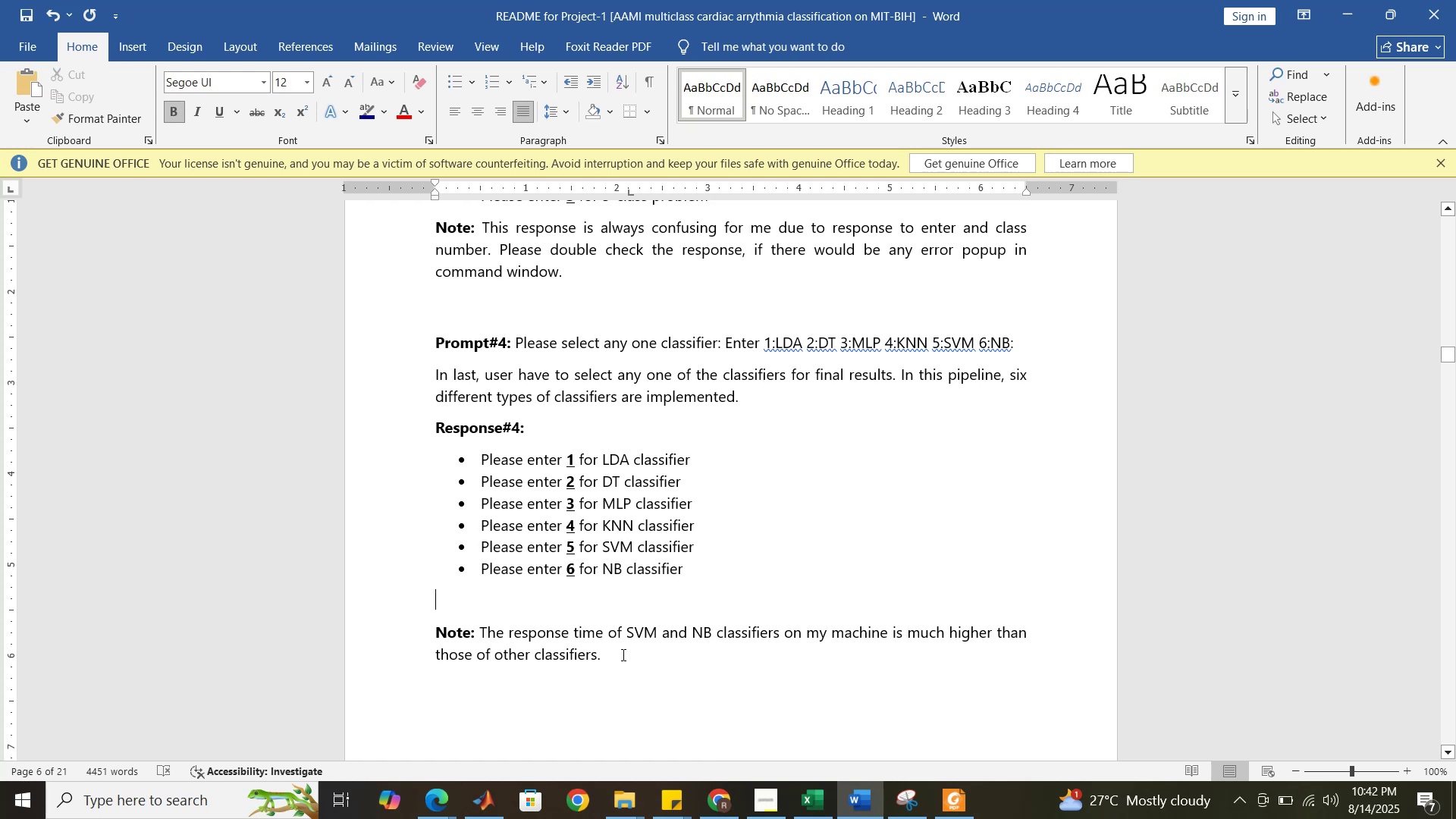 
wait(10.83)
 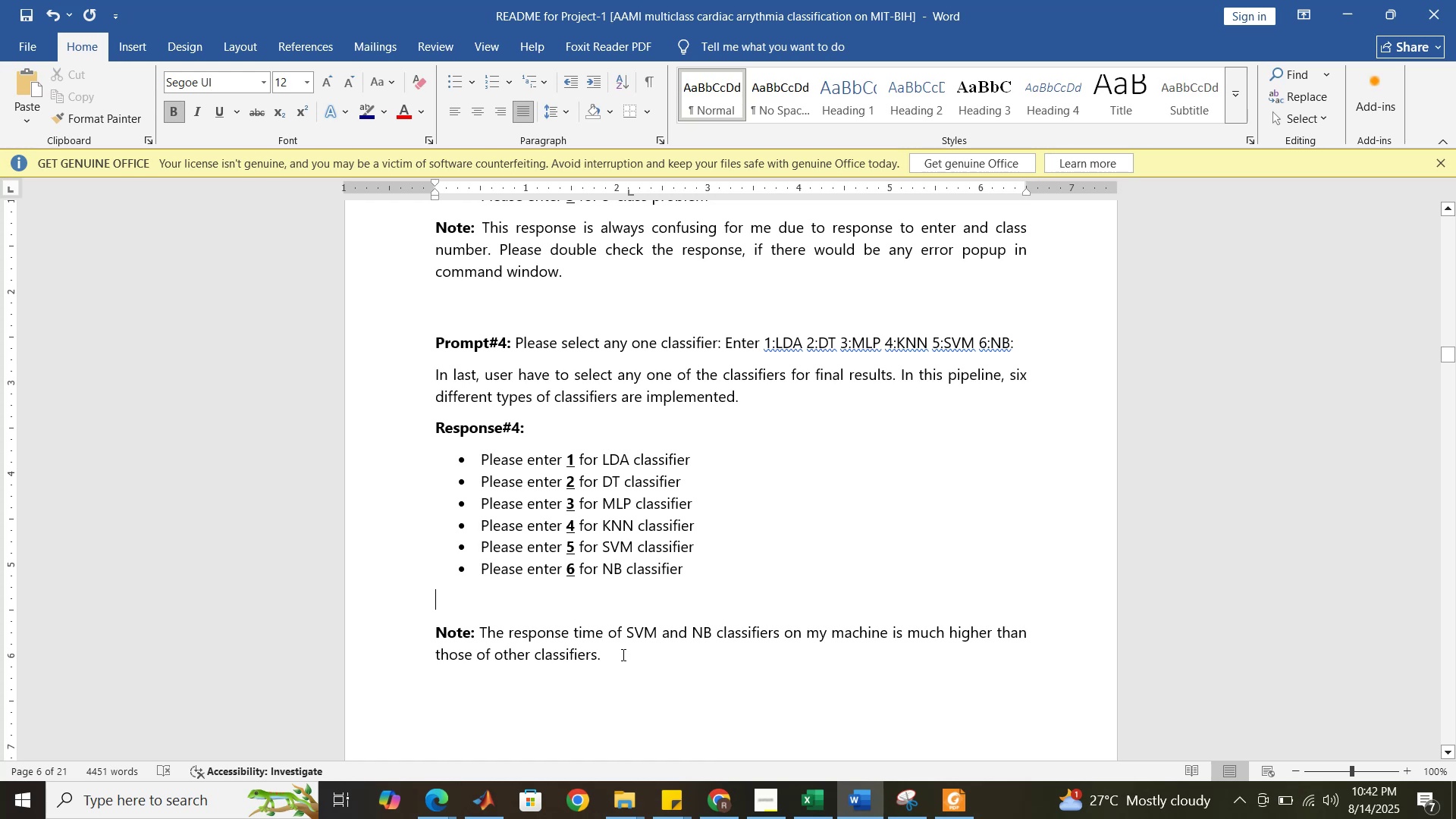 
key(Backspace)
 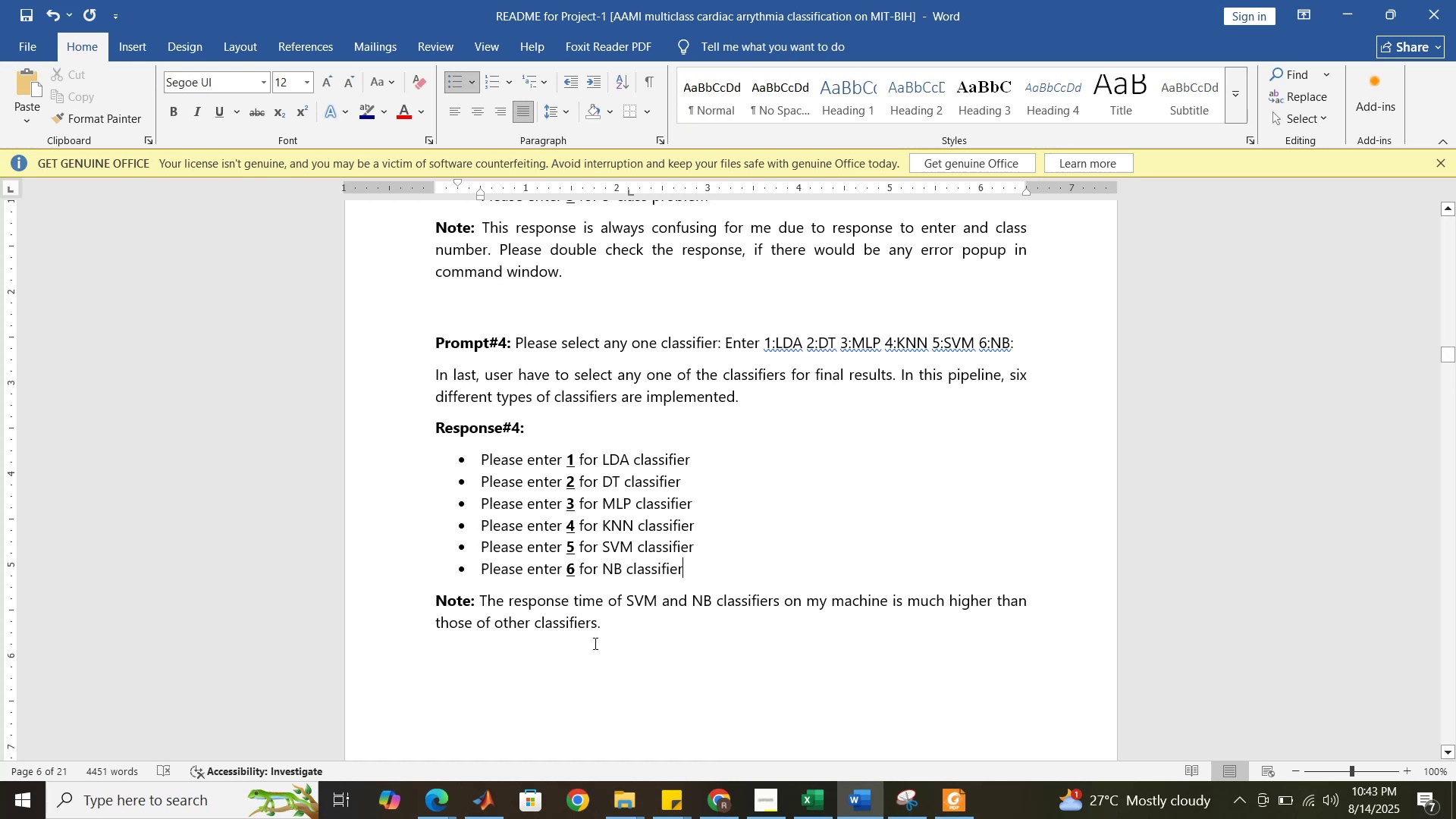 
left_click([608, 634])
 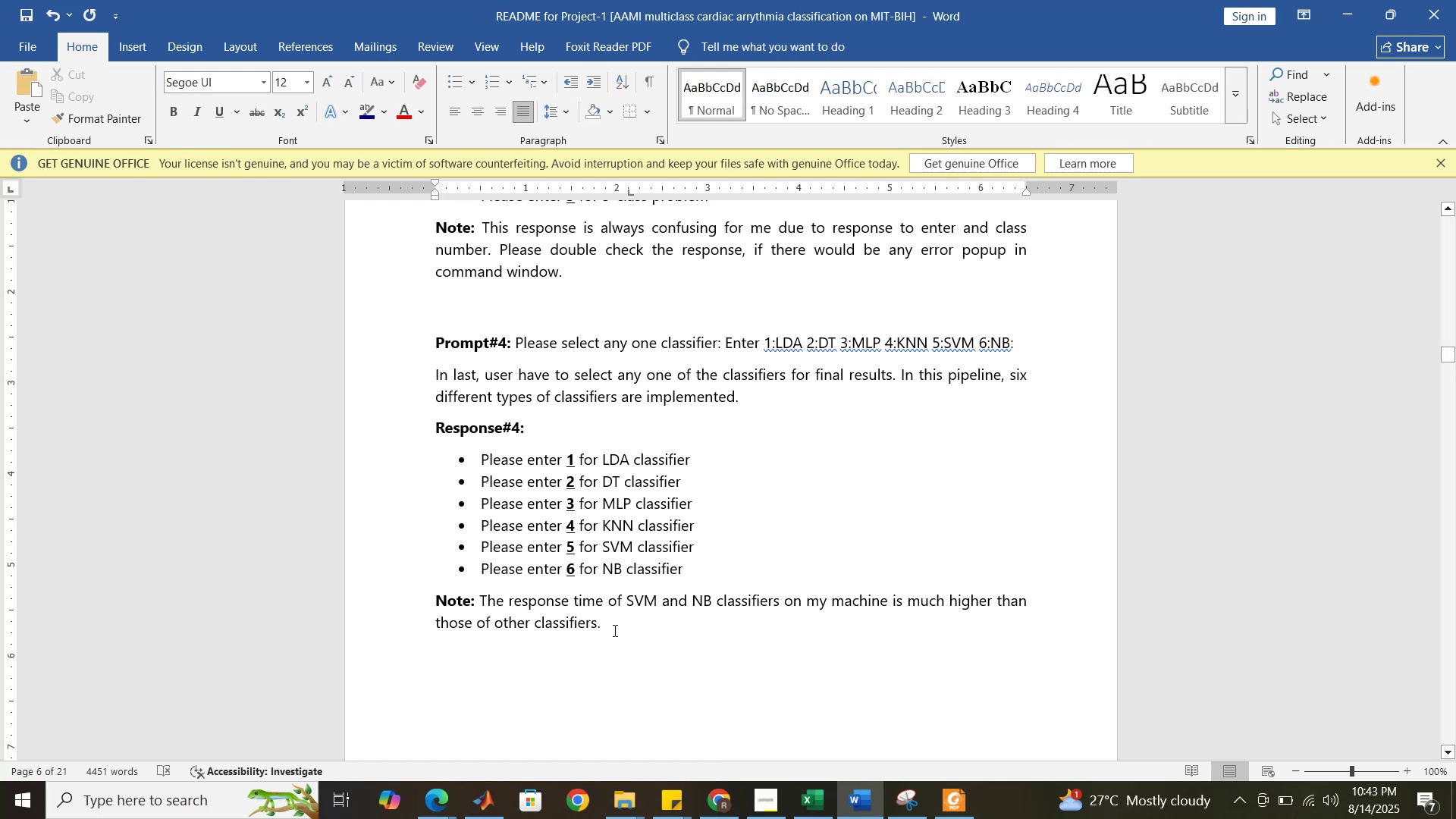 
scroll: coordinate [609, 623], scroll_direction: up, amount: 2.0
 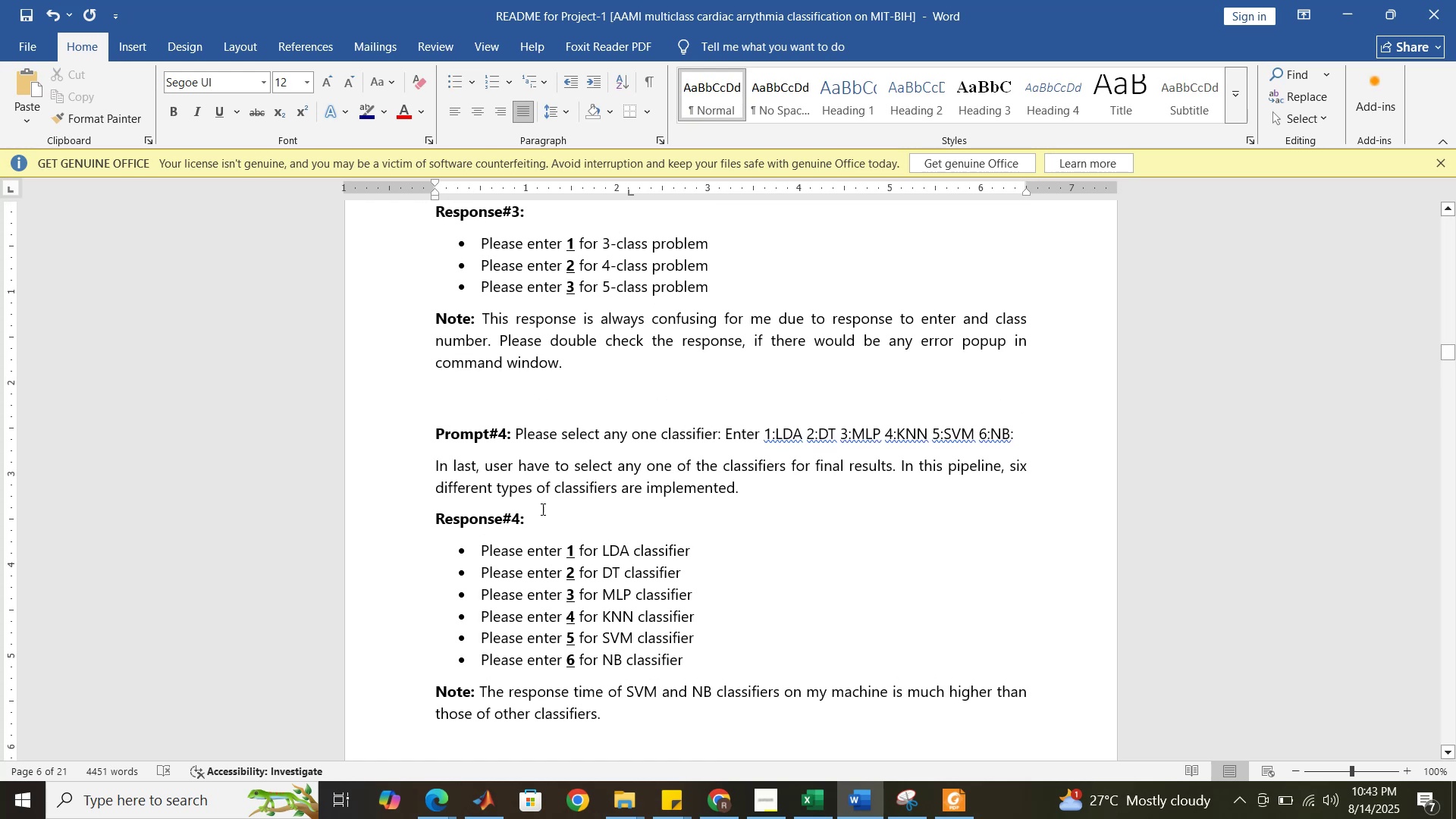 
left_click([523, 405])
 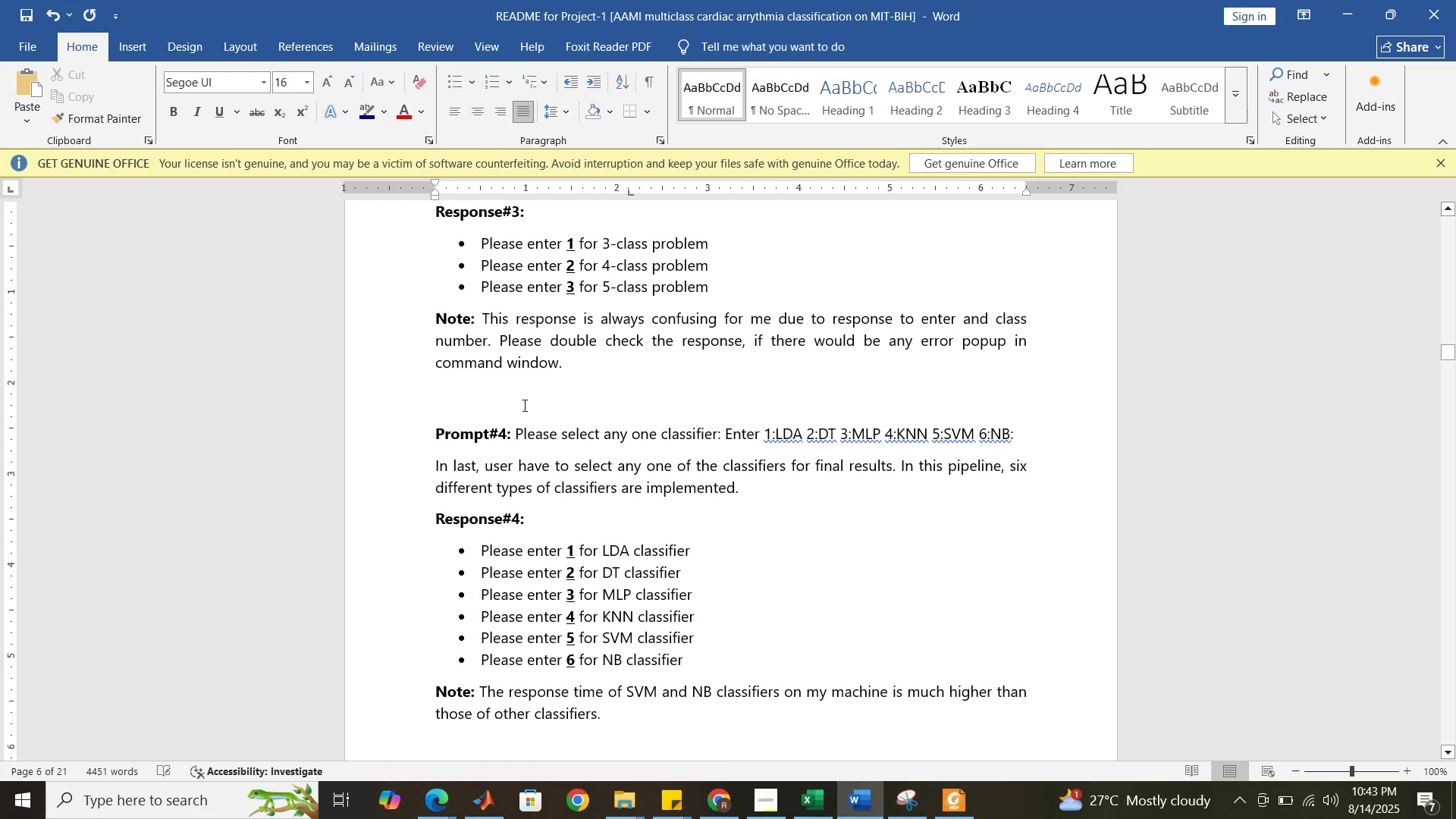 
key(Backspace)
 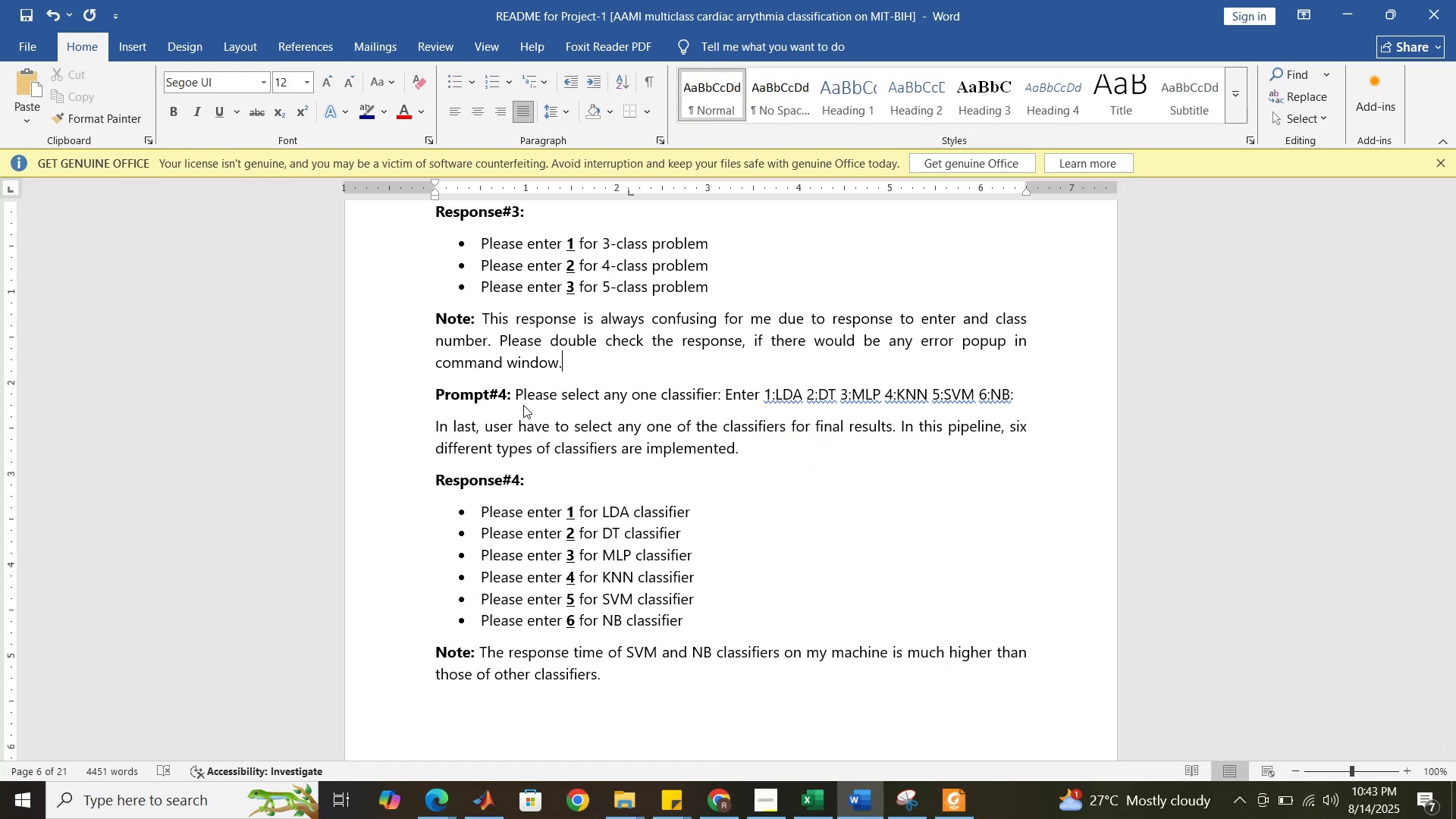 
key(Enter)
 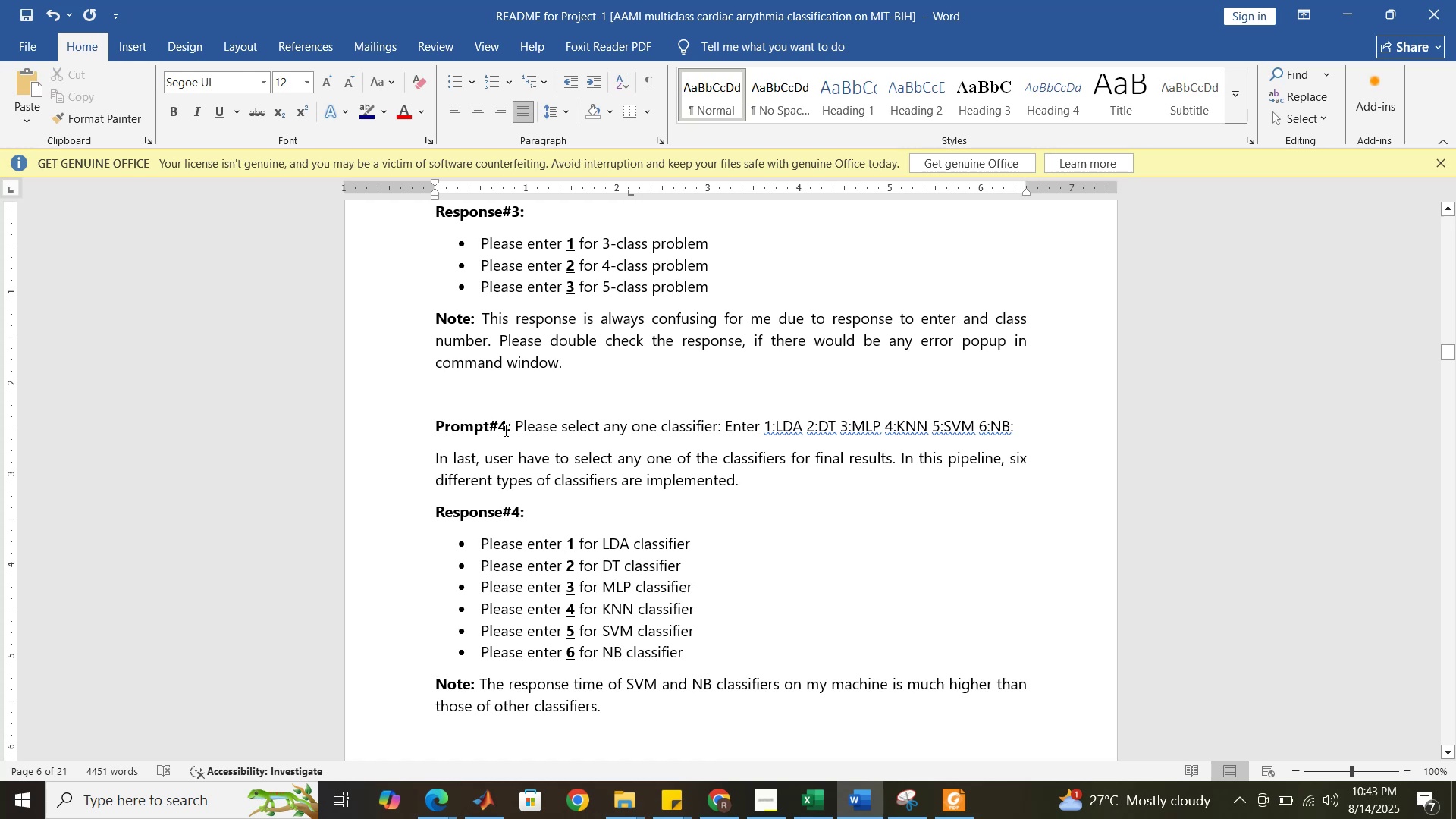 
scroll: coordinate [505, 458], scroll_direction: up, amount: 13.0
 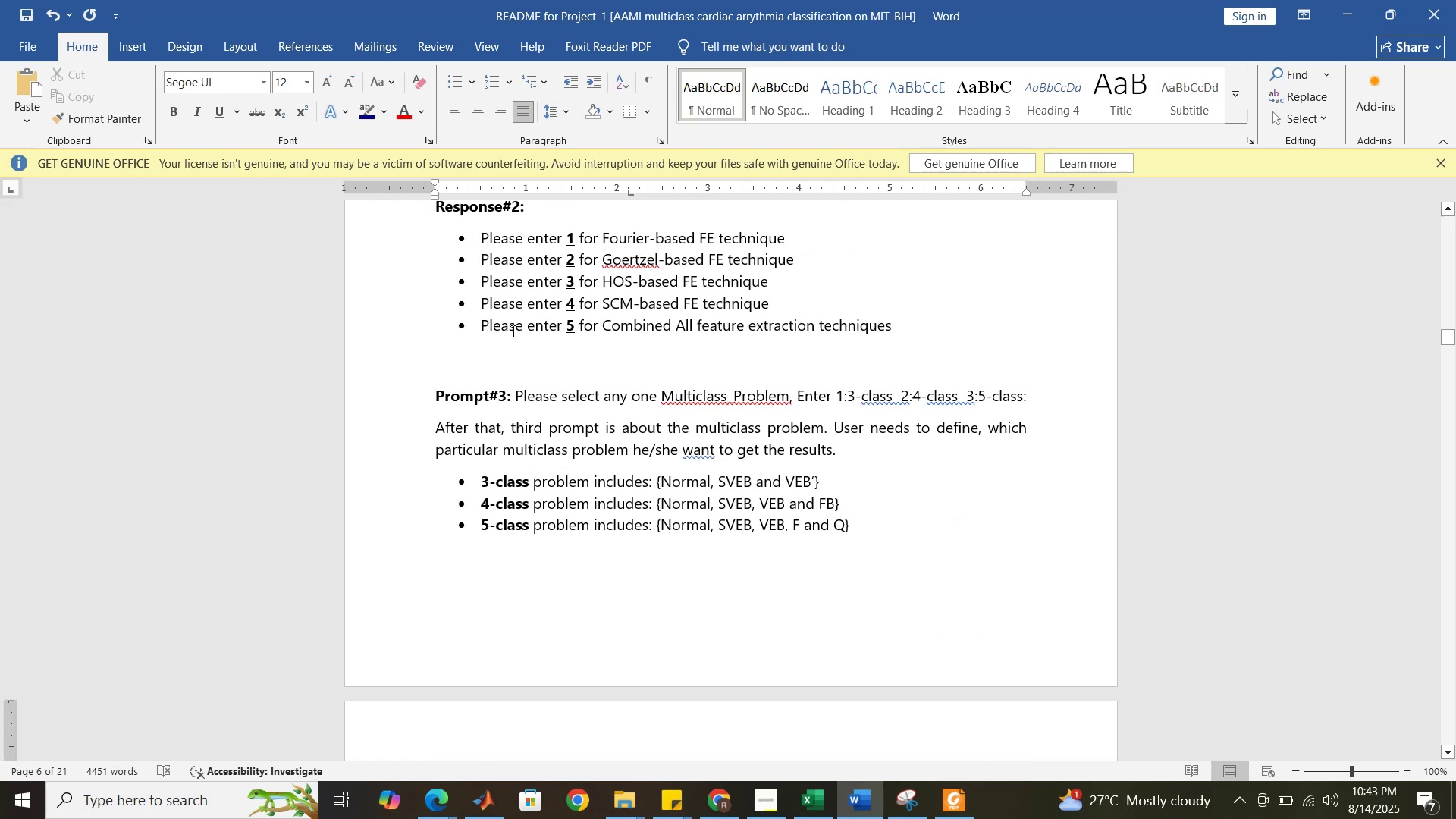 
left_click([512, 359])
 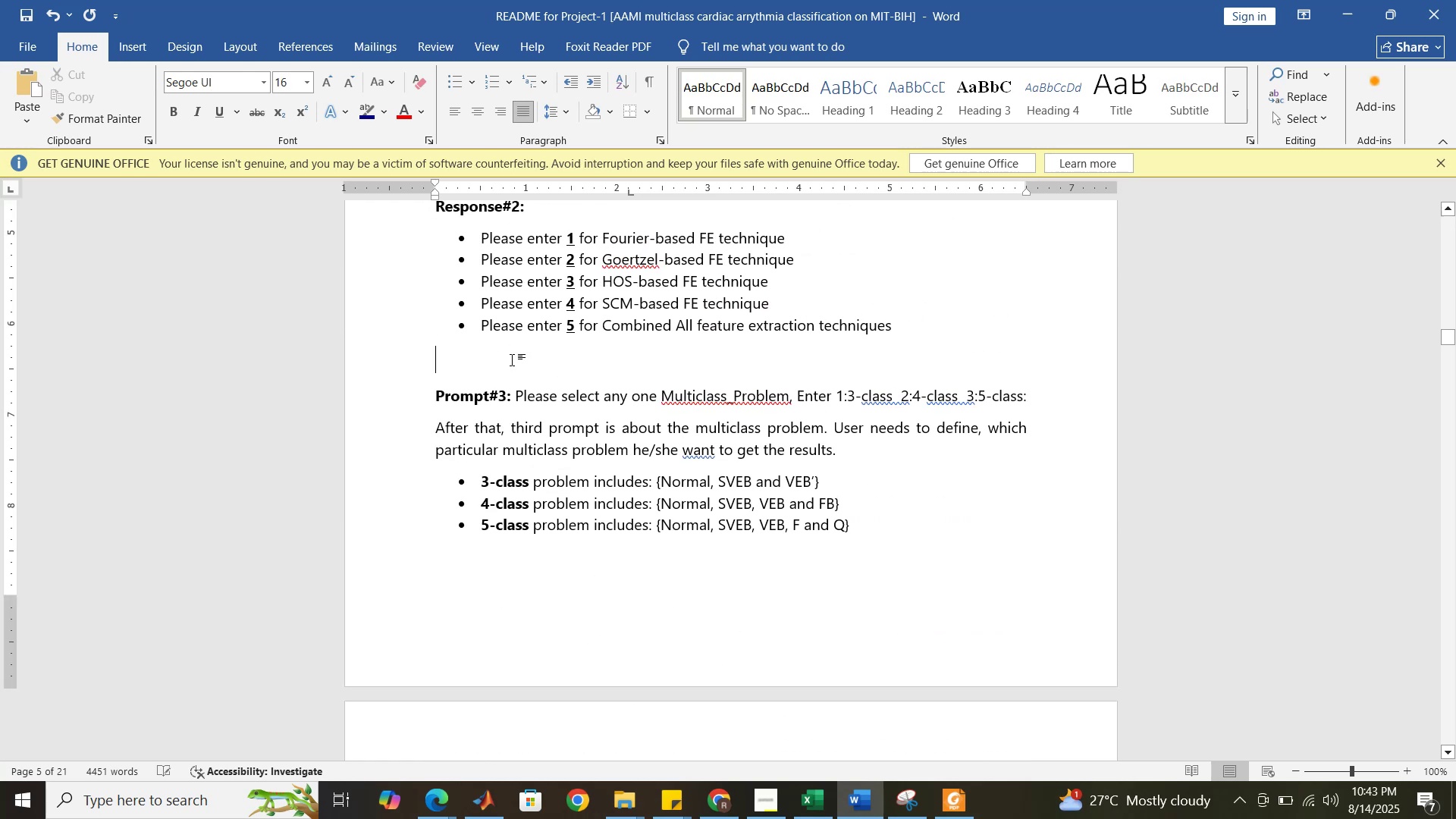 
key(Backspace)
 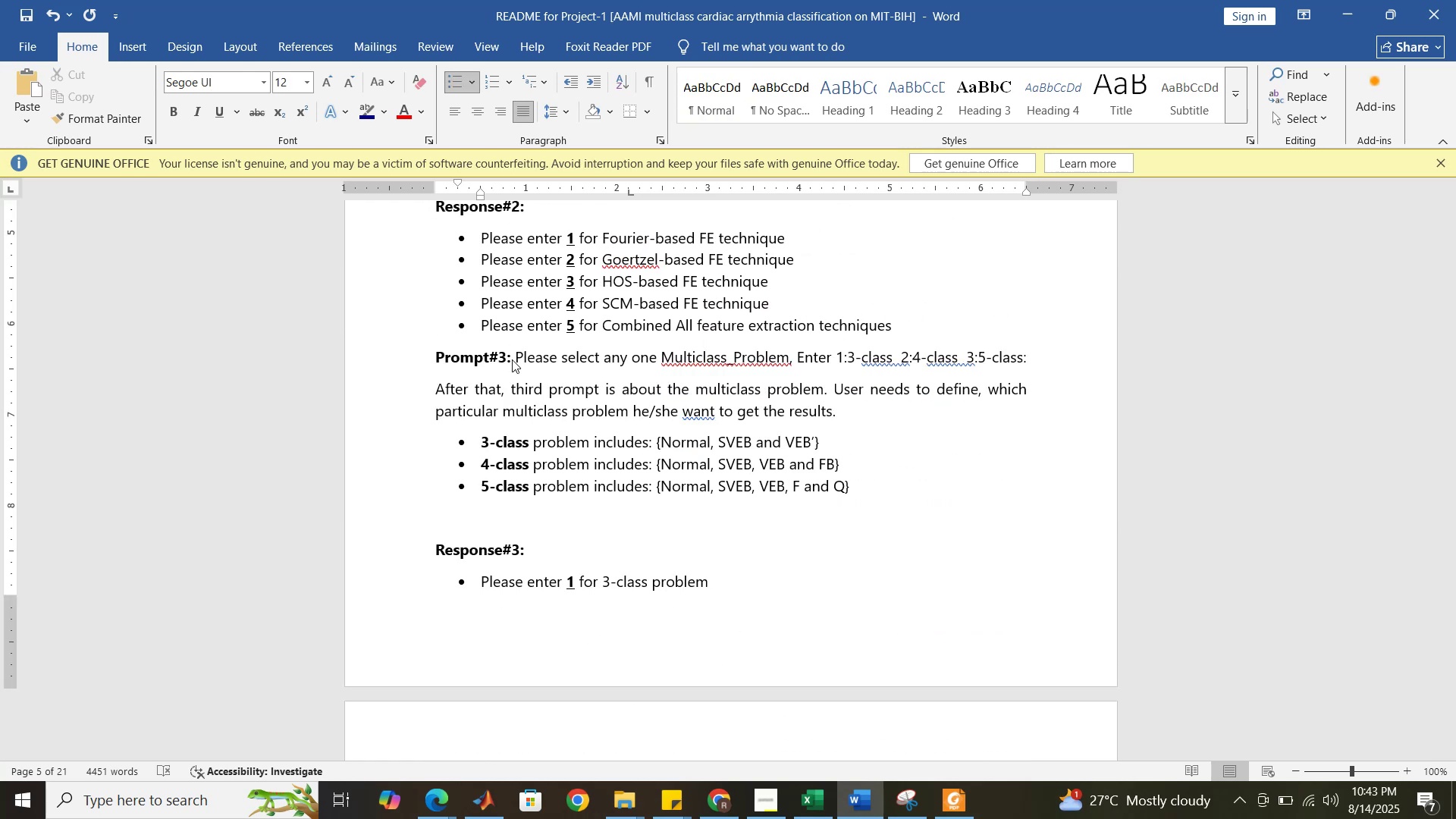 
key(Enter)
 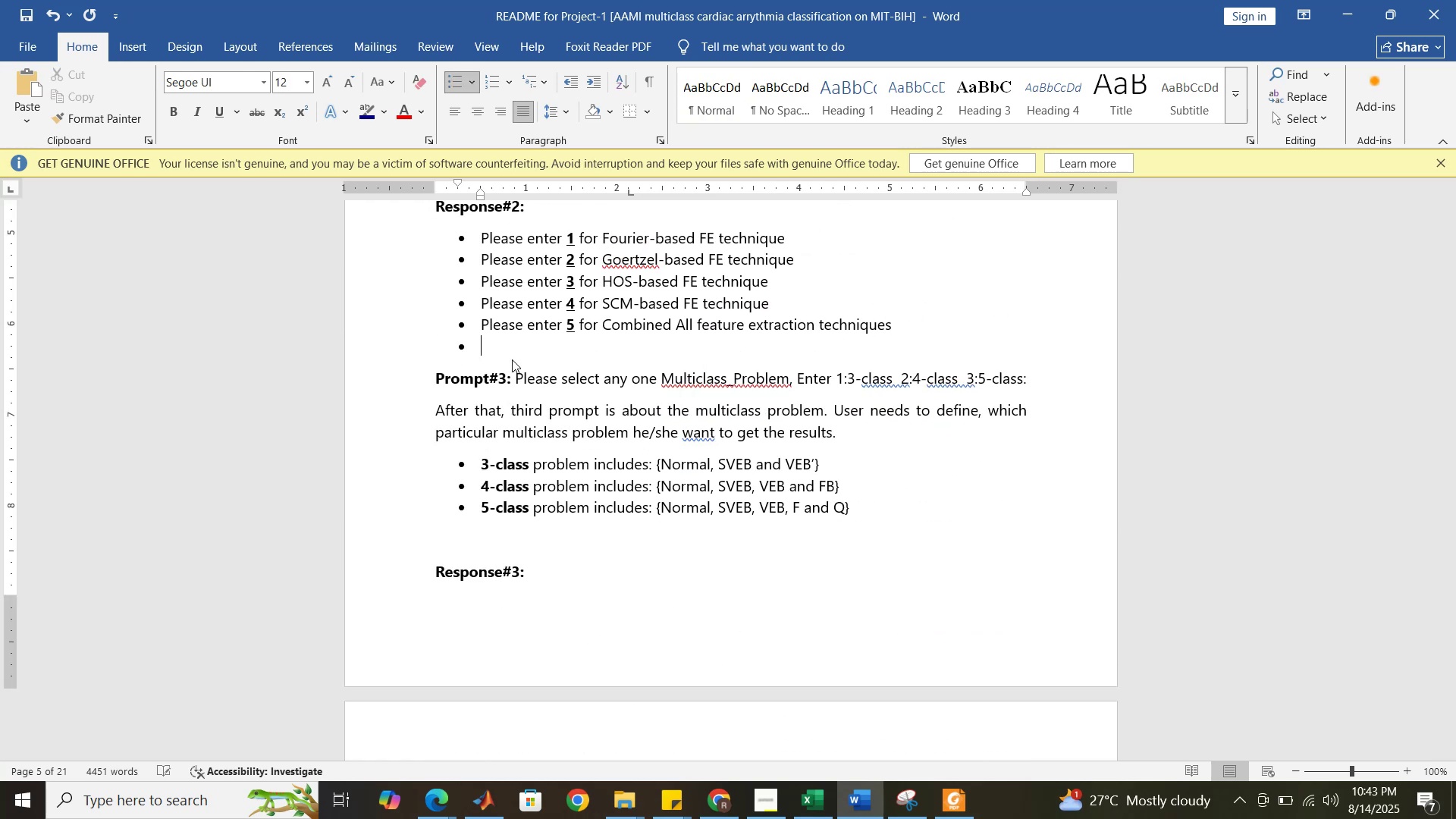 
key(Backspace)
 